 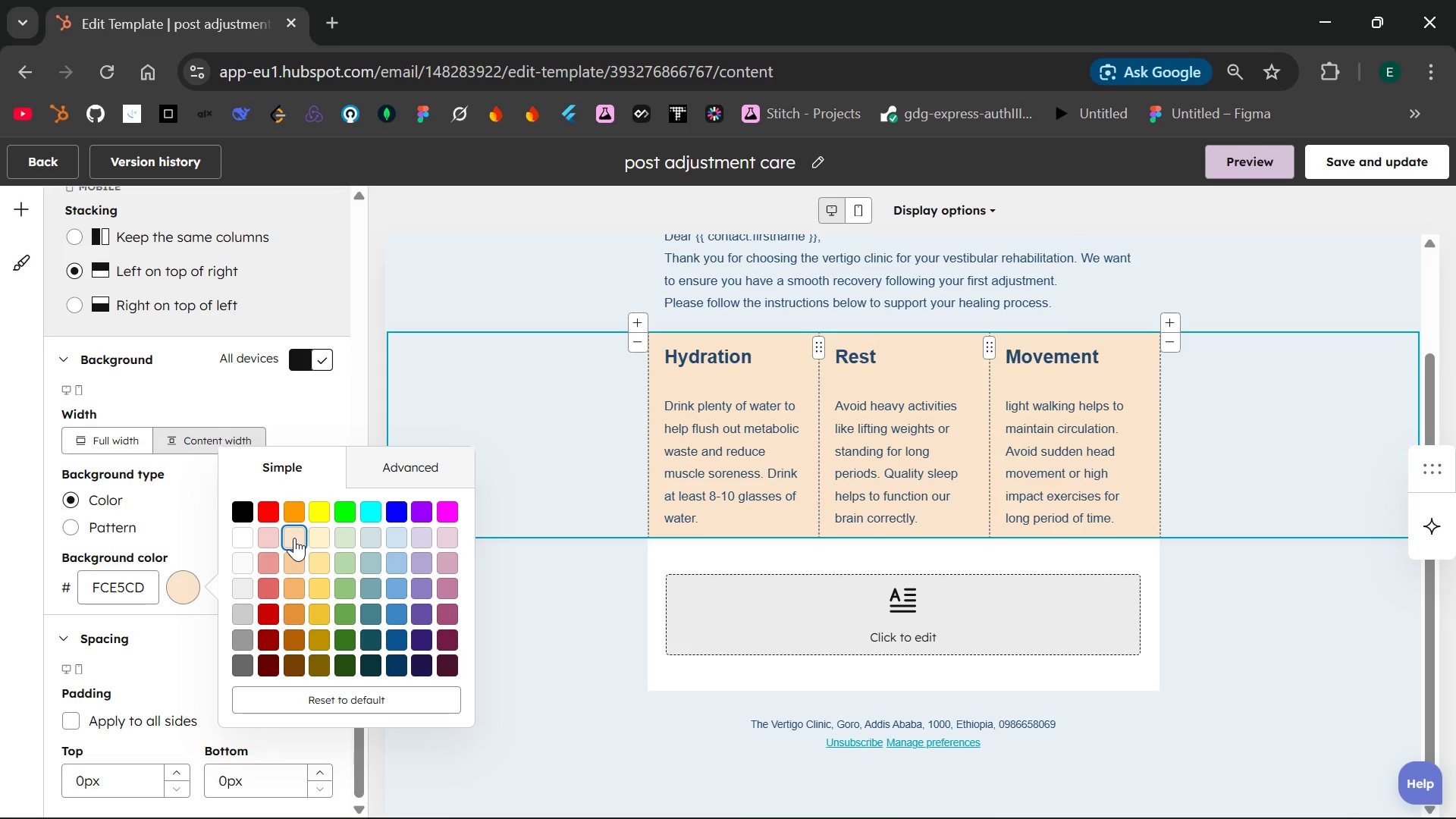 
left_click([537, 544])
 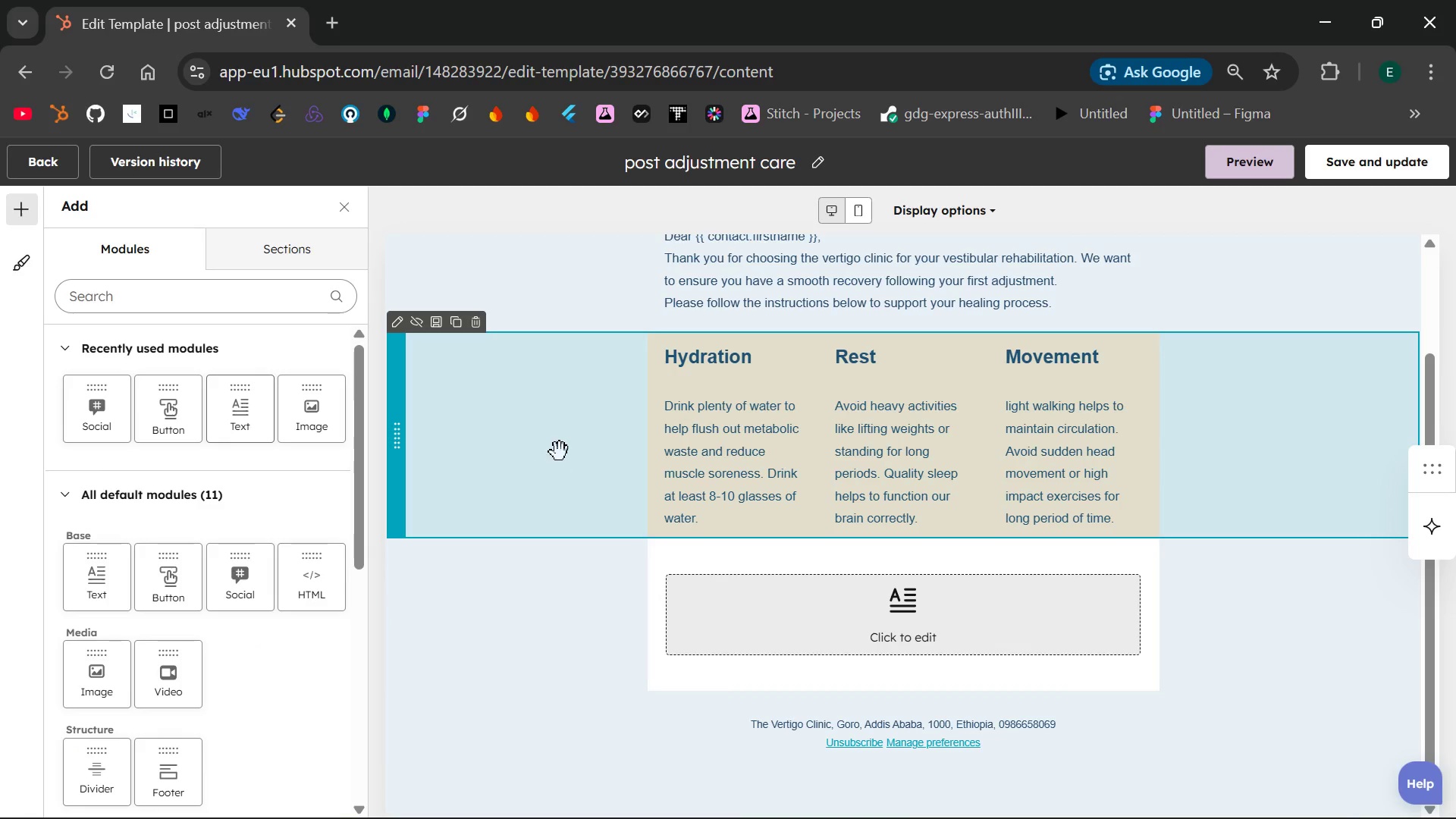 
left_click([562, 448])
 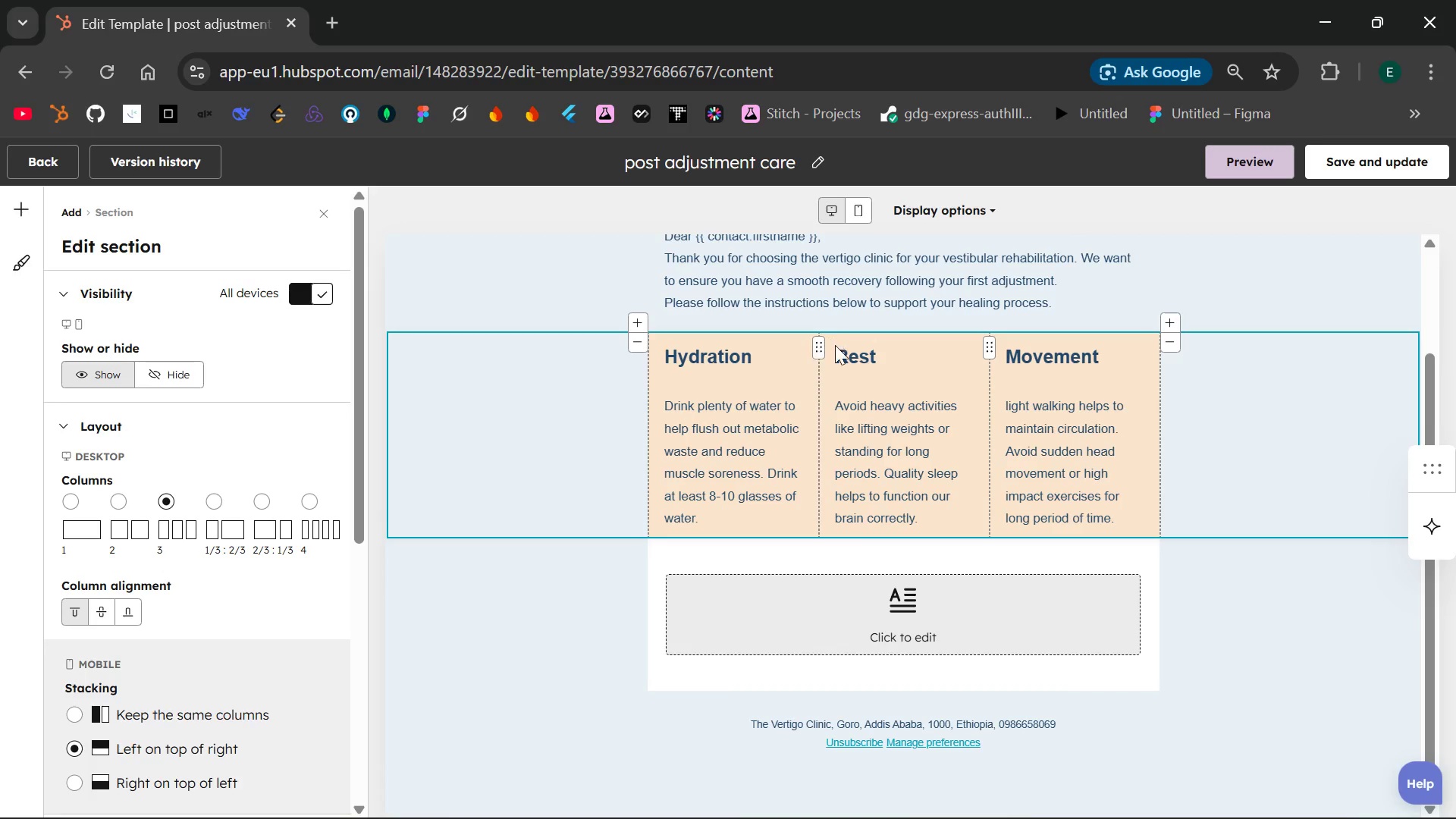 
left_click_drag(start_coordinate=[820, 348], to_coordinate=[834, 348])
 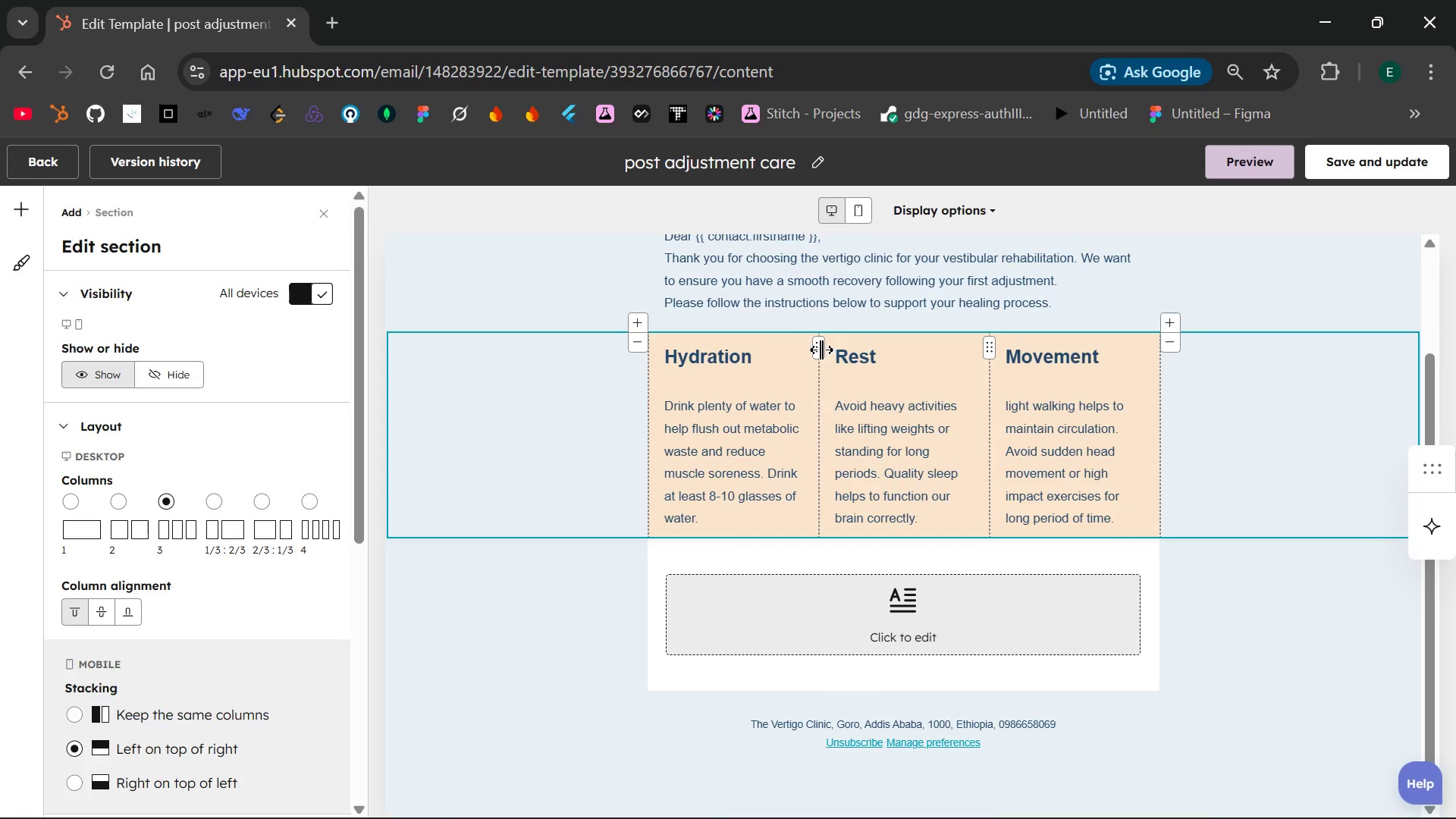 
left_click([821, 350])
 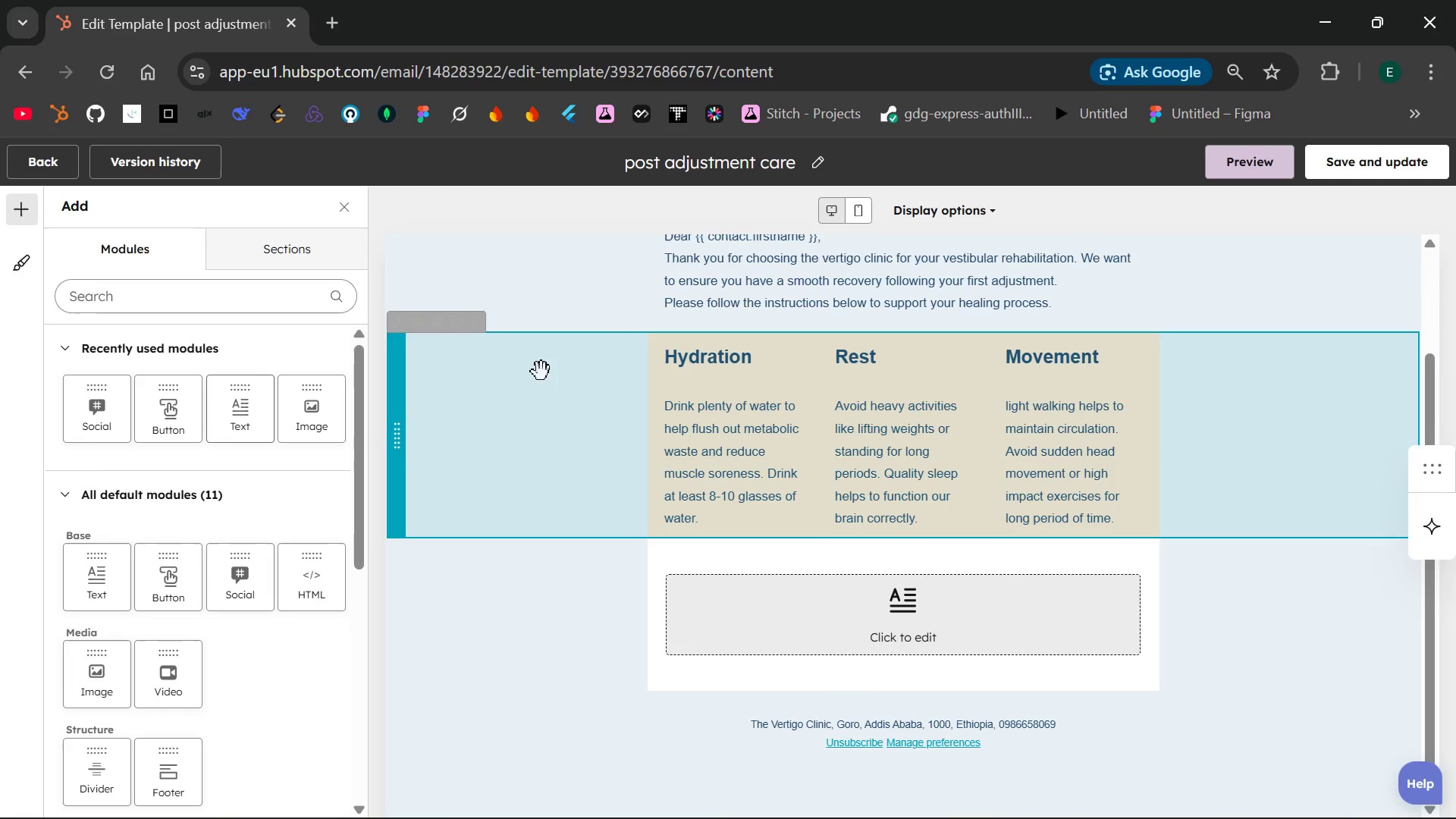 
left_click([460, 378])
 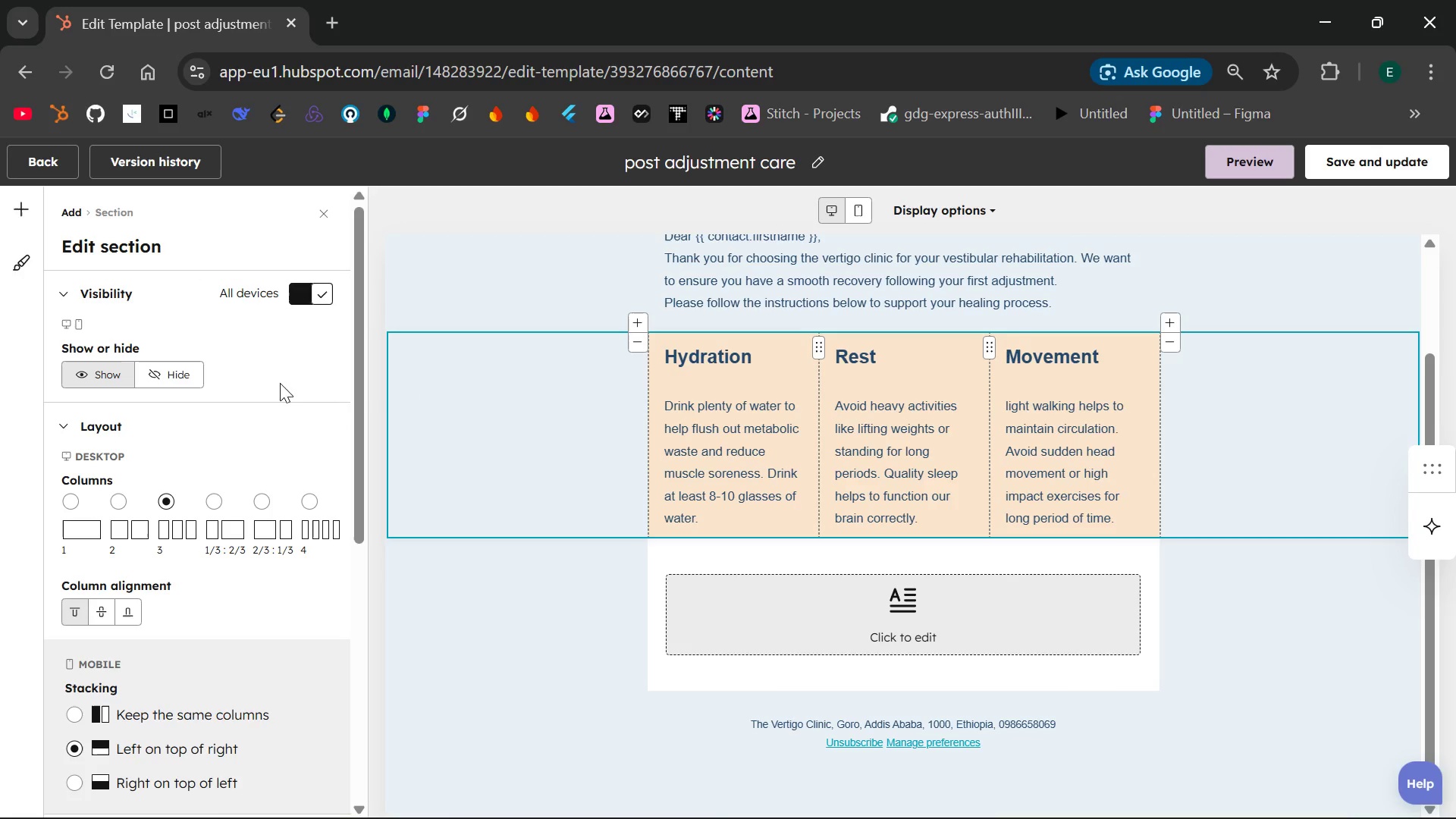 
mouse_move([206, 532])
 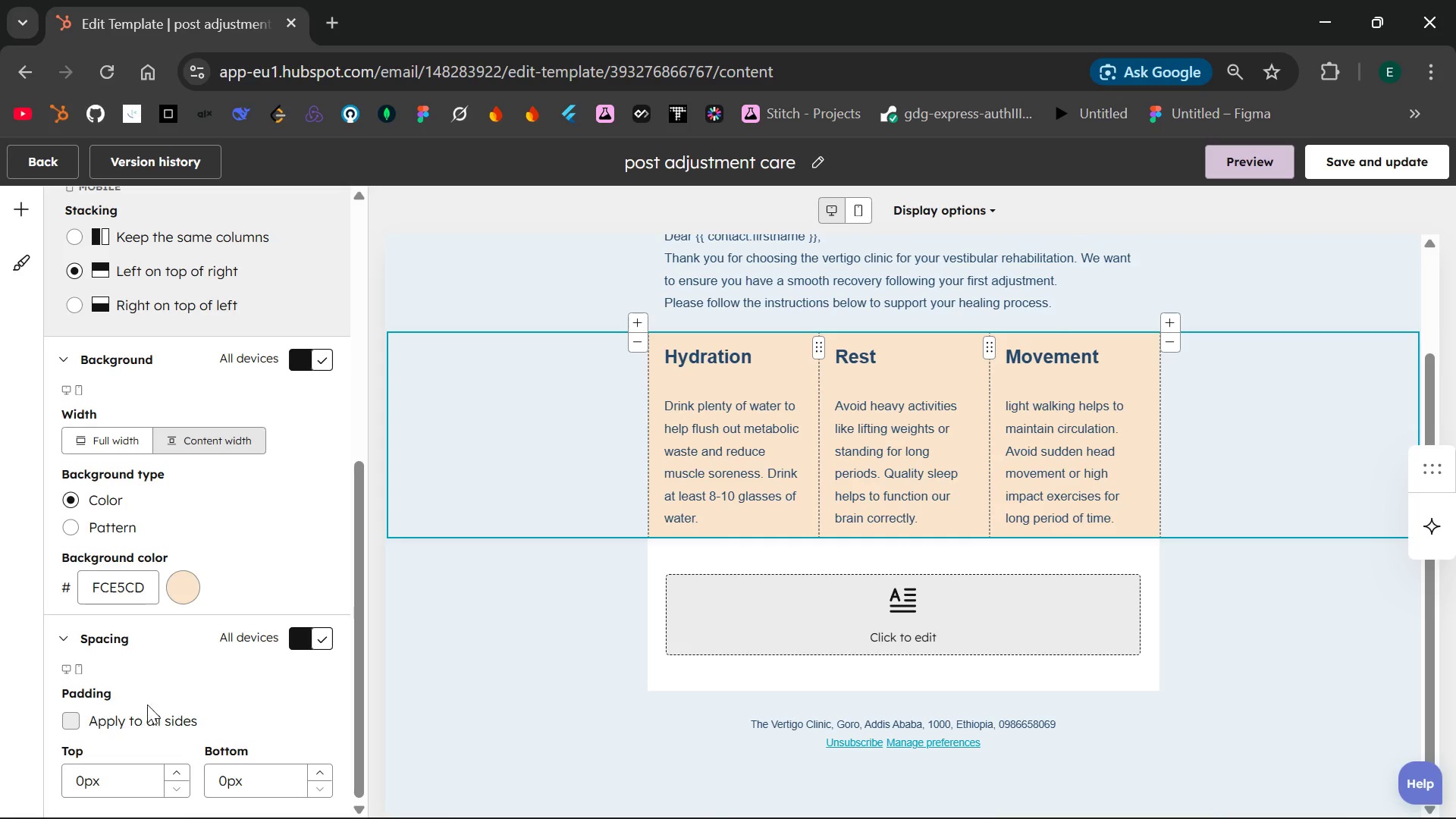 
wait(5.78)
 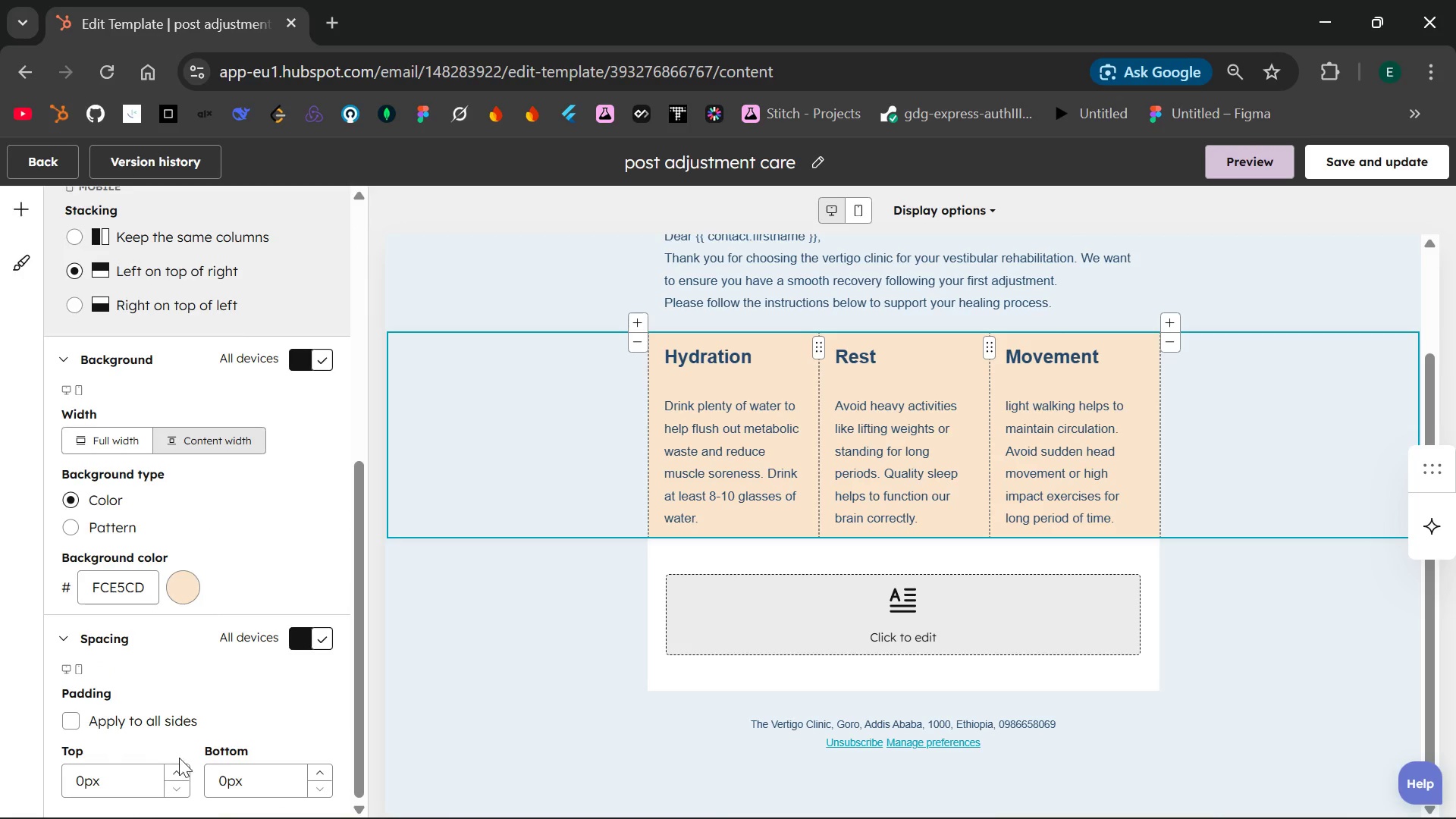 
left_click([106, 640])
 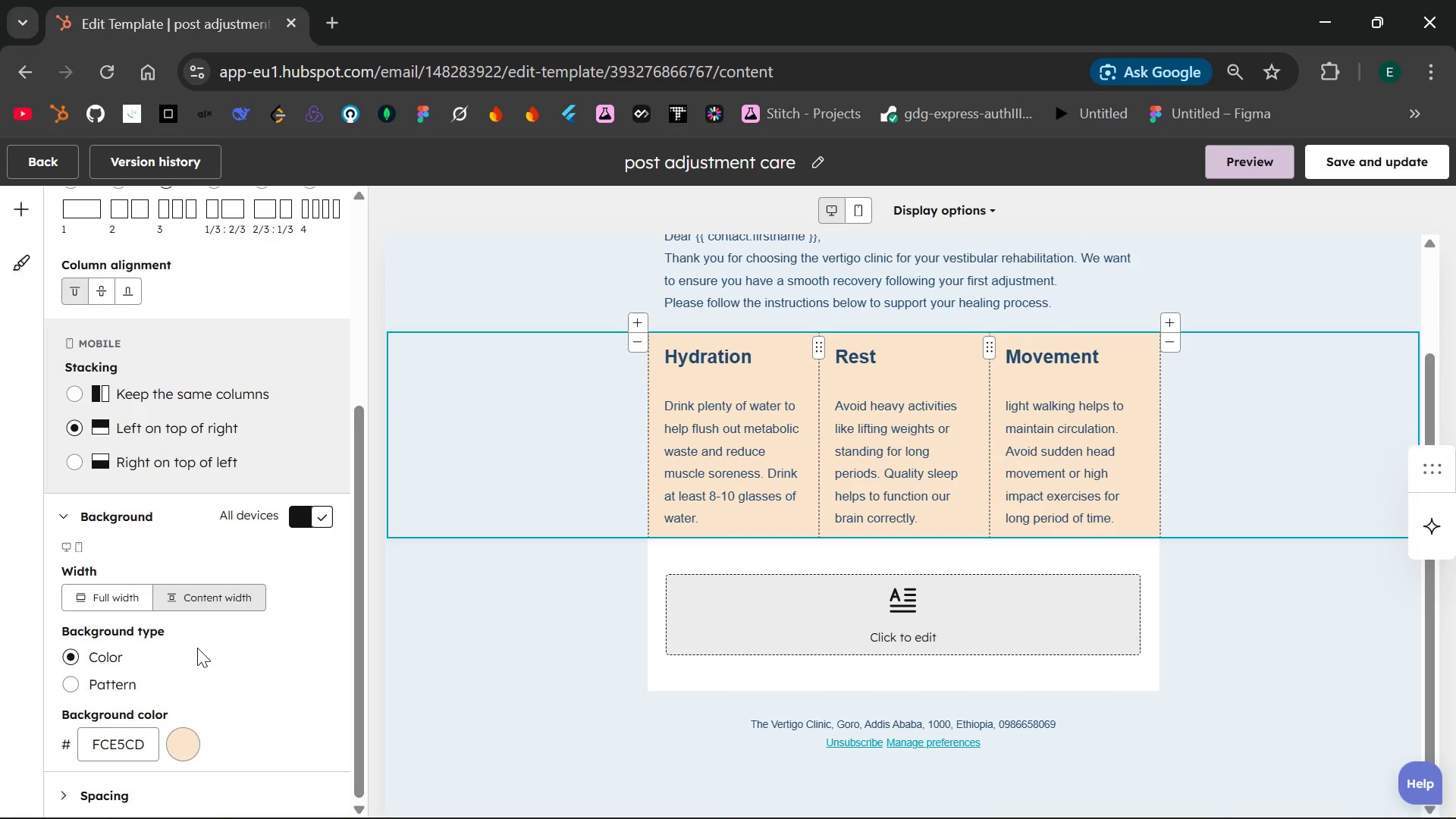 
left_click([64, 795])
 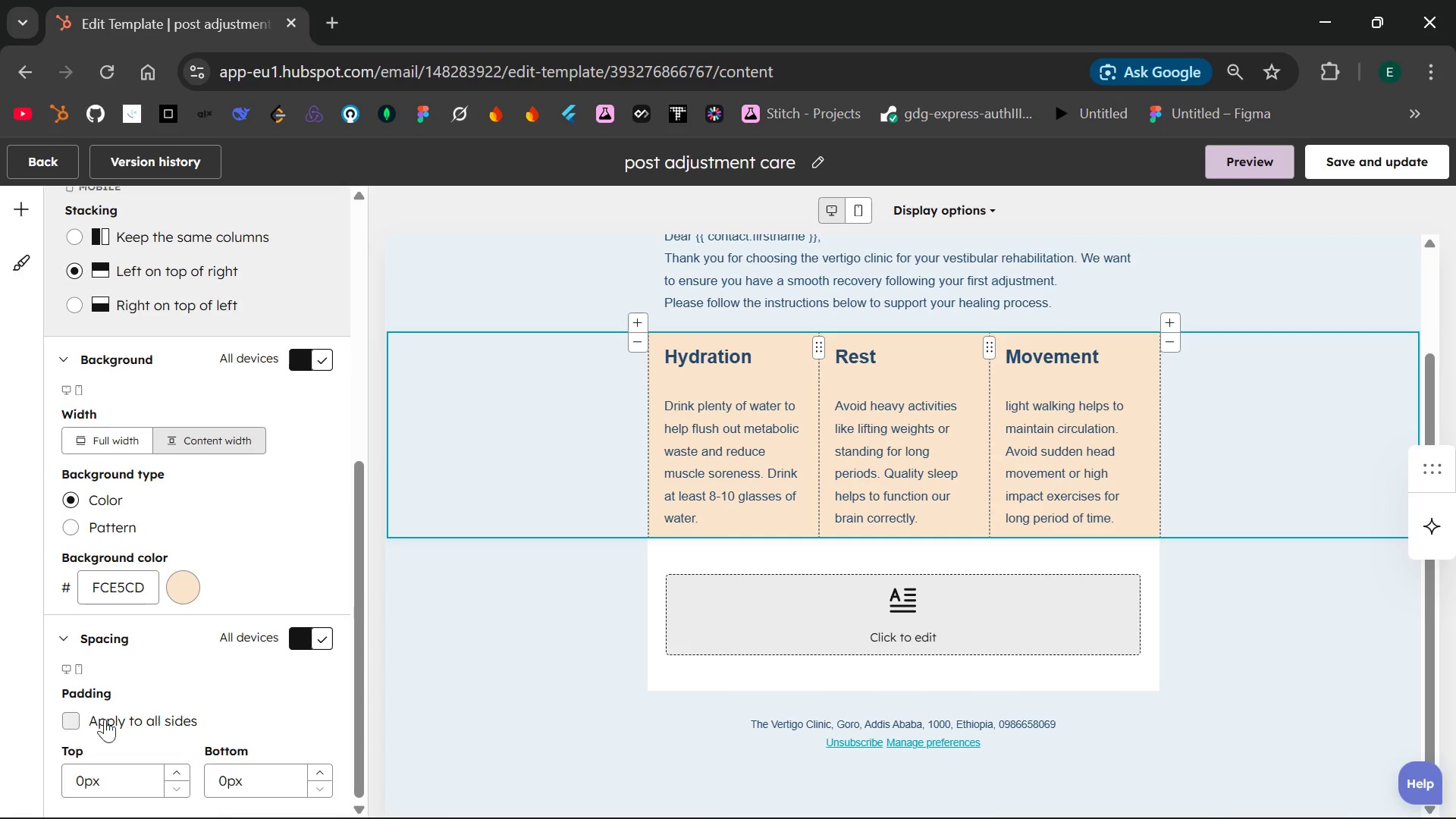 
left_click([72, 720])
 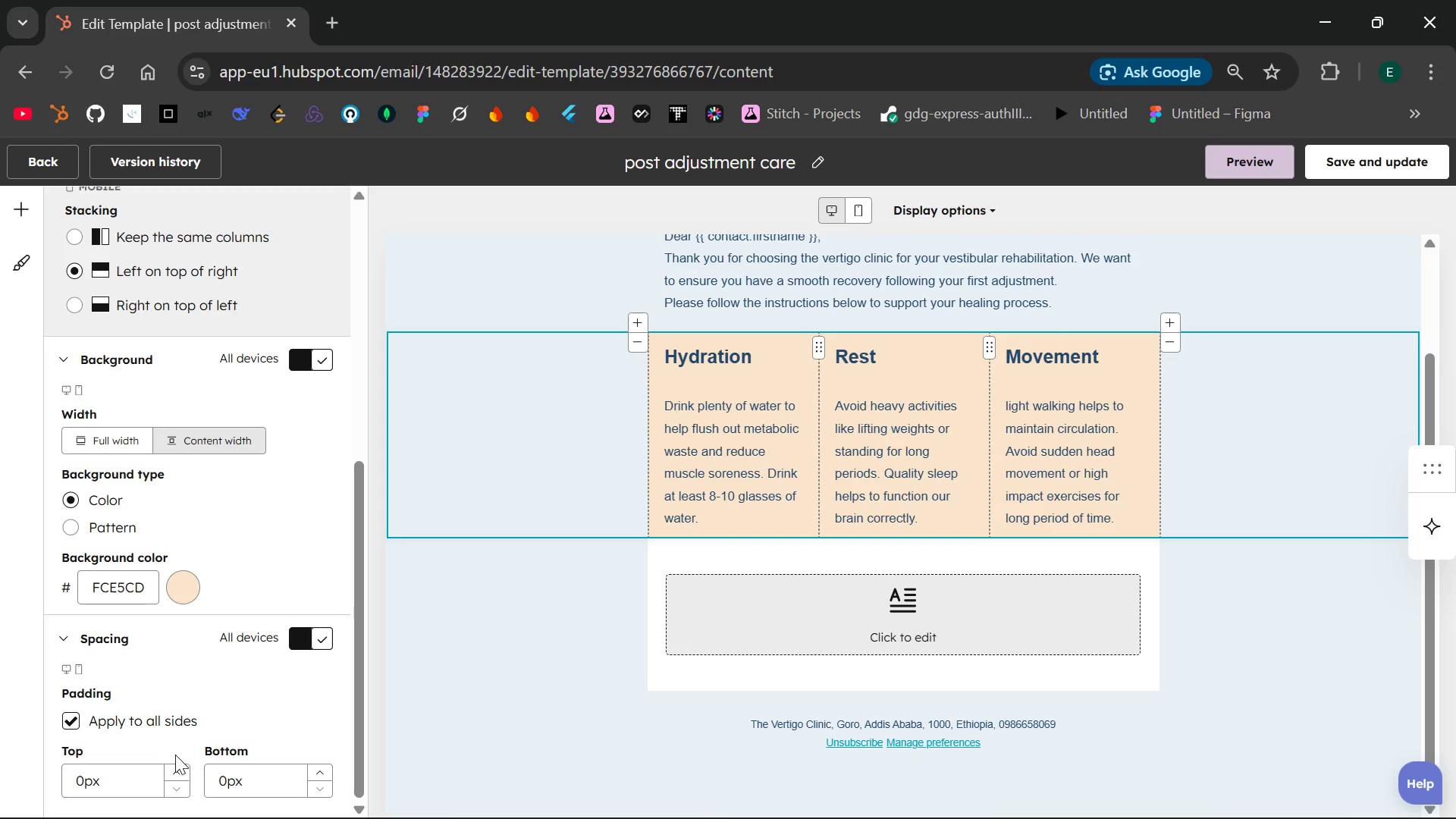 
left_click([112, 788])
 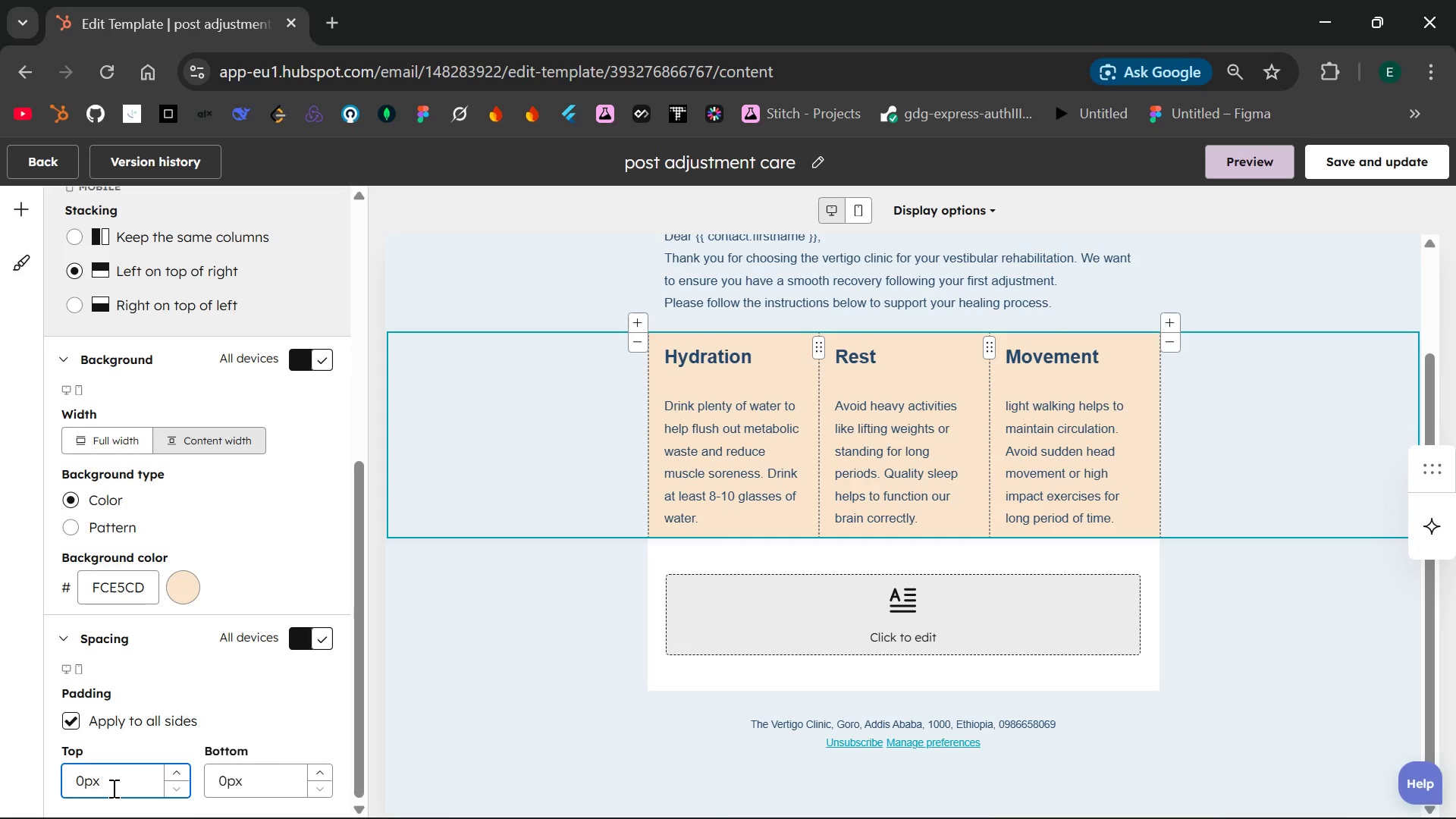 
key(ArrowLeft)
 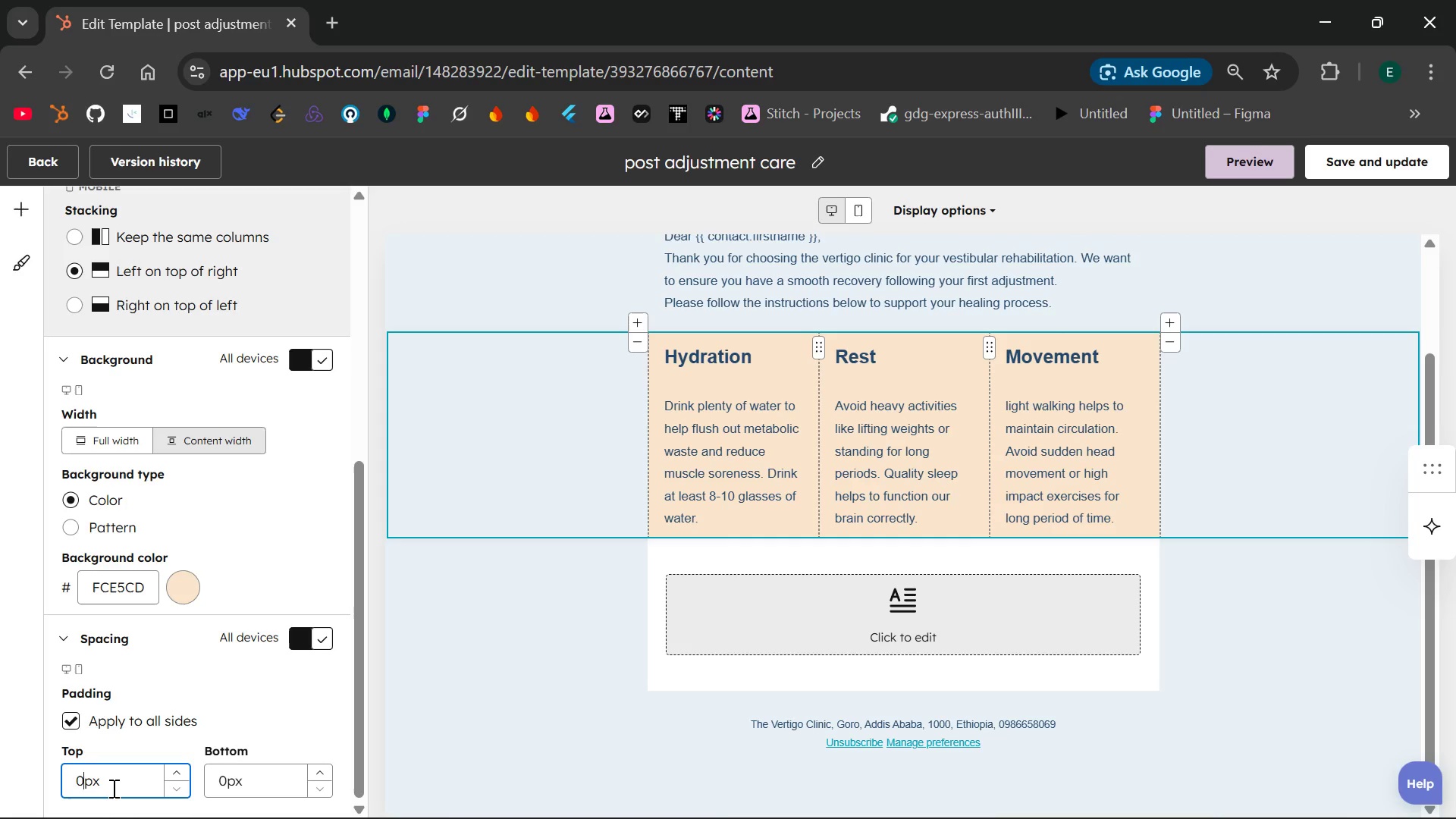 
key(ArrowLeft)
 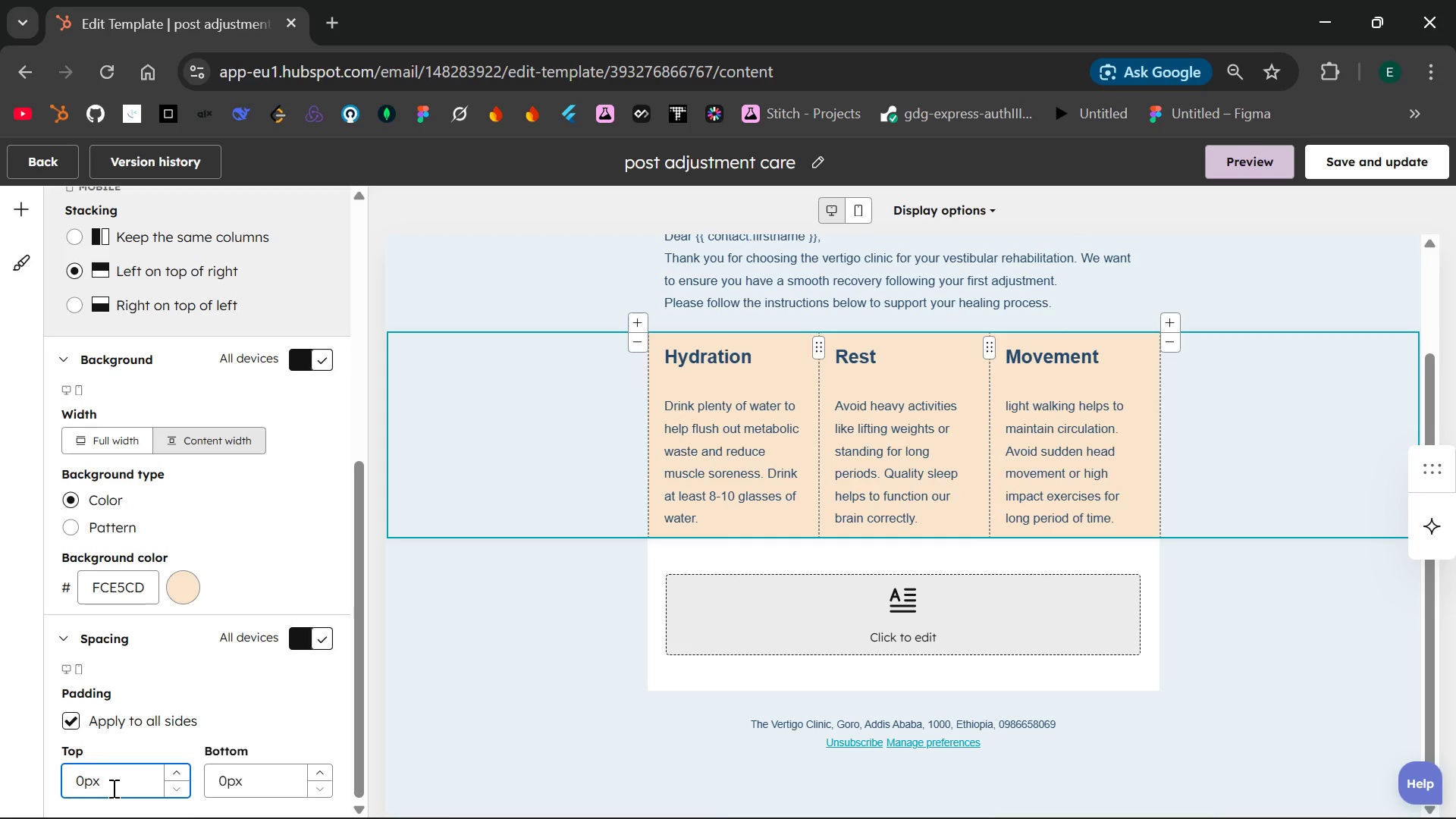 
key(ArrowLeft)
 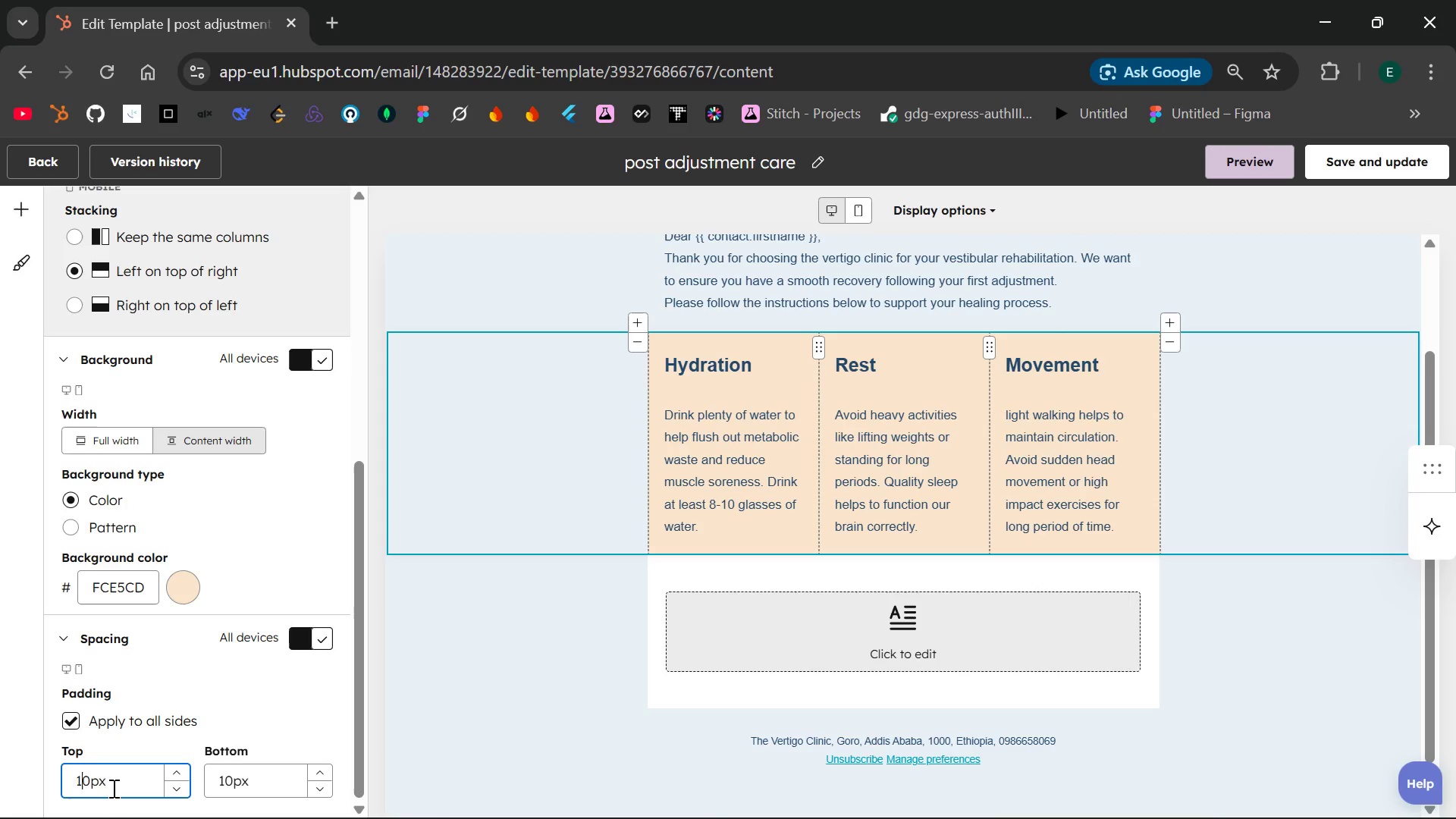 
key(1)
 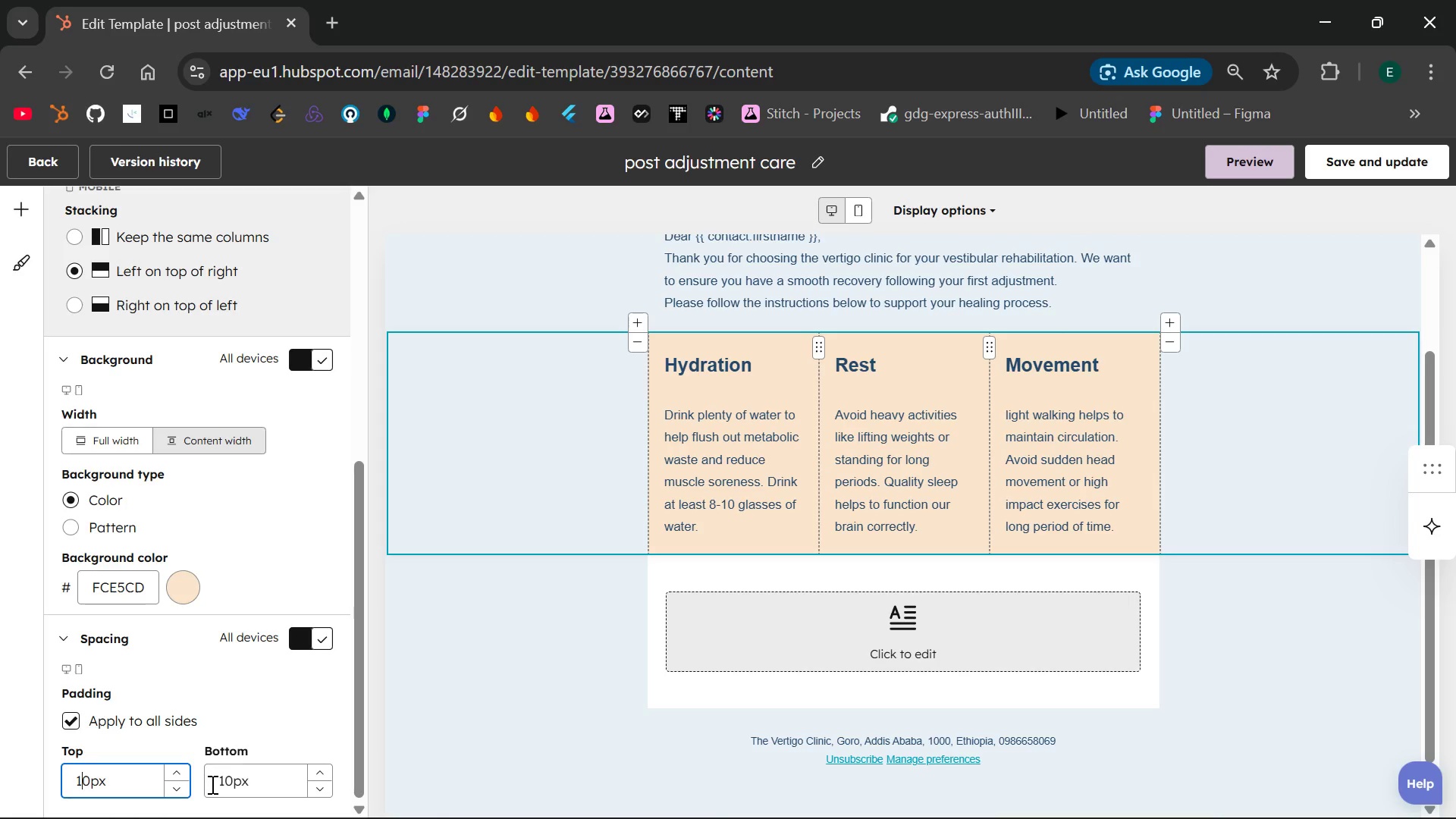 
left_click([524, 590])
 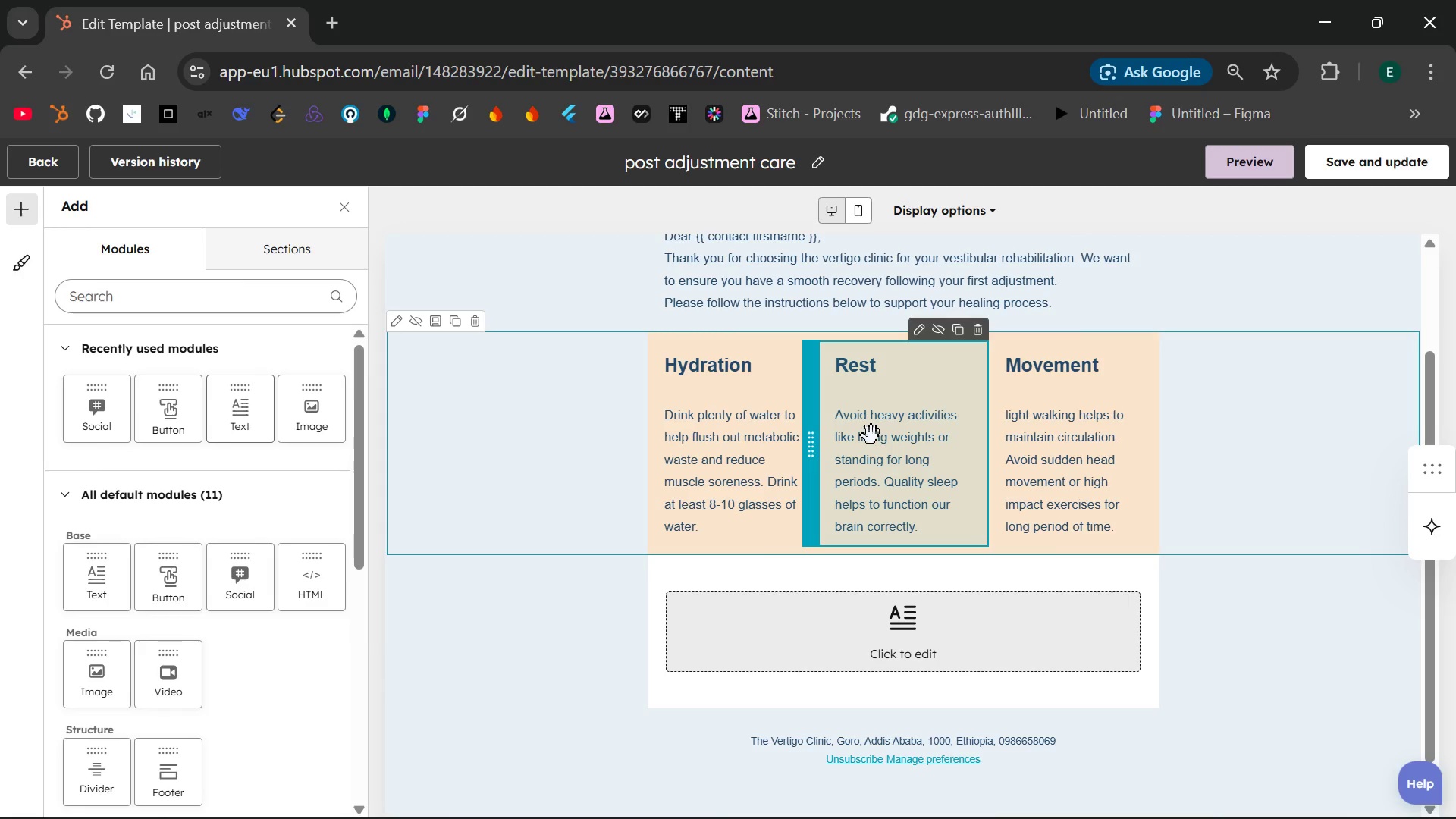 
mouse_move([771, 410])
 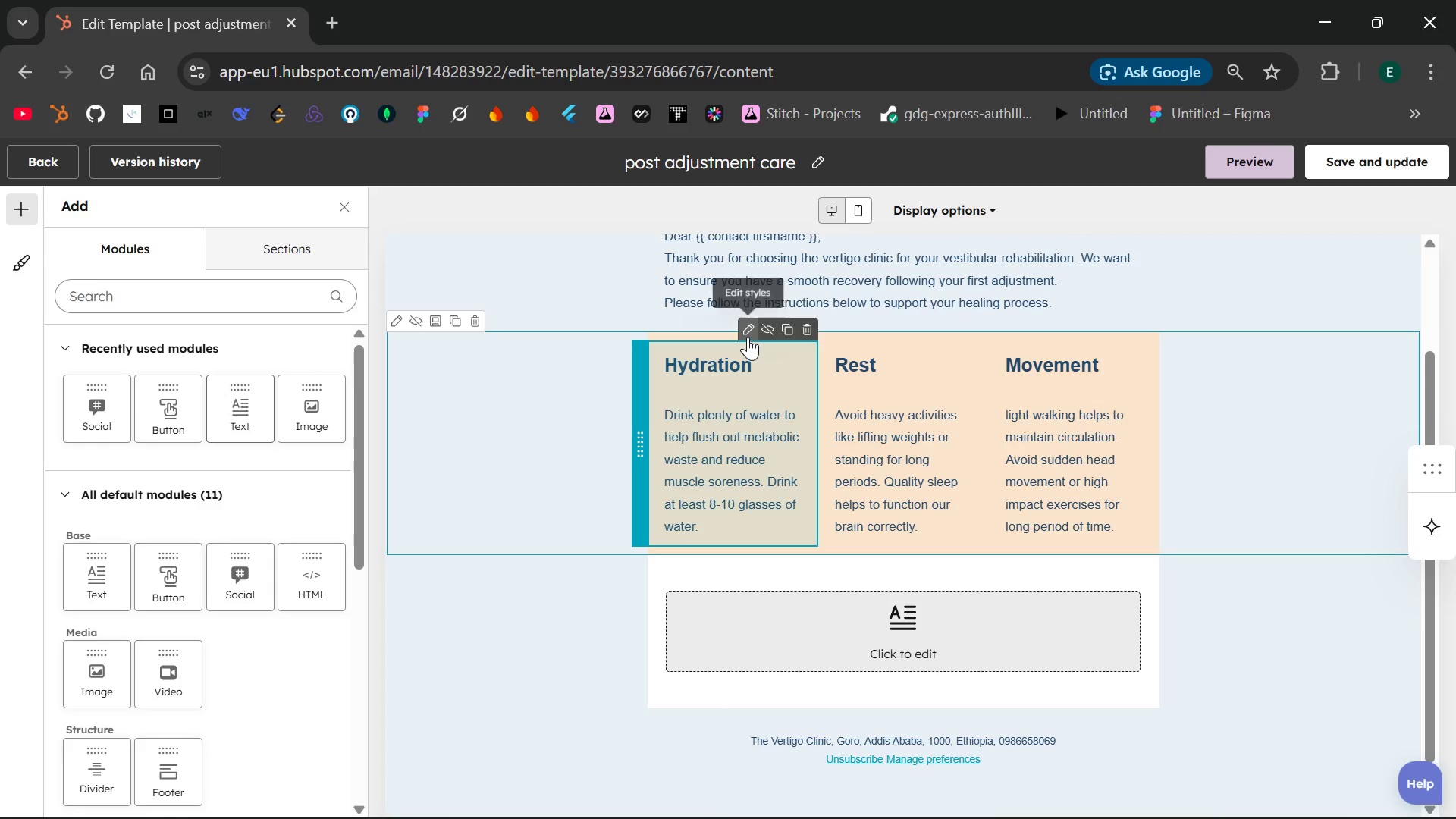 
left_click([748, 337])
 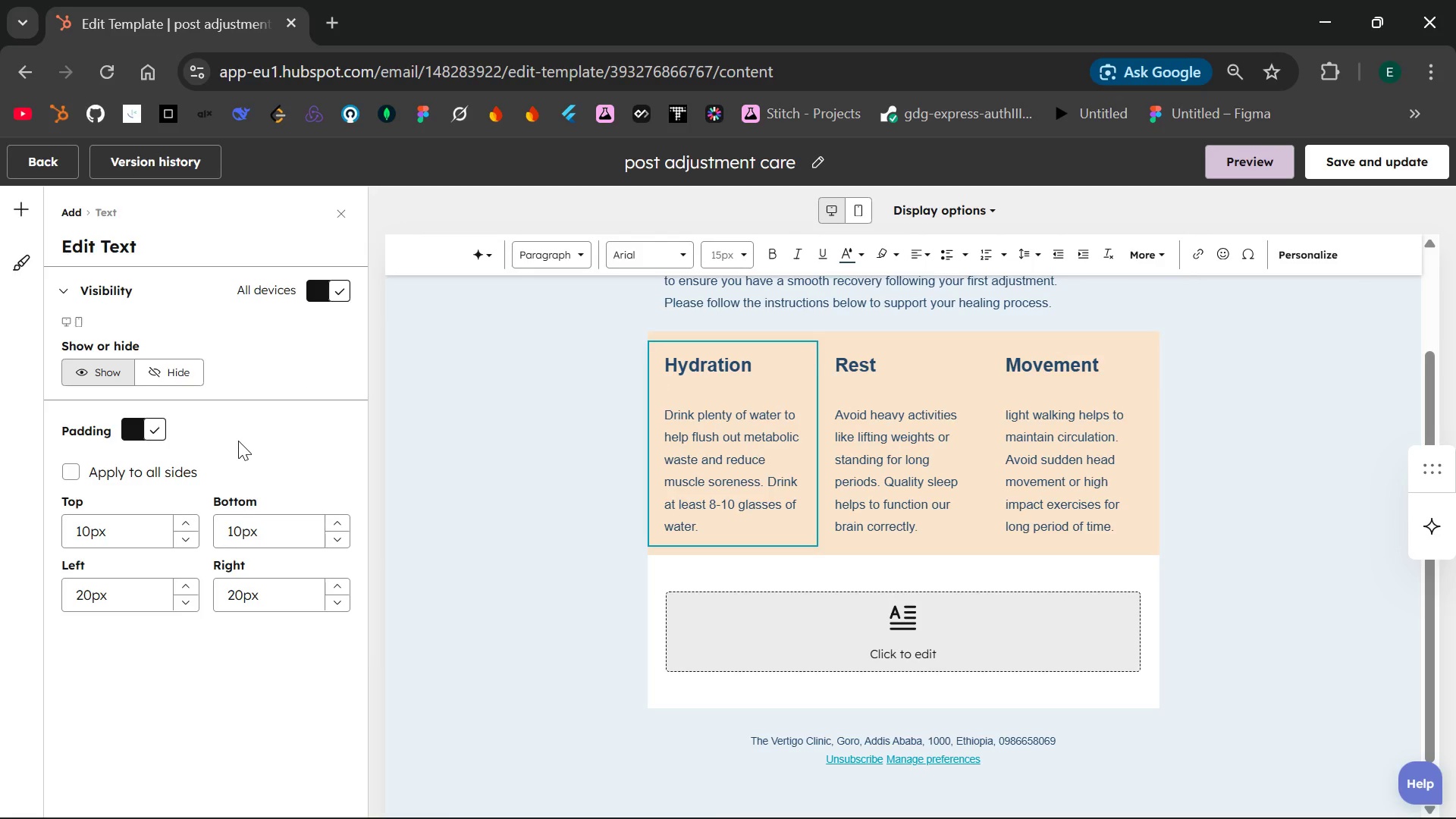 
wait(7.03)
 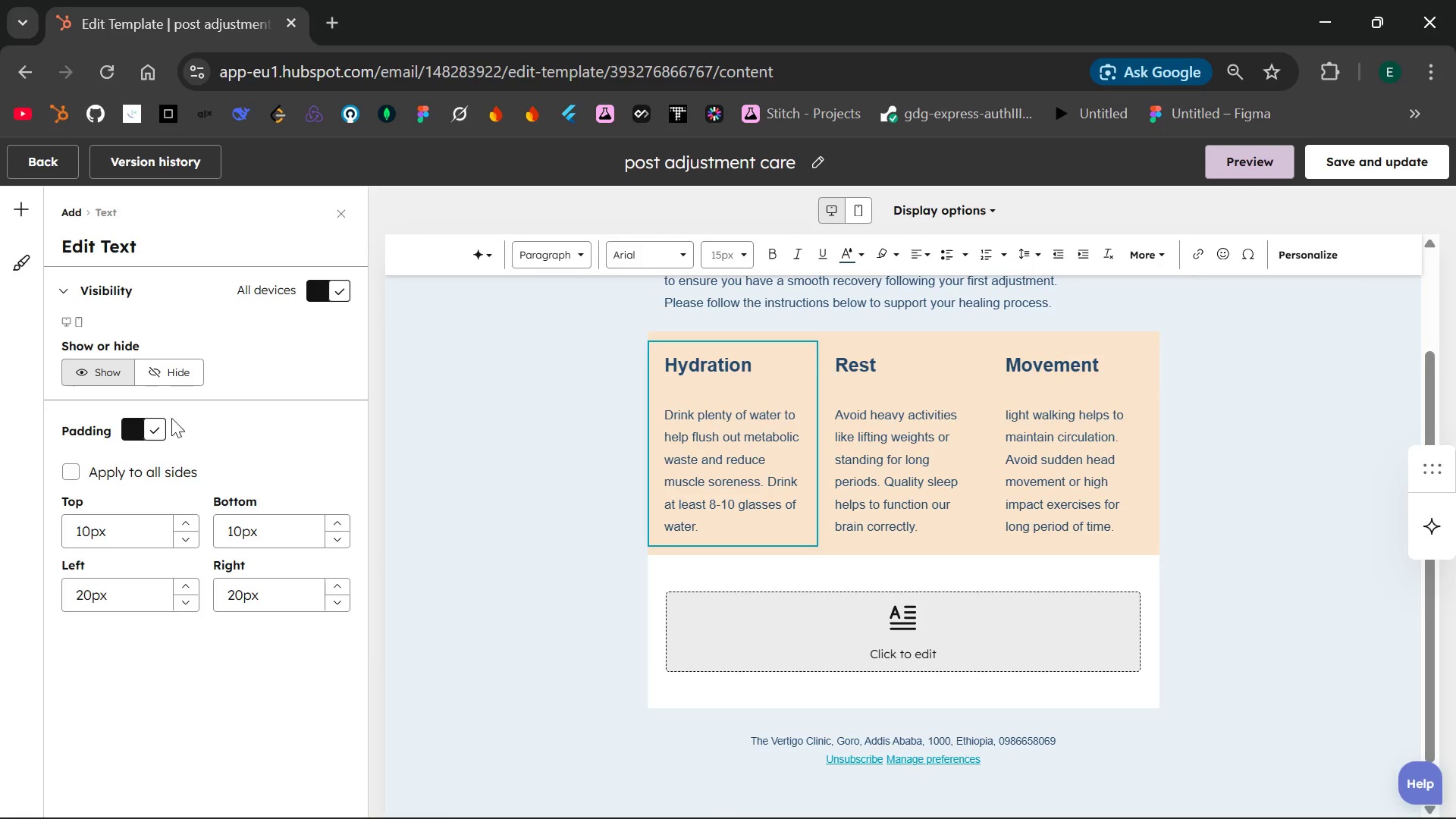 
mouse_move([63, 271])
 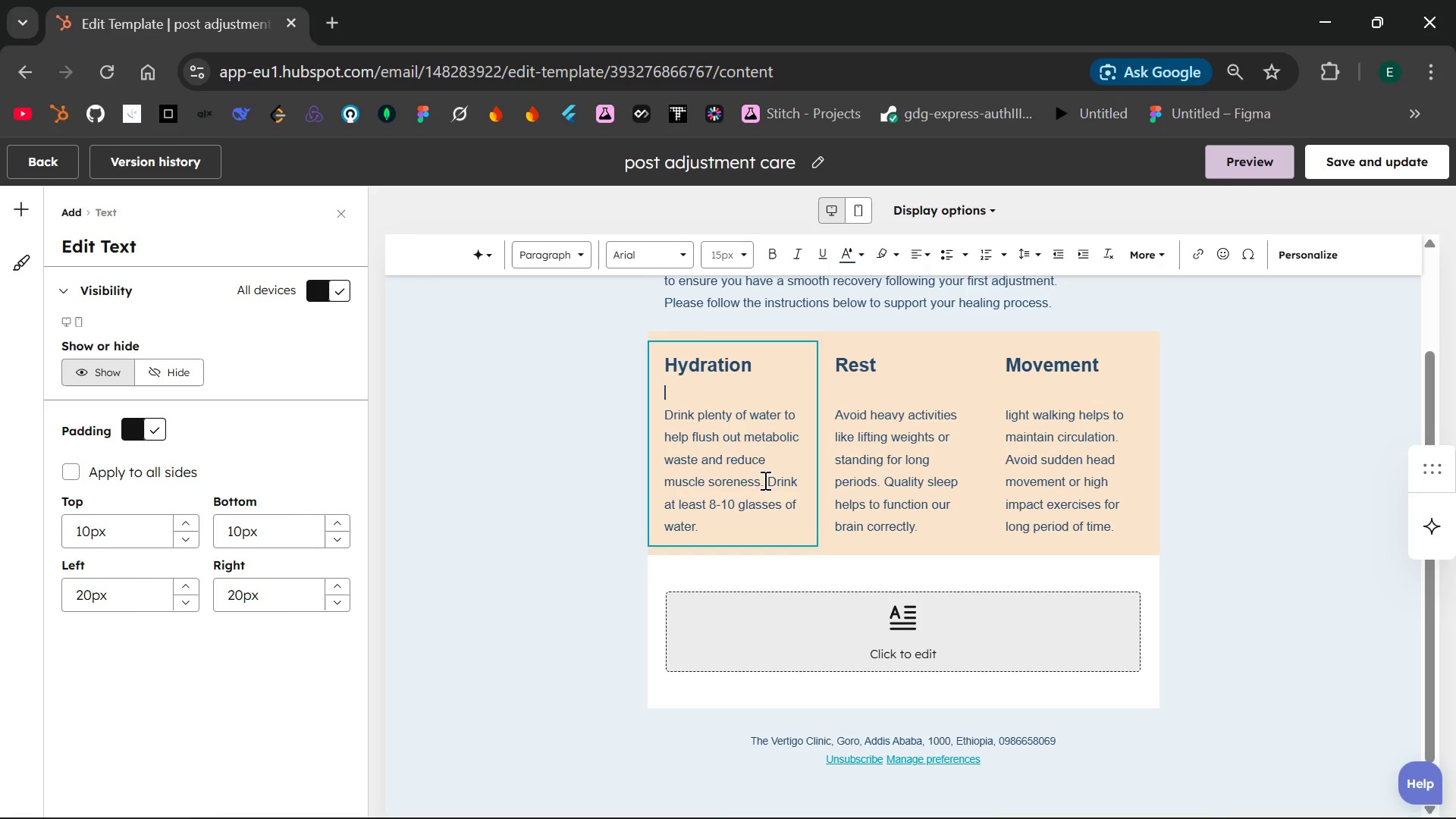 
left_click([563, 466])
 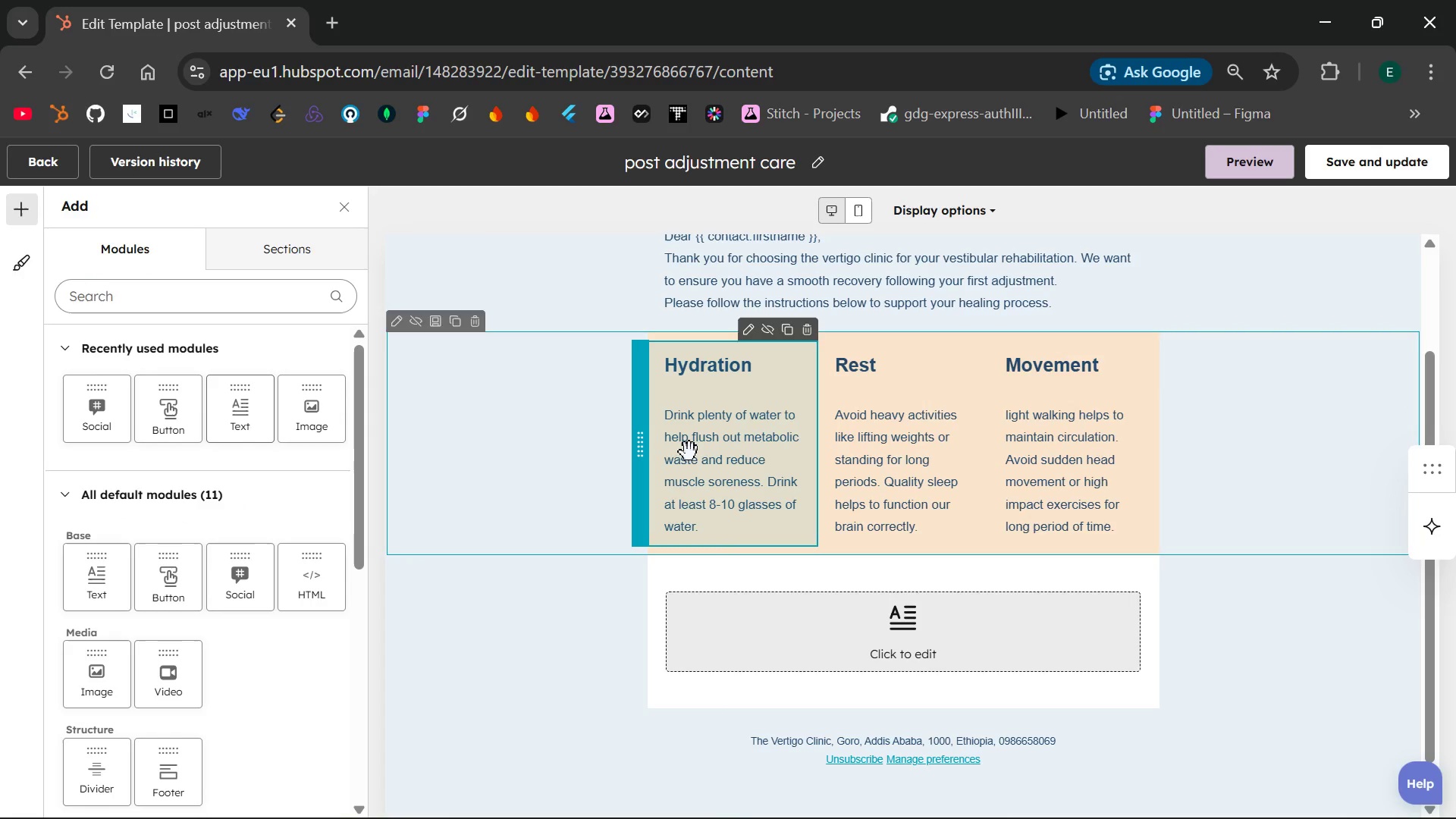 
left_click_drag(start_coordinate=[692, 452], to_coordinate=[594, 648])
 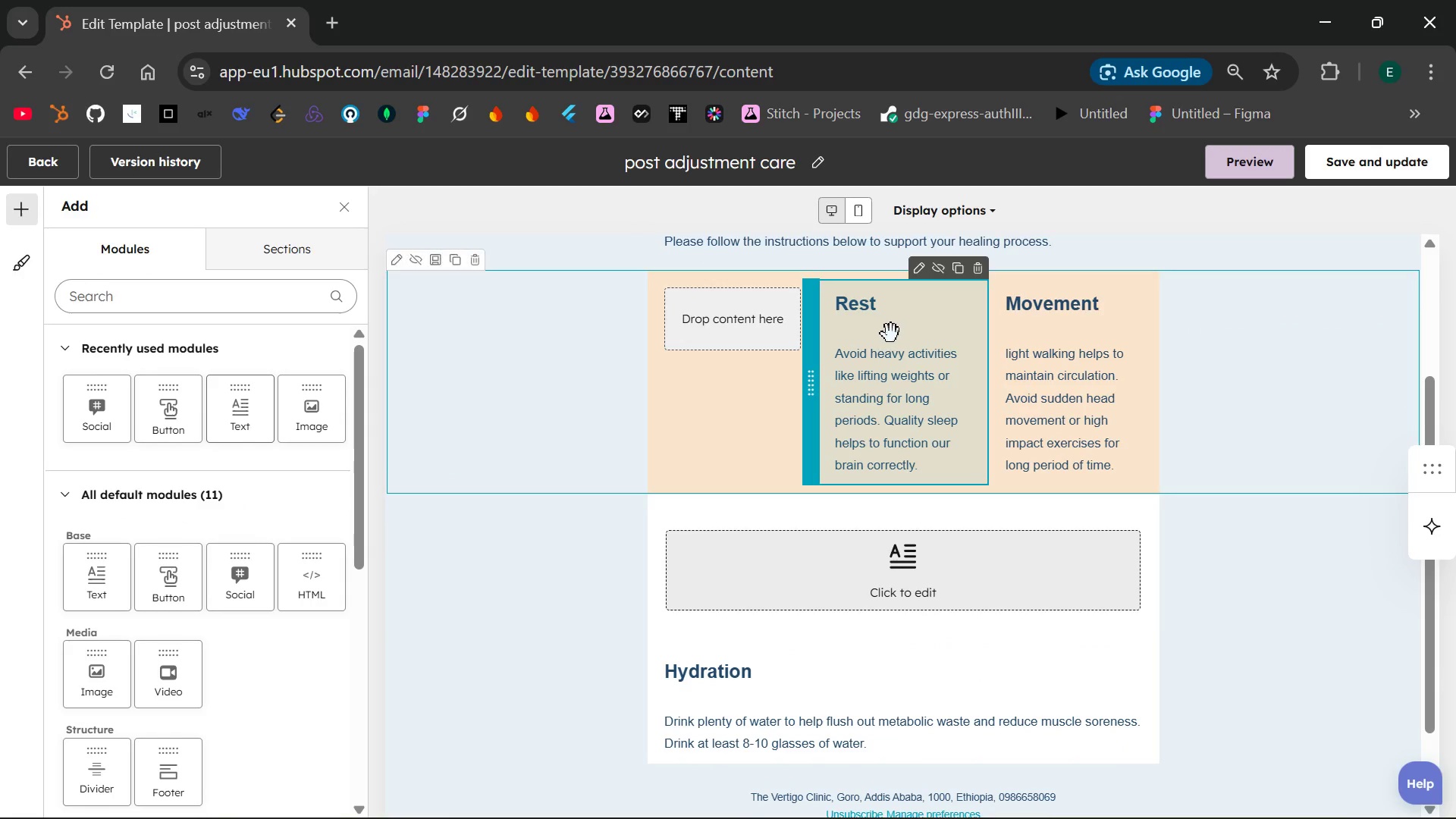 
left_click([936, 568])
 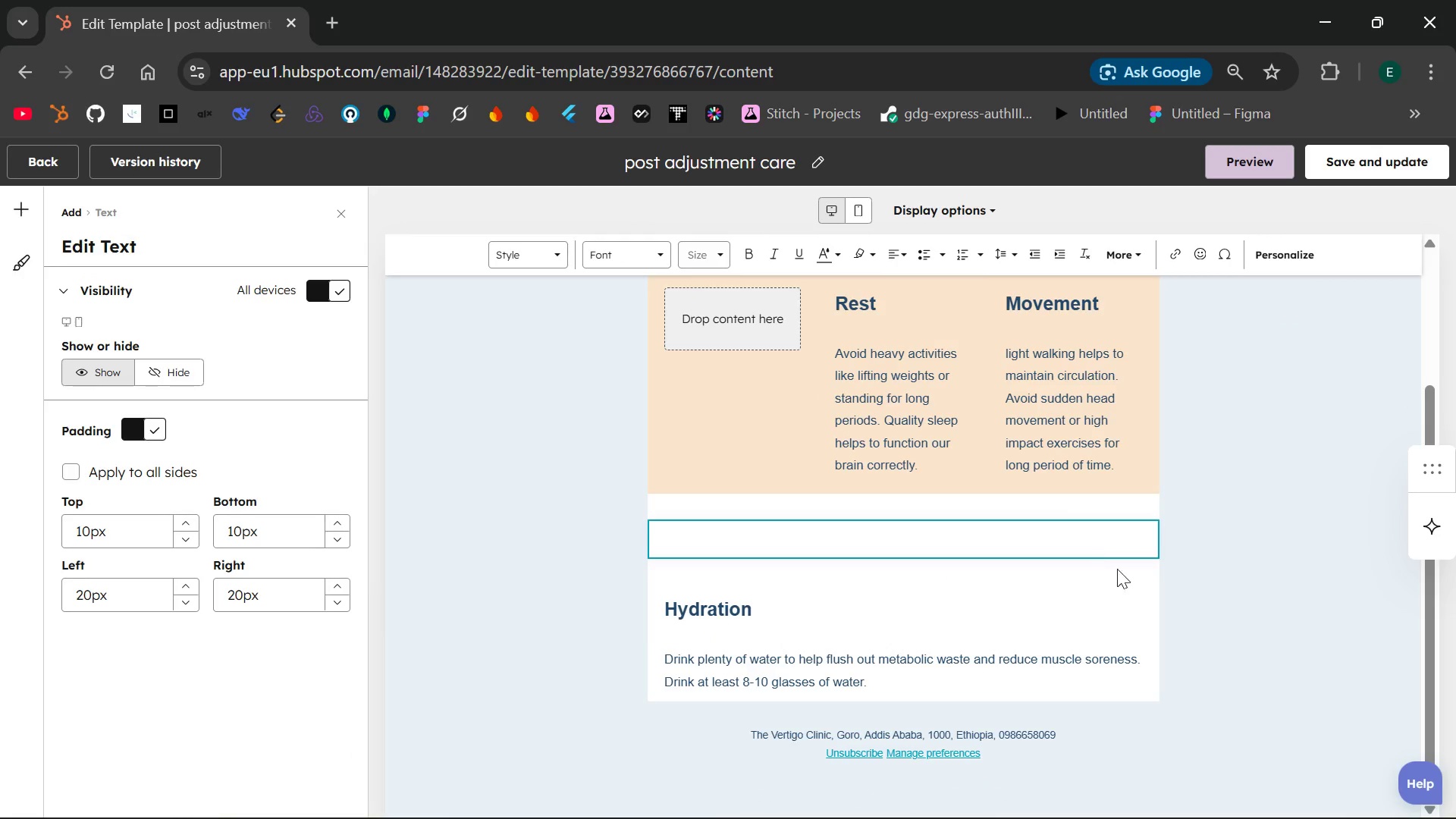 
left_click([1159, 580])
 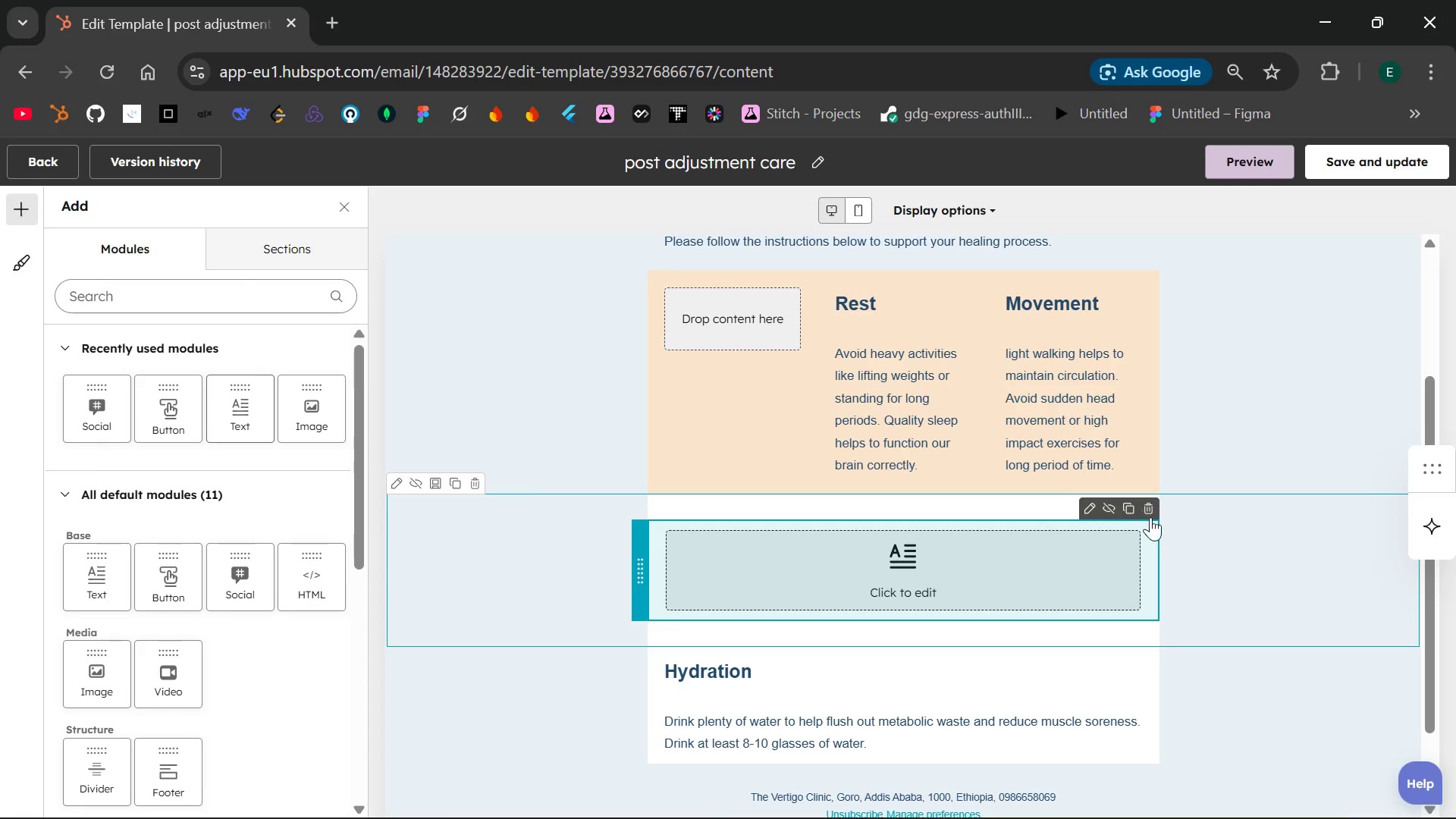 
left_click([1155, 514])
 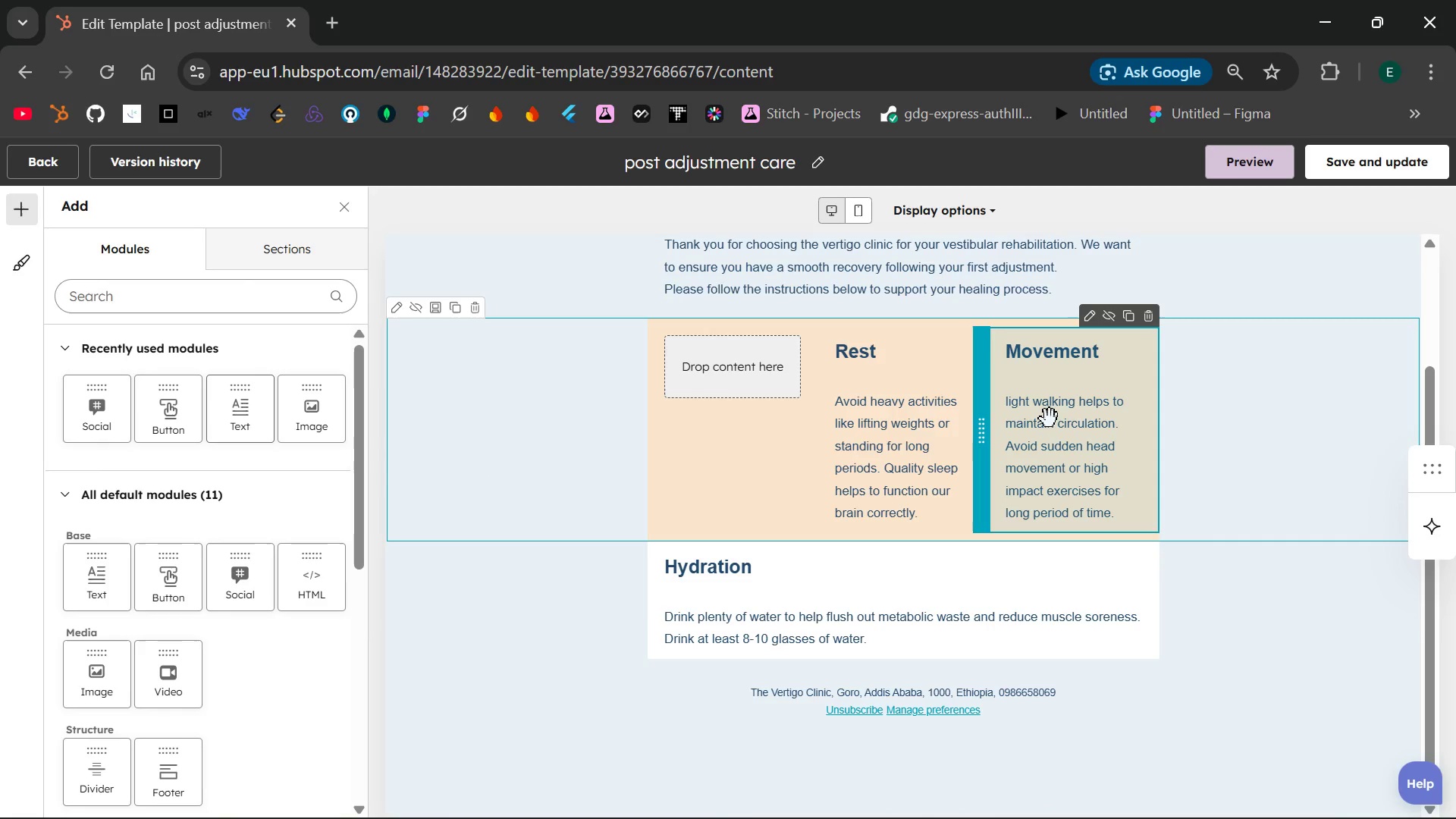 
left_click_drag(start_coordinate=[1050, 419], to_coordinate=[1072, 722])
 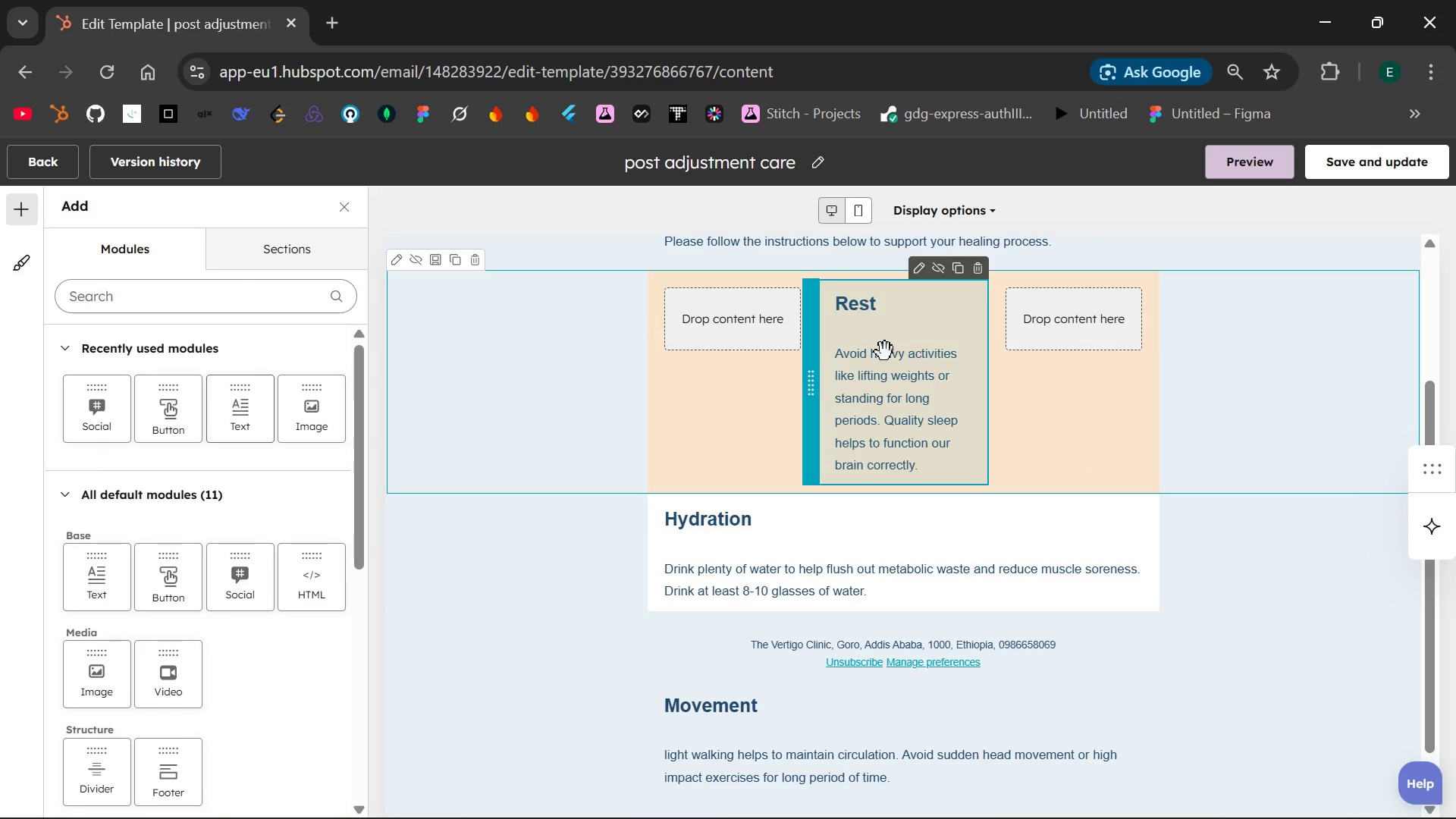 
left_click_drag(start_coordinate=[896, 331], to_coordinate=[950, 718])
 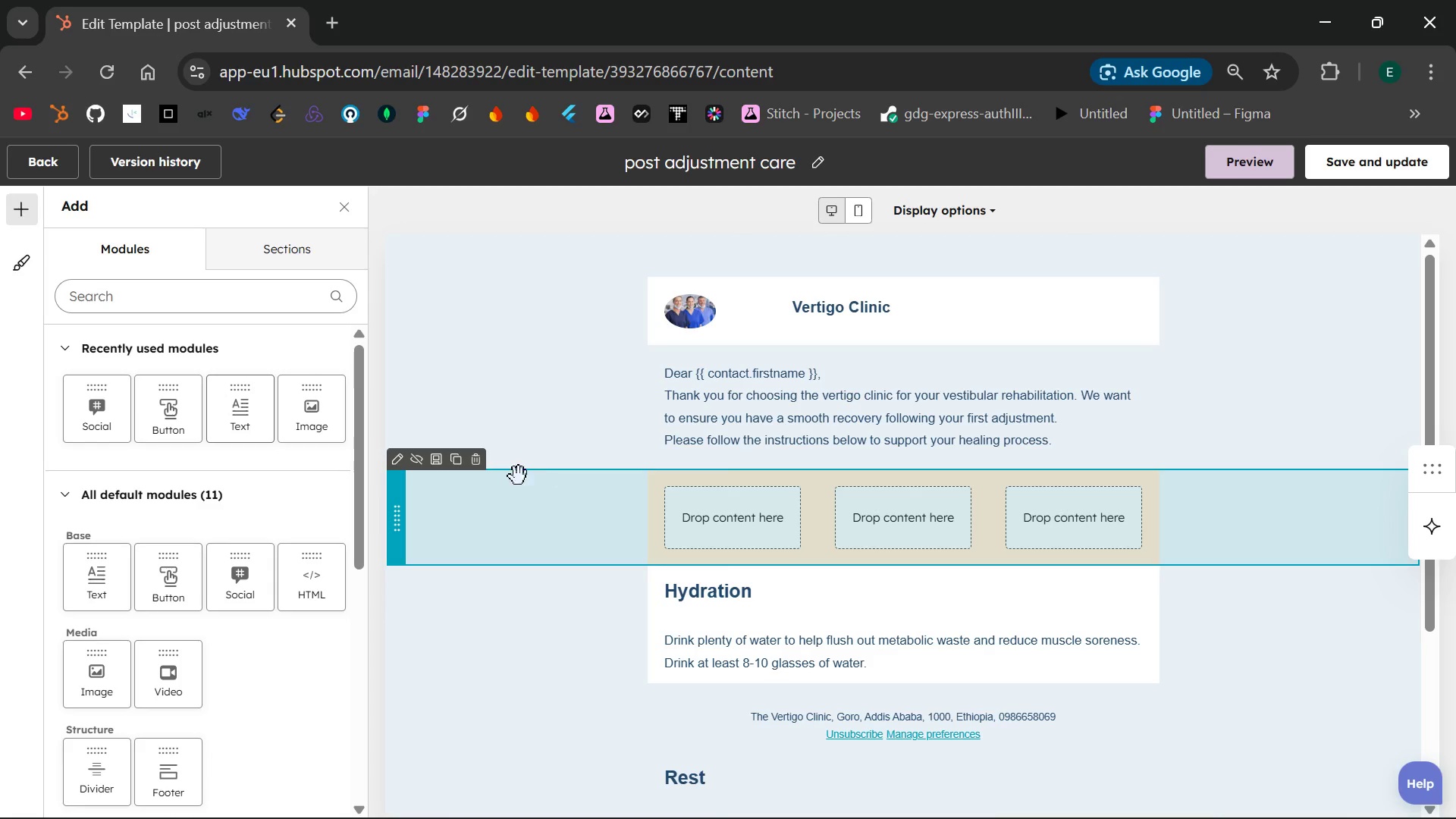 
wait(5.2)
 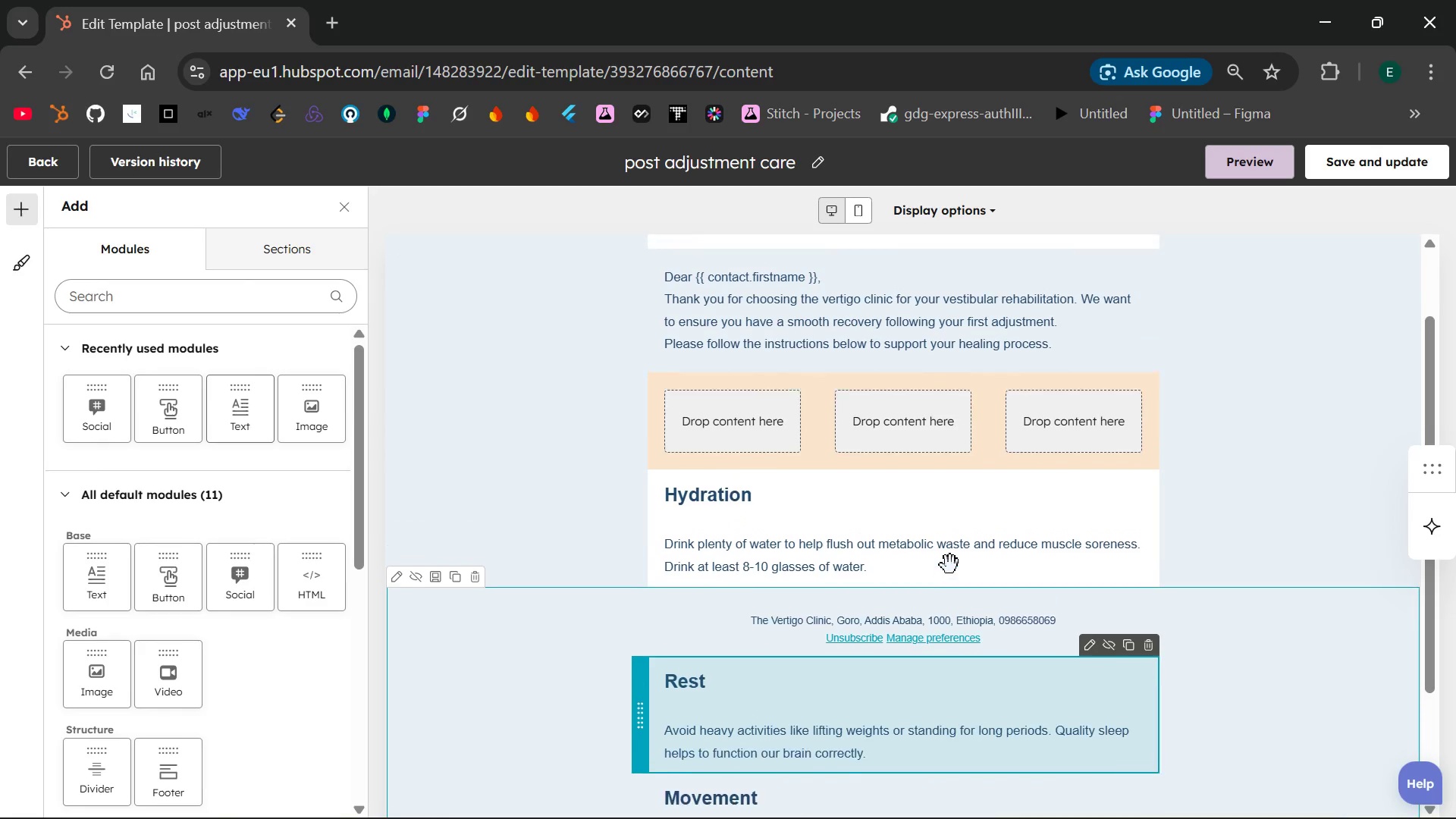 
left_click([479, 465])
 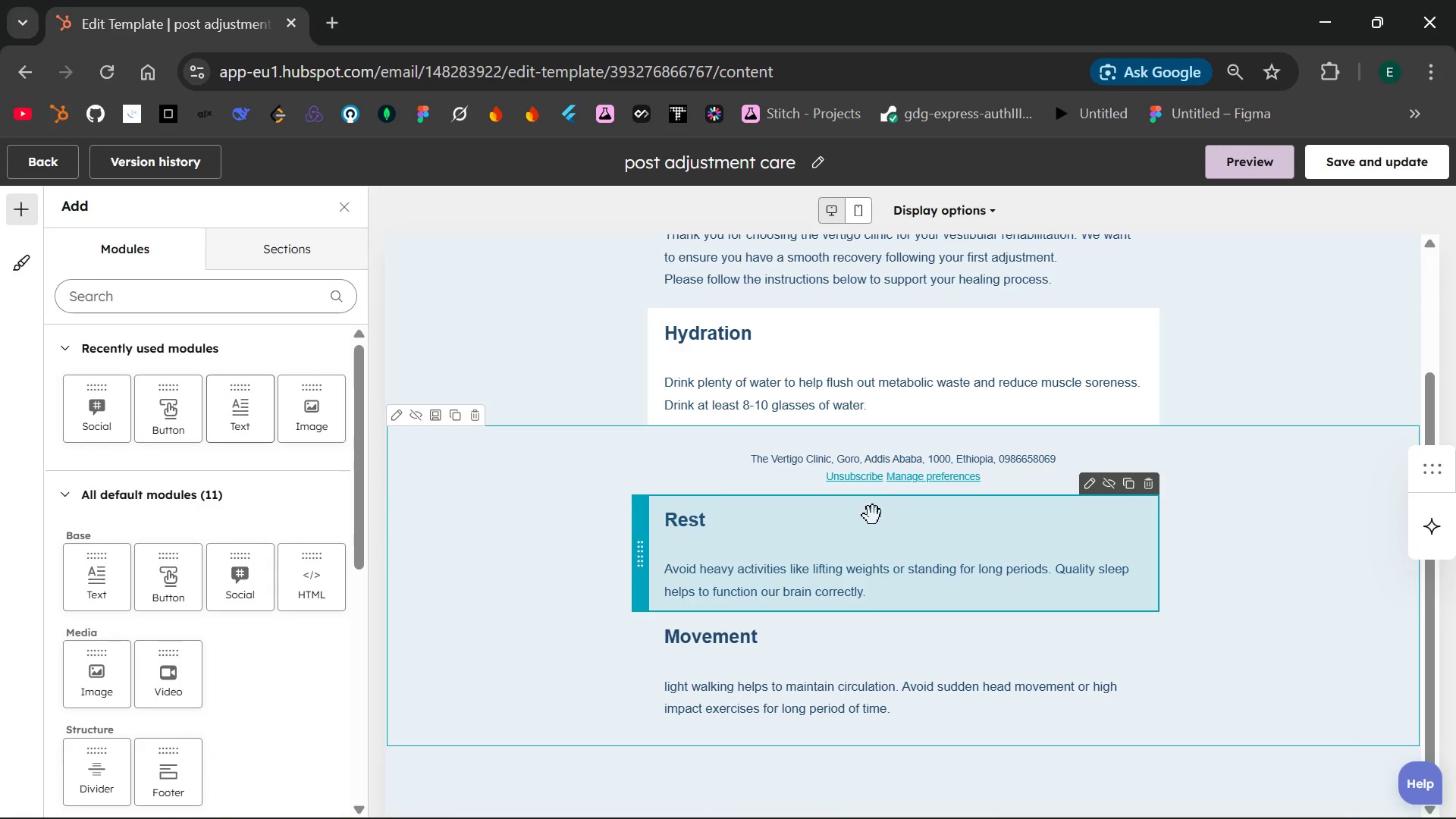 
wait(6.47)
 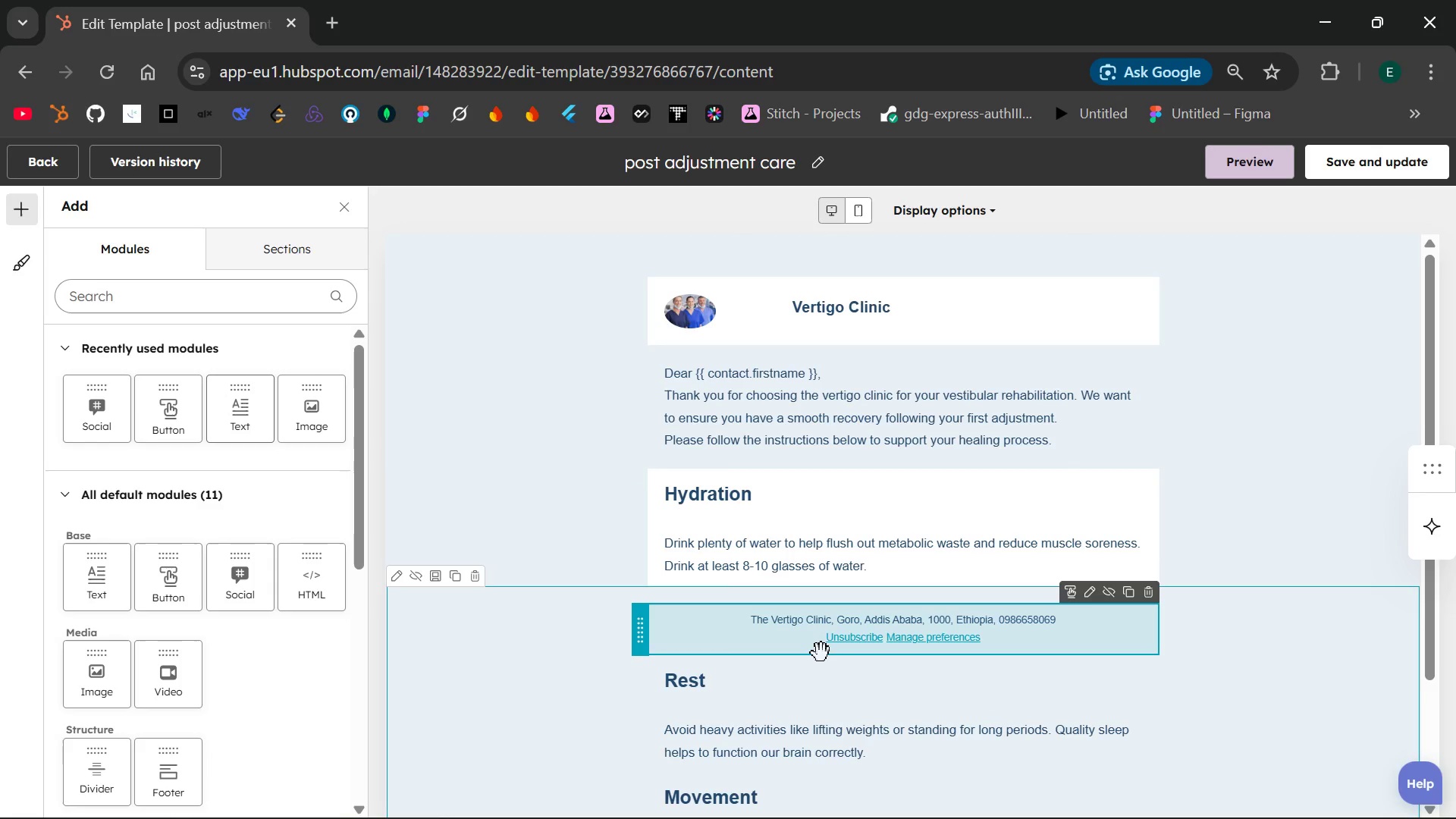 
left_click_drag(start_coordinate=[1090, 459], to_coordinate=[1070, 755])
 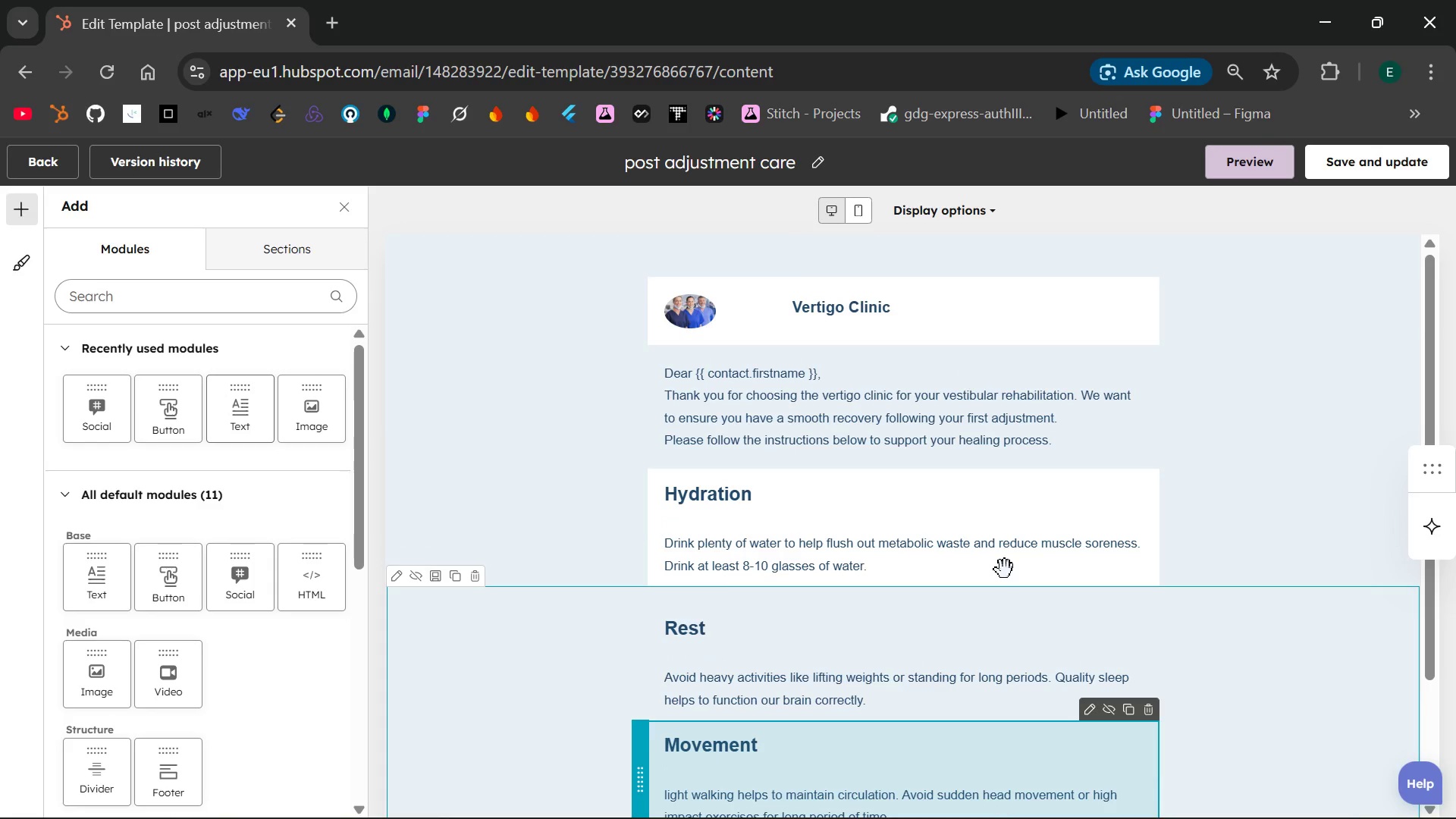 
wait(6.09)
 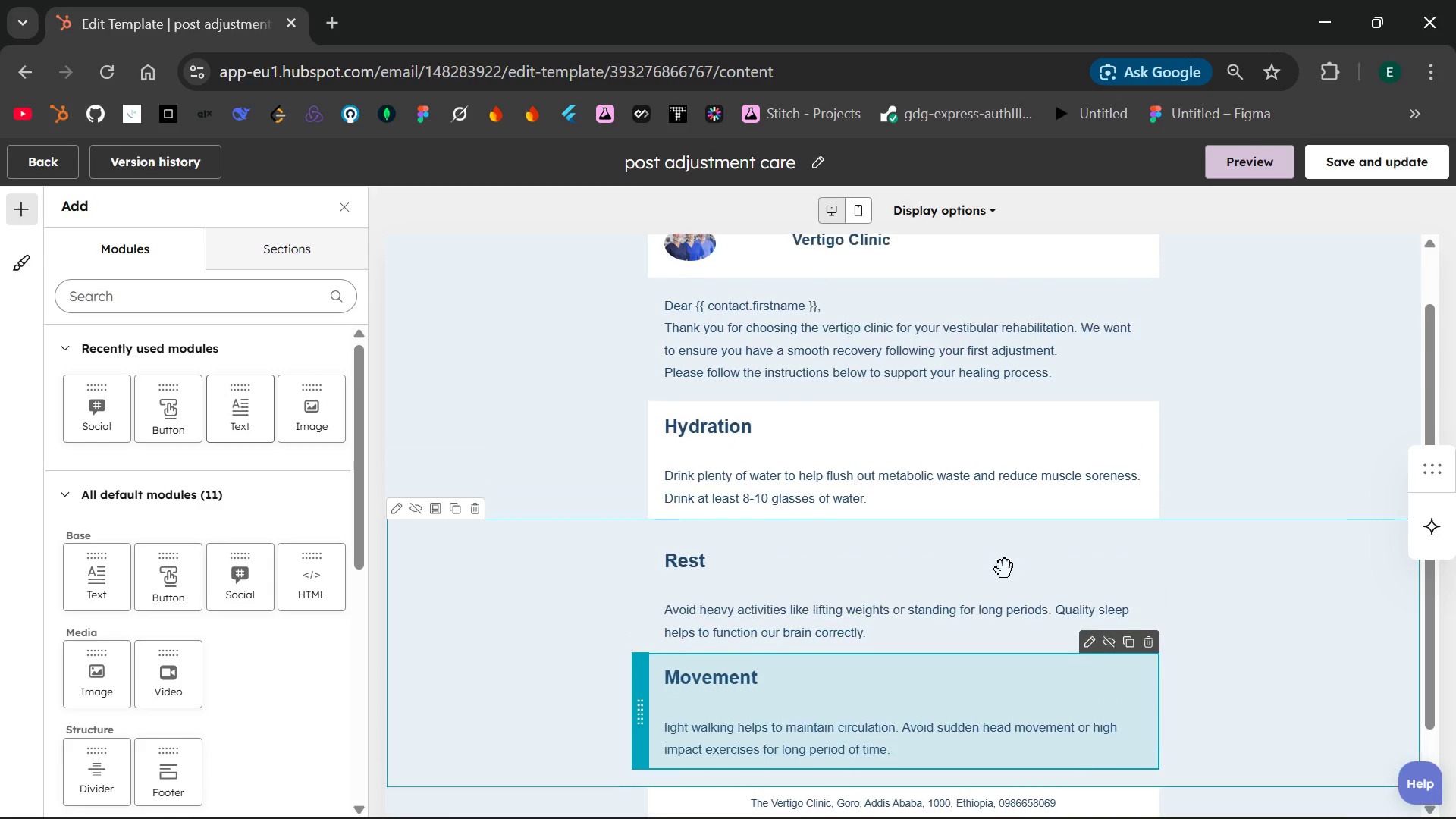 
left_click([786, 534])
 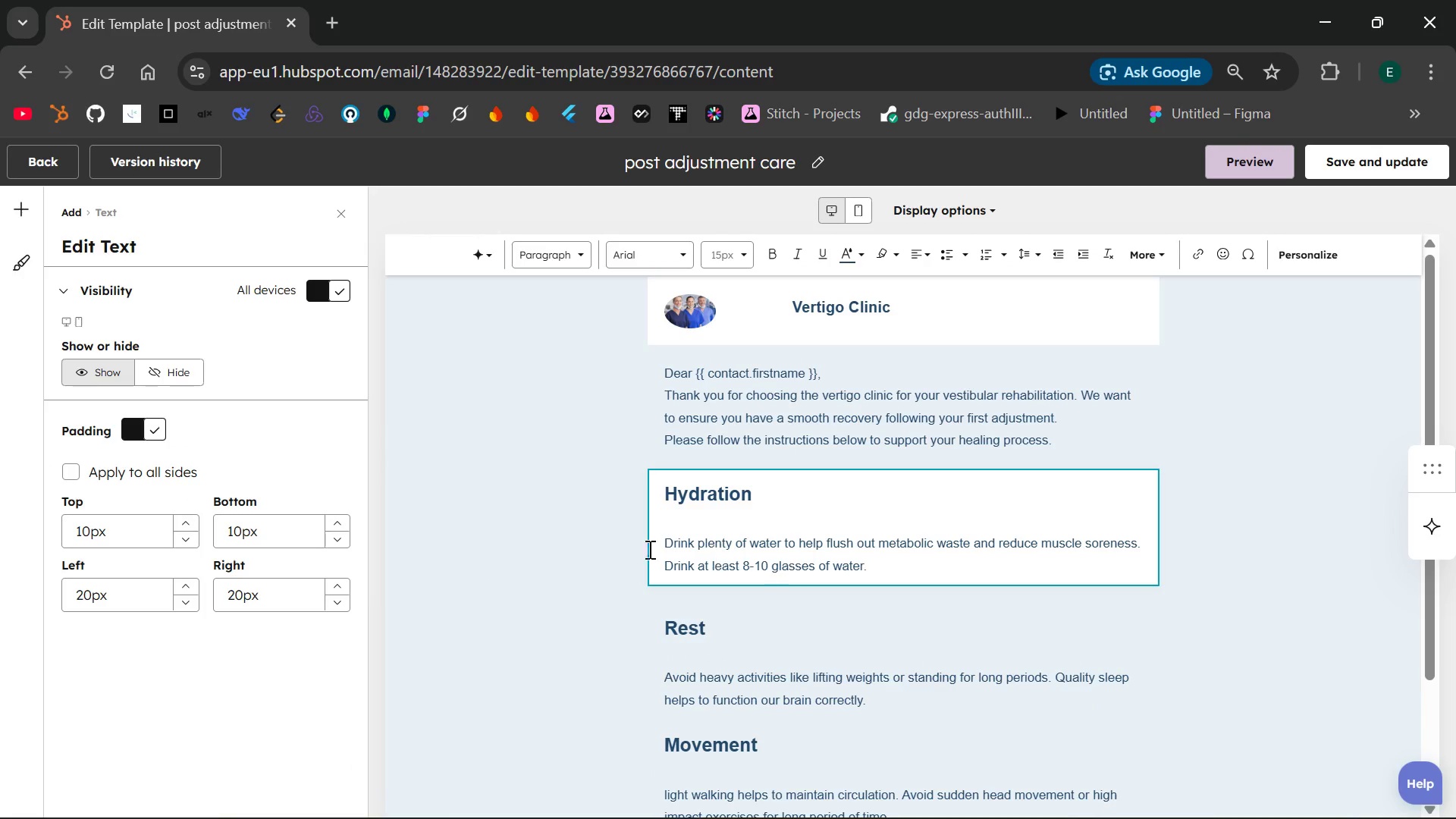 
left_click([589, 538])
 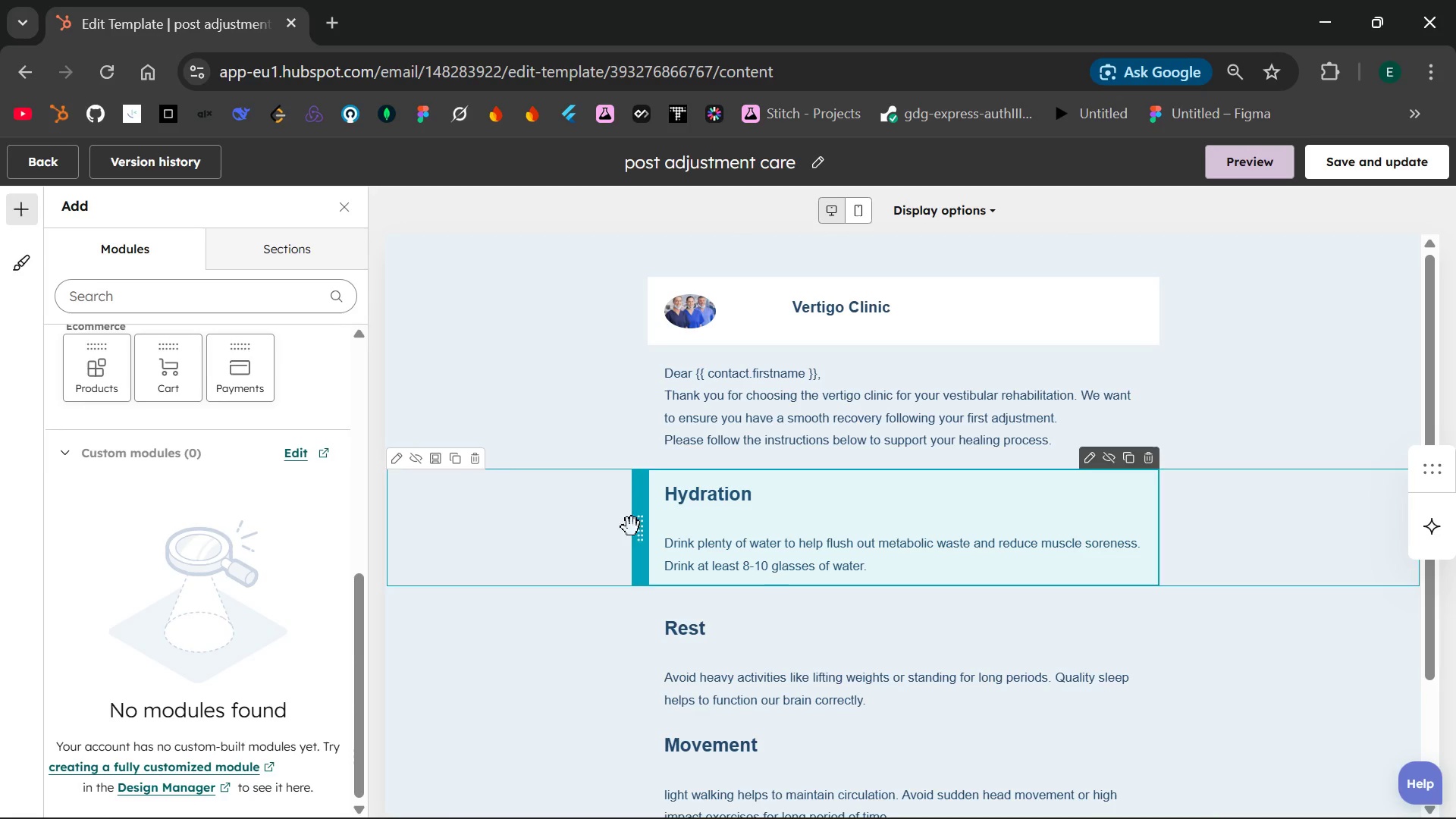 
wait(6.3)
 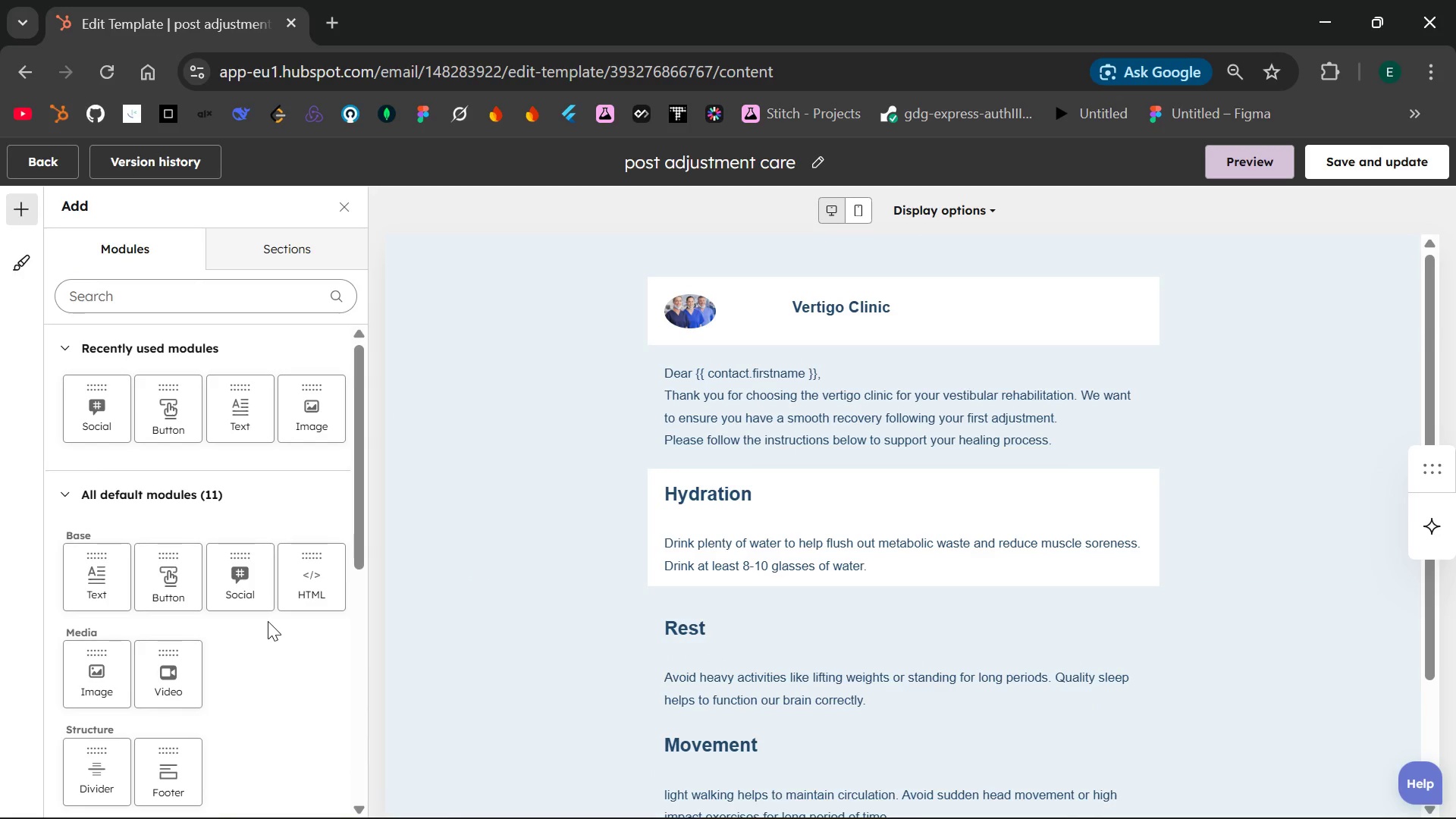 
left_click([391, 461])
 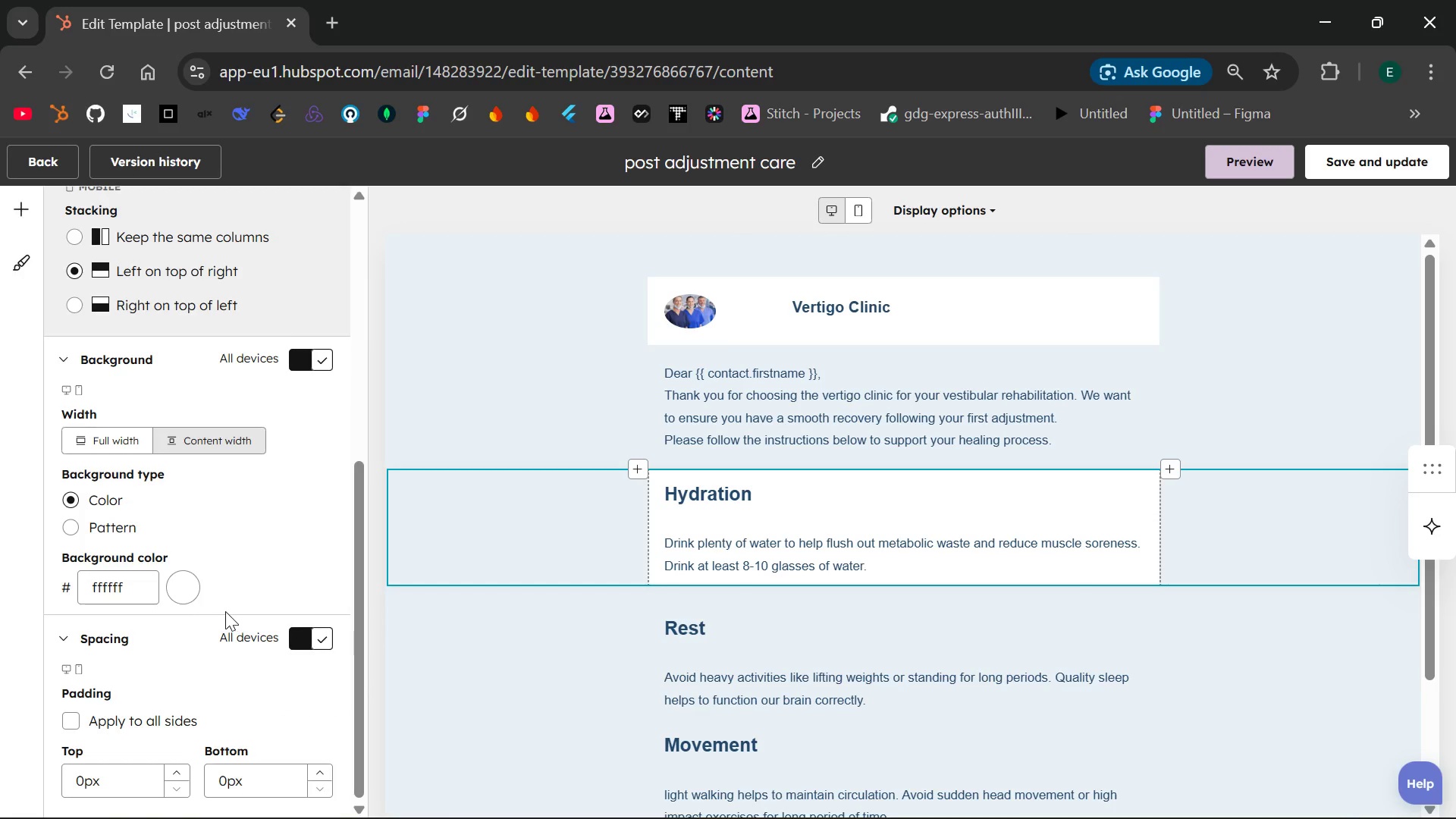 
left_click([182, 594])
 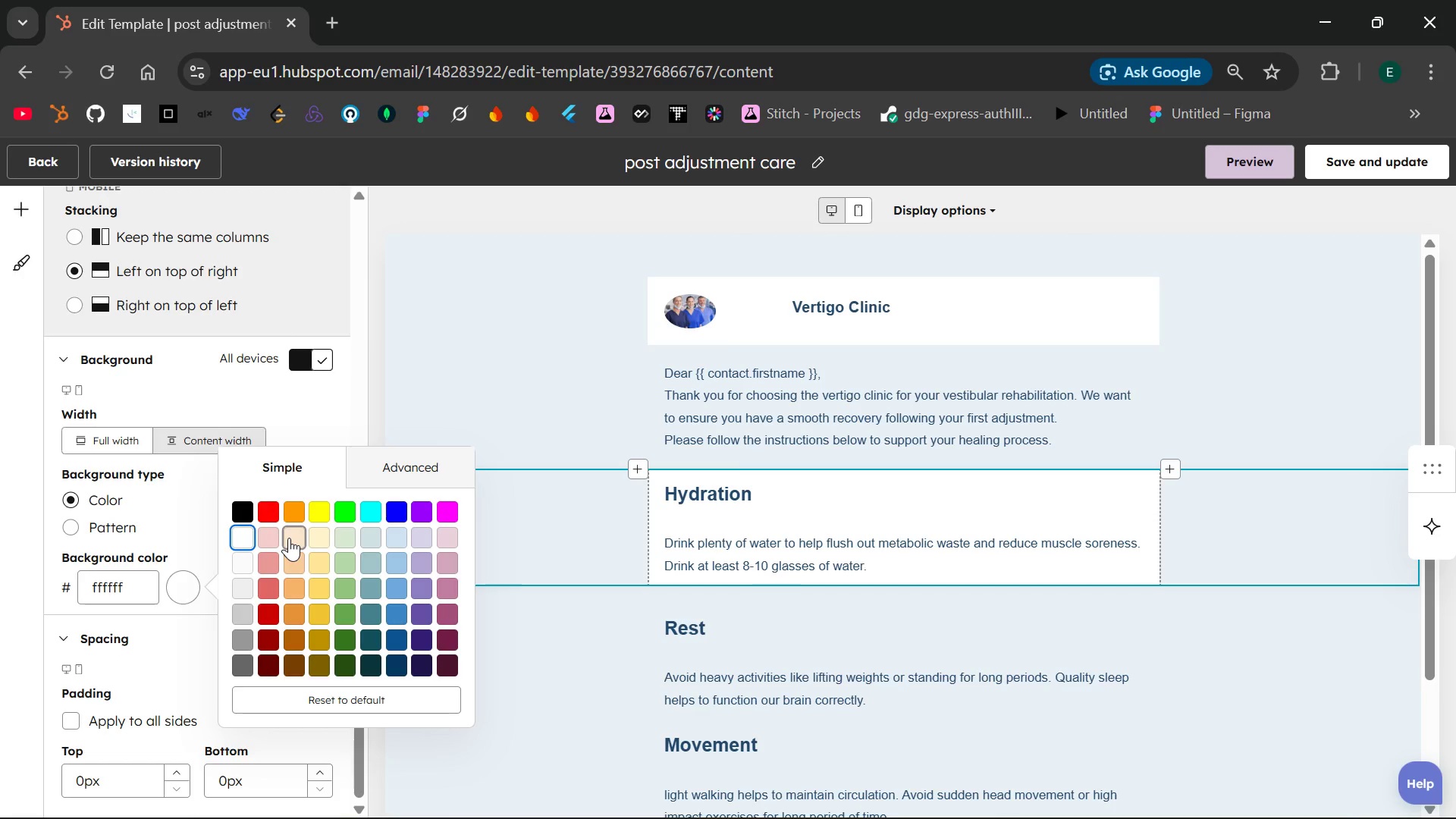 
left_click([289, 538])
 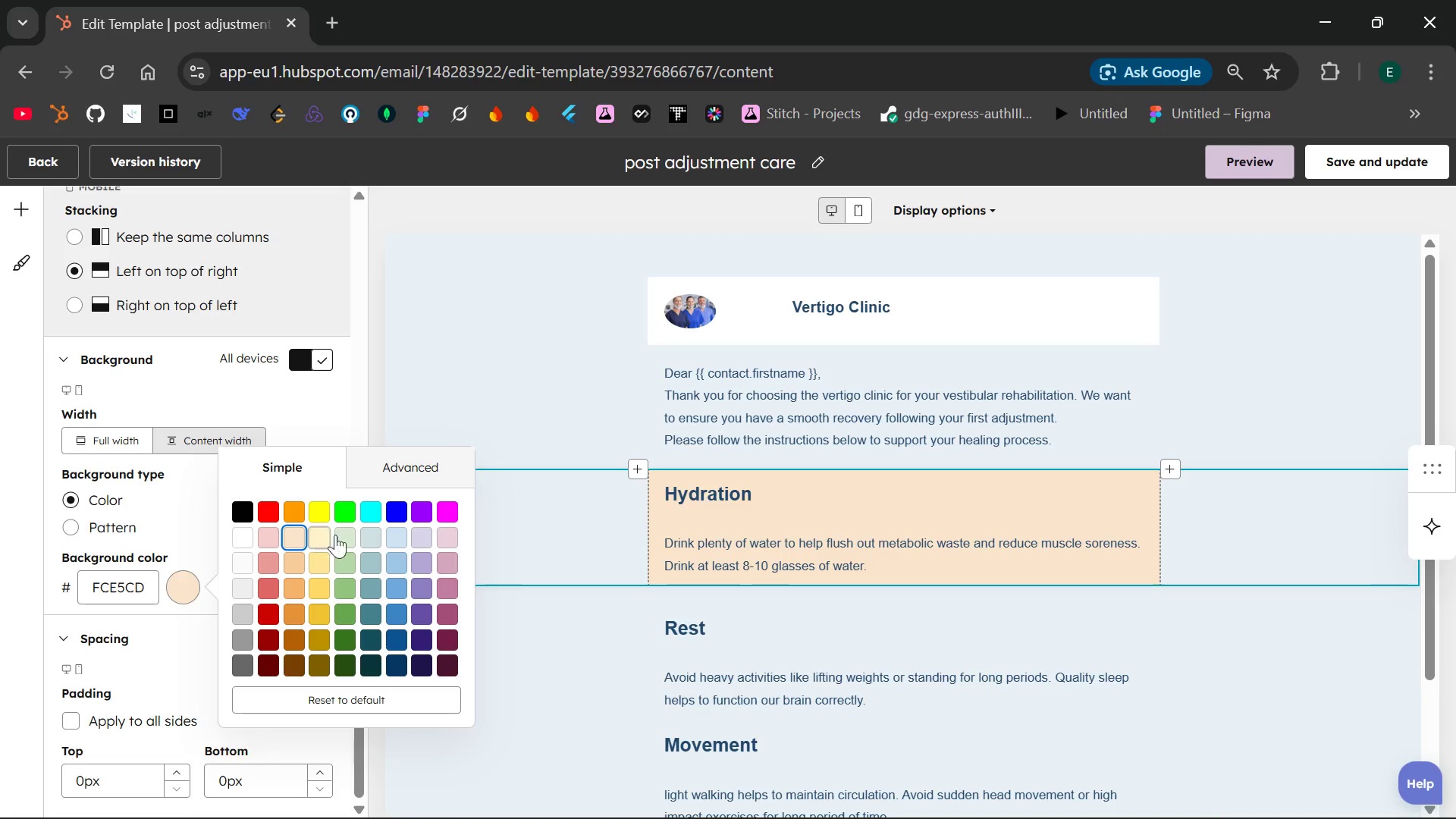 
left_click([316, 541])
 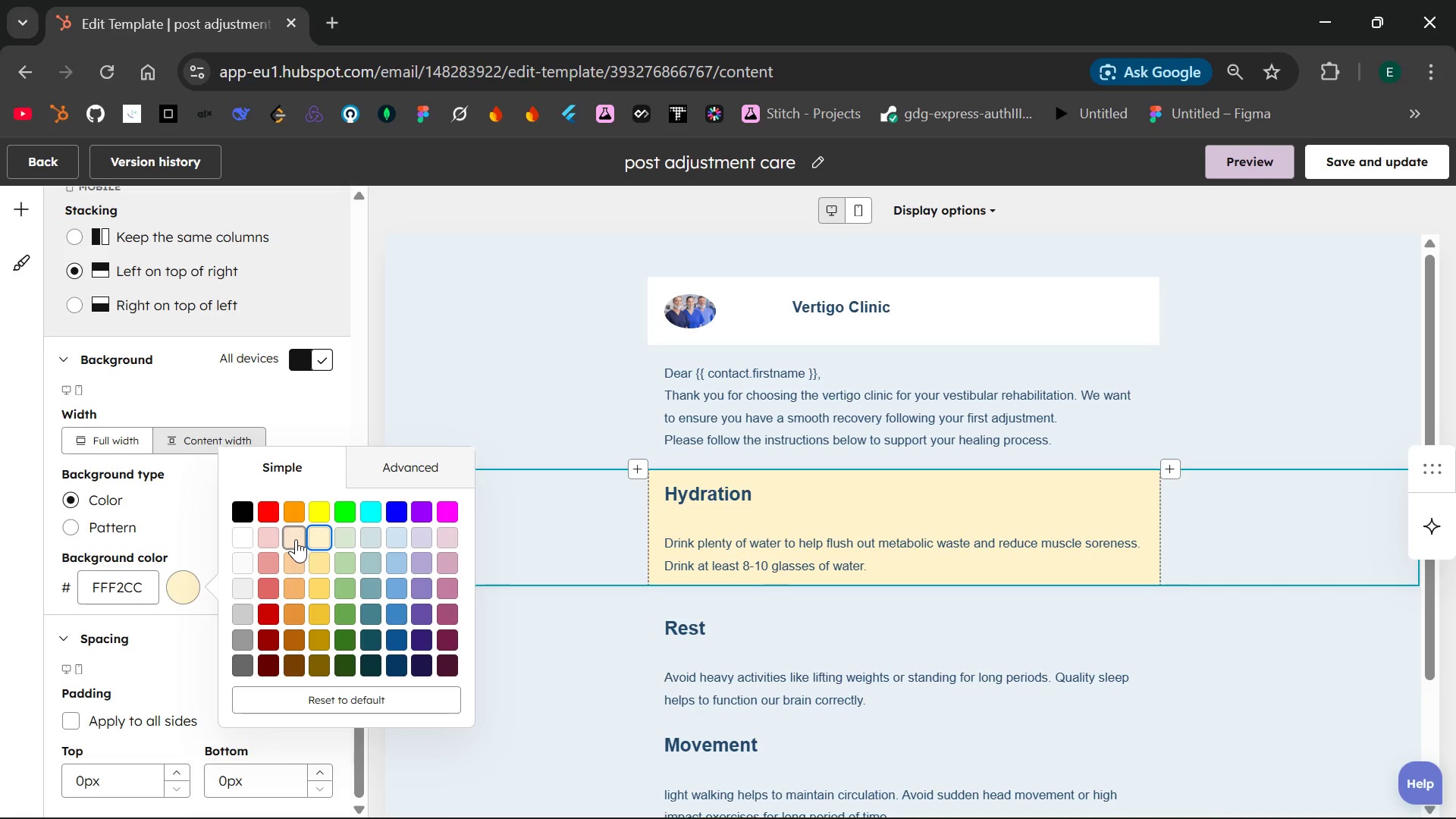 
left_click([296, 539])
 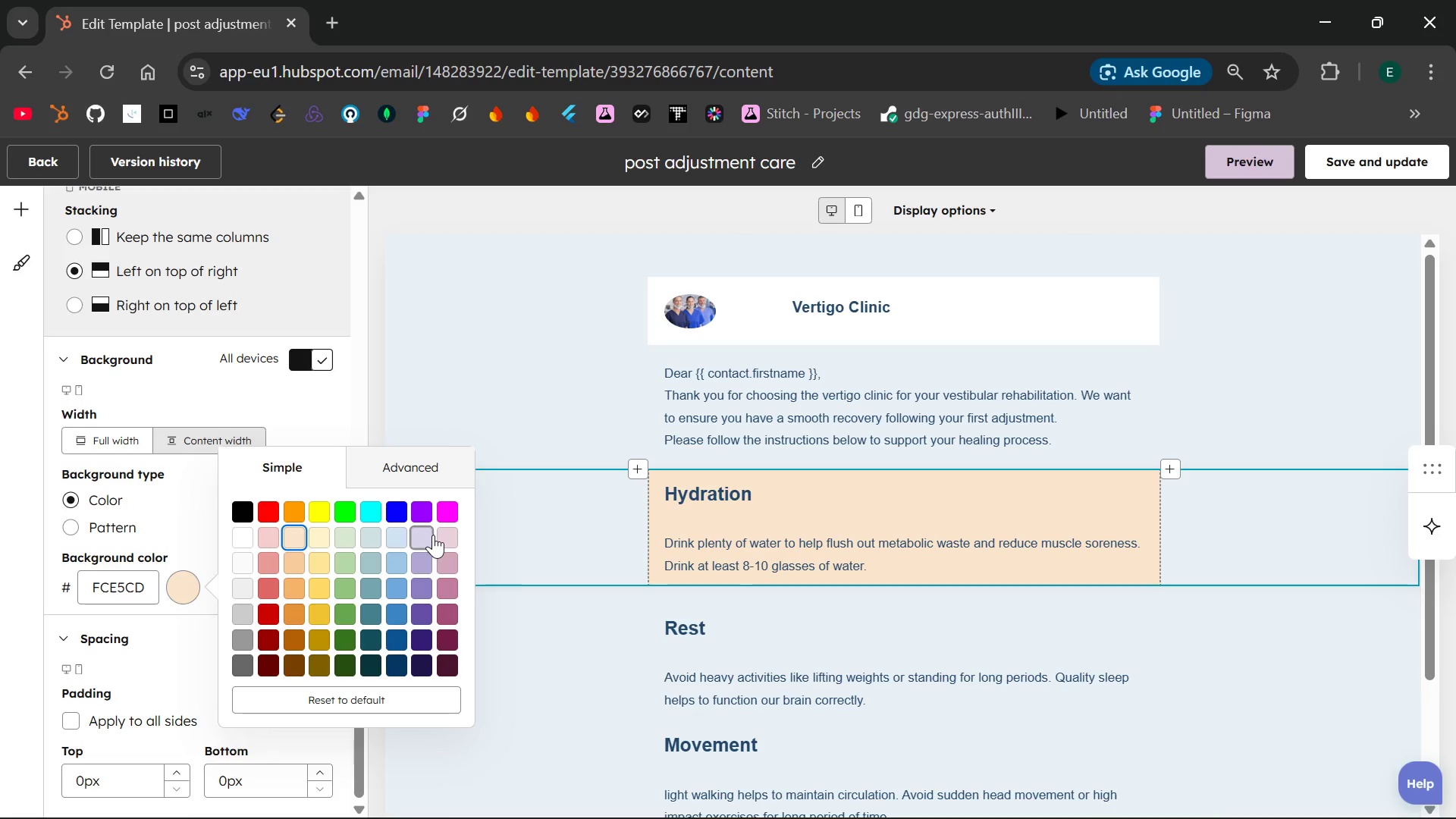 
left_click([439, 535])
 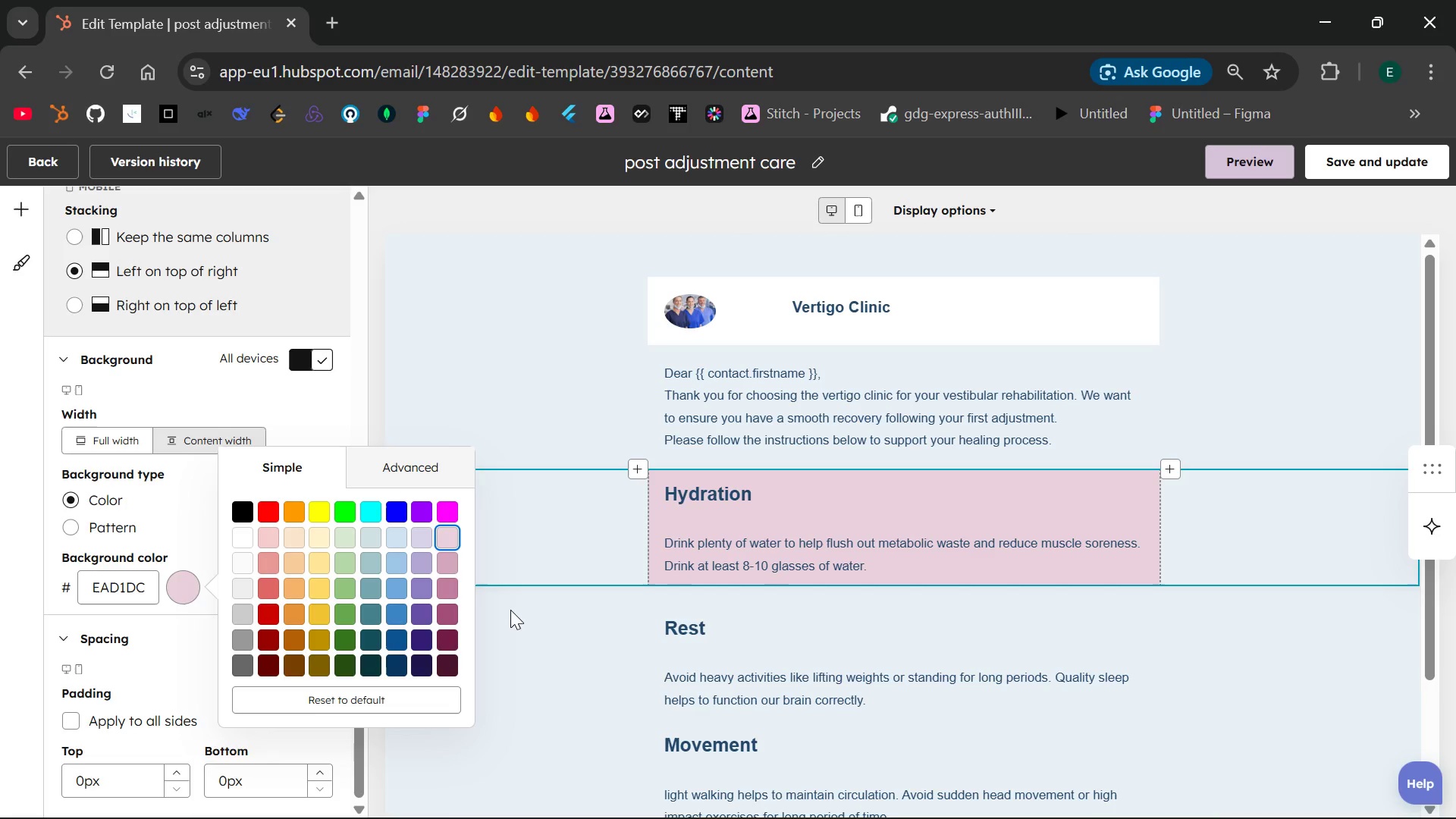 
wait(10.95)
 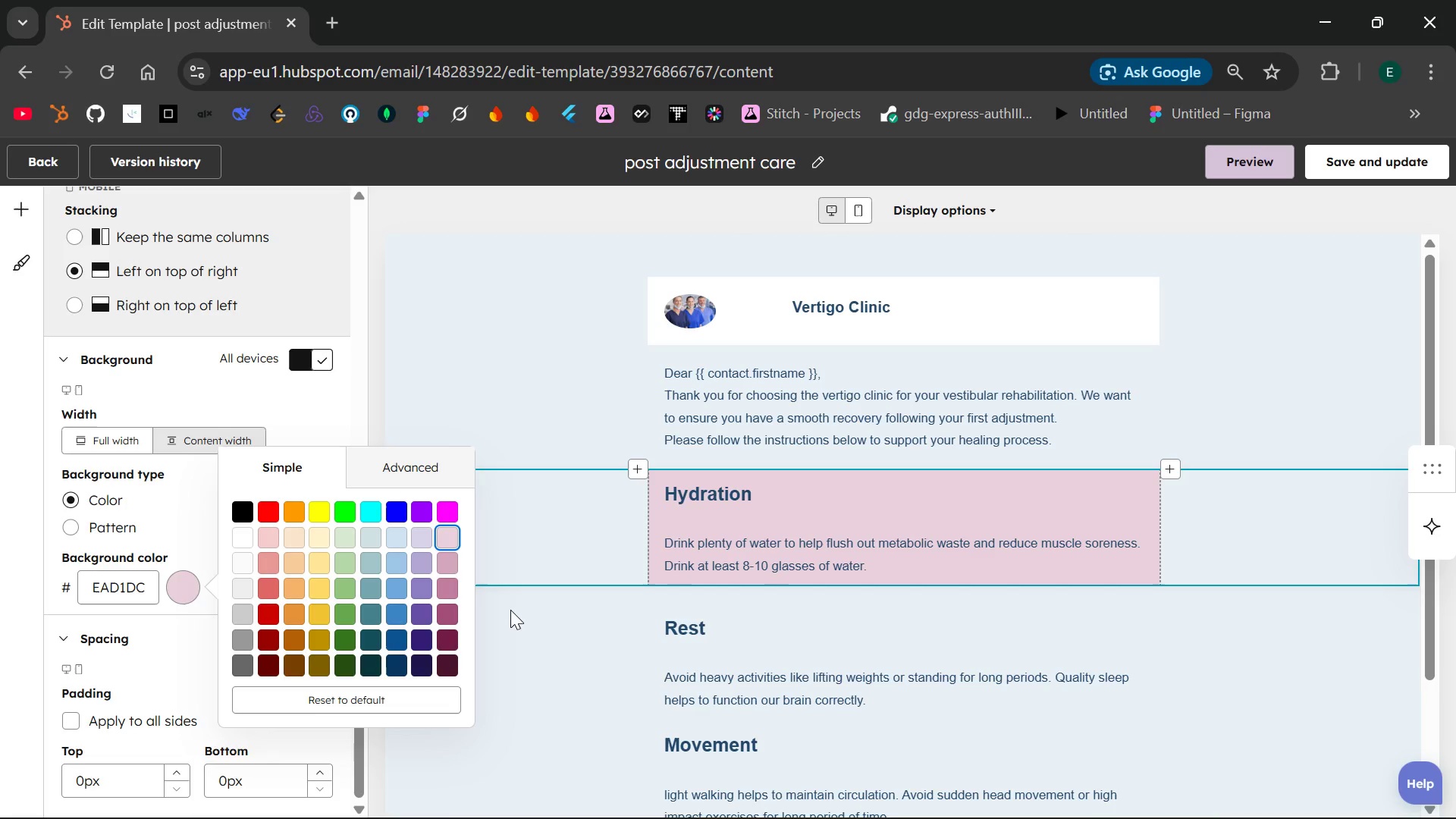 
left_click([297, 528])
 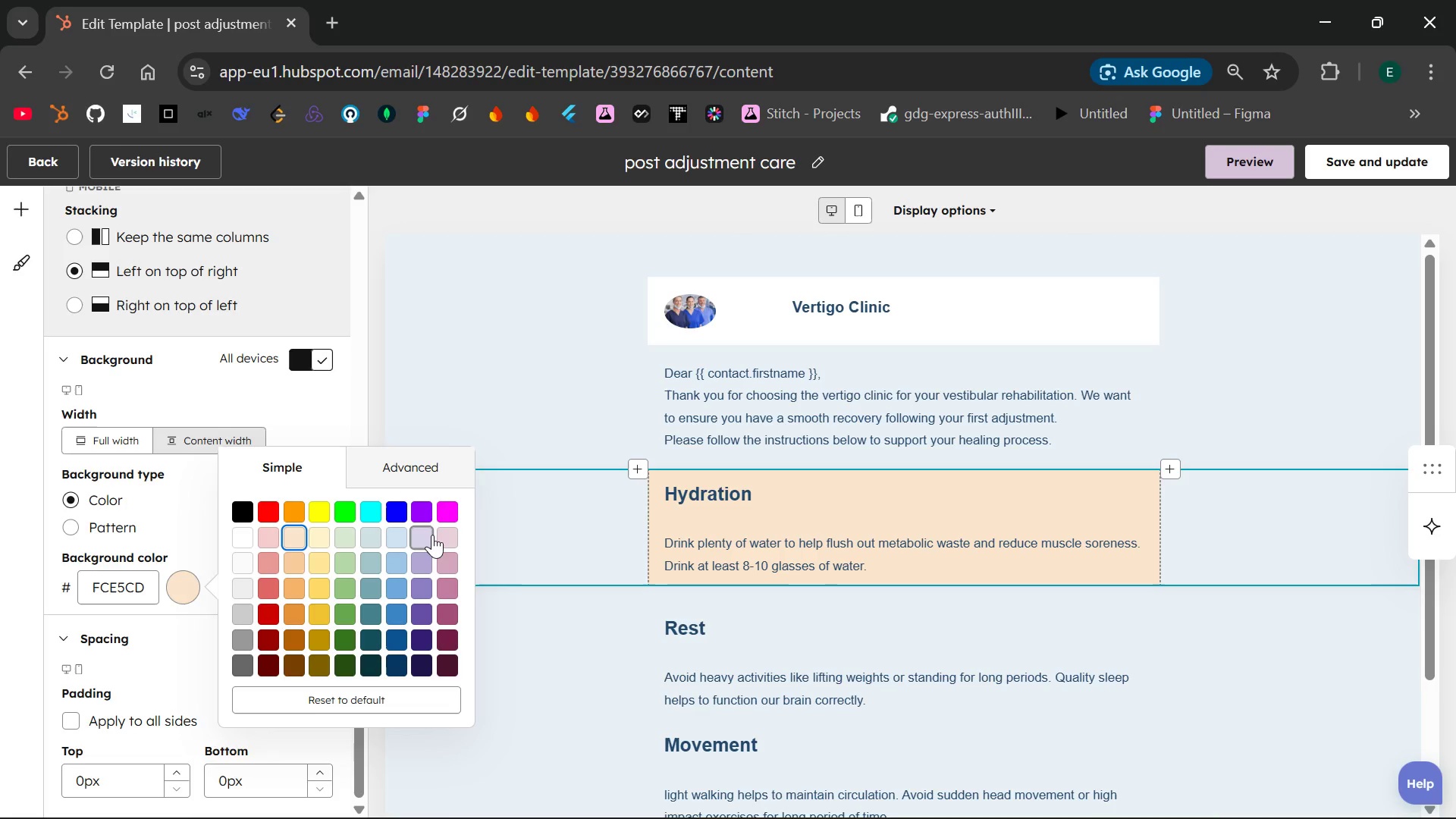 
left_click([424, 535])
 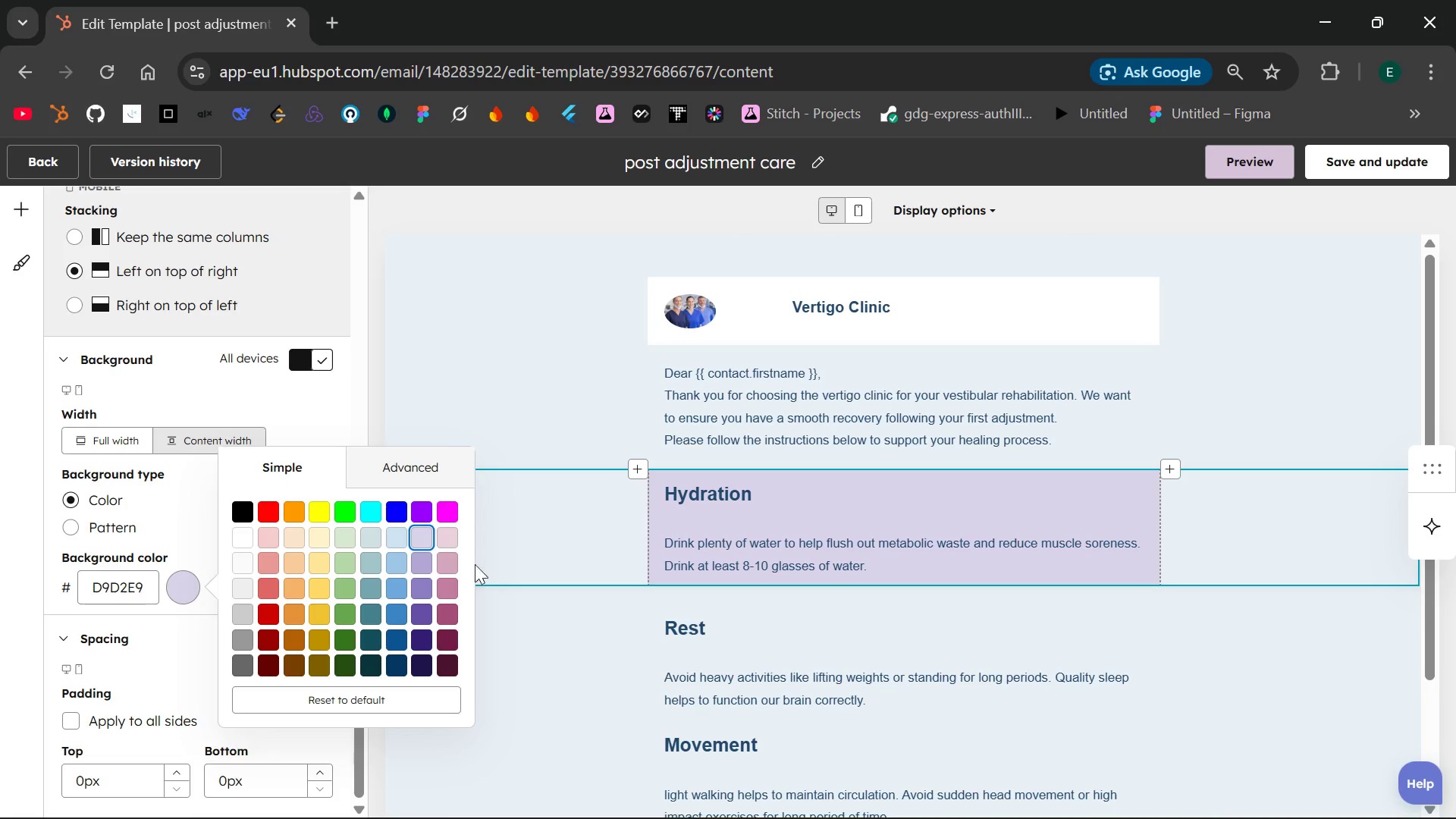 
wait(5.25)
 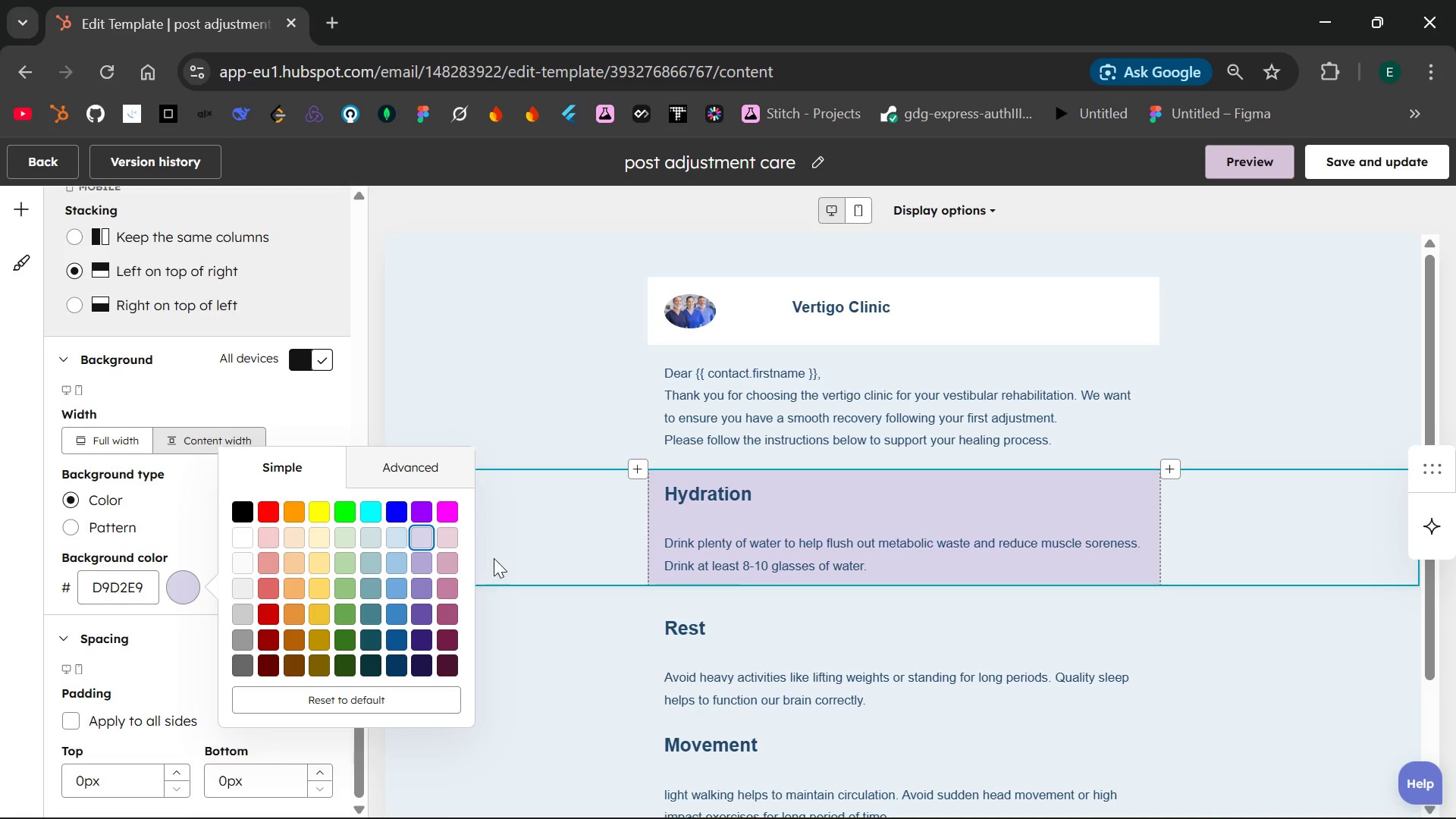 
left_click([447, 538])
 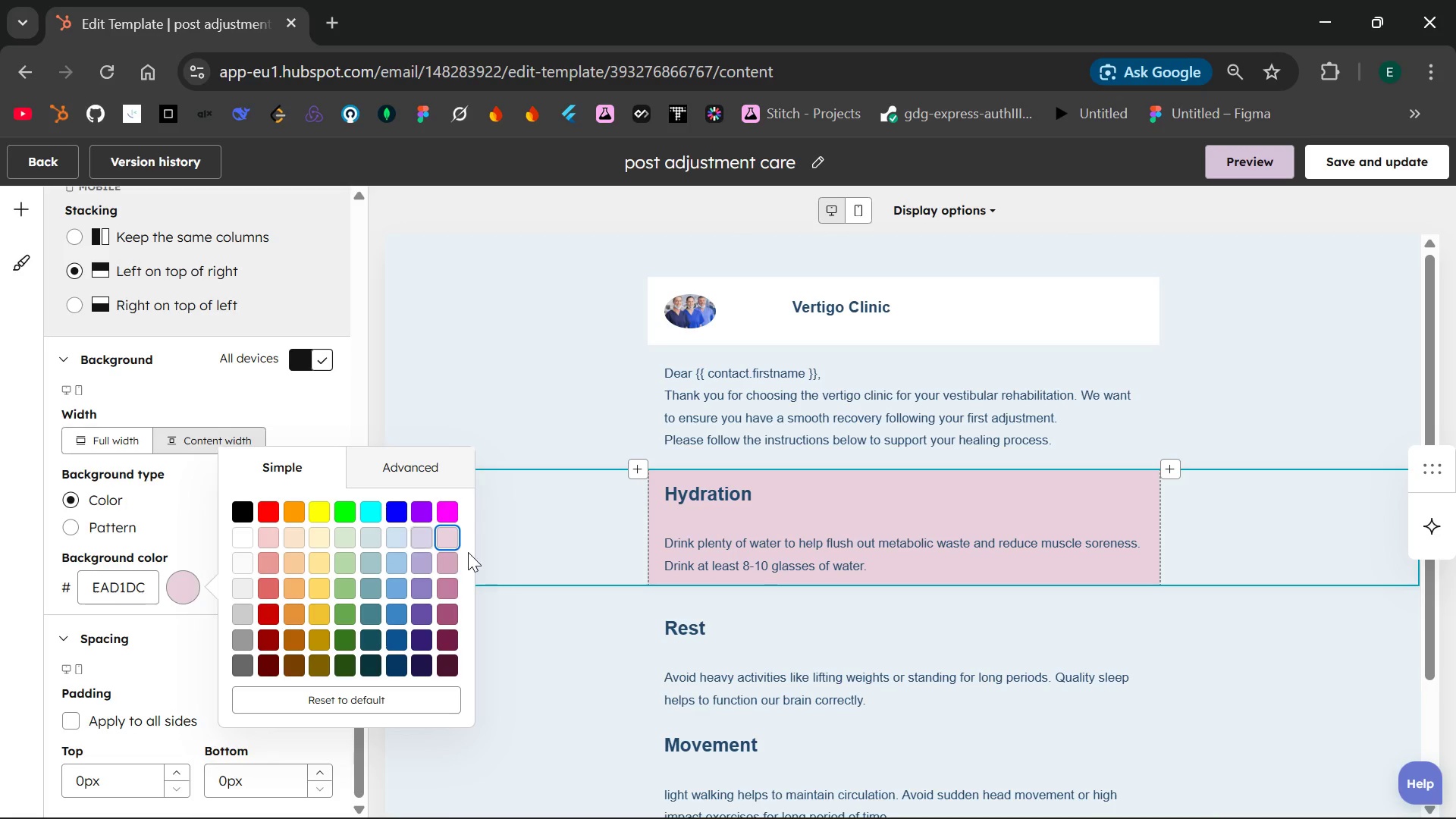 
left_click([422, 533])
 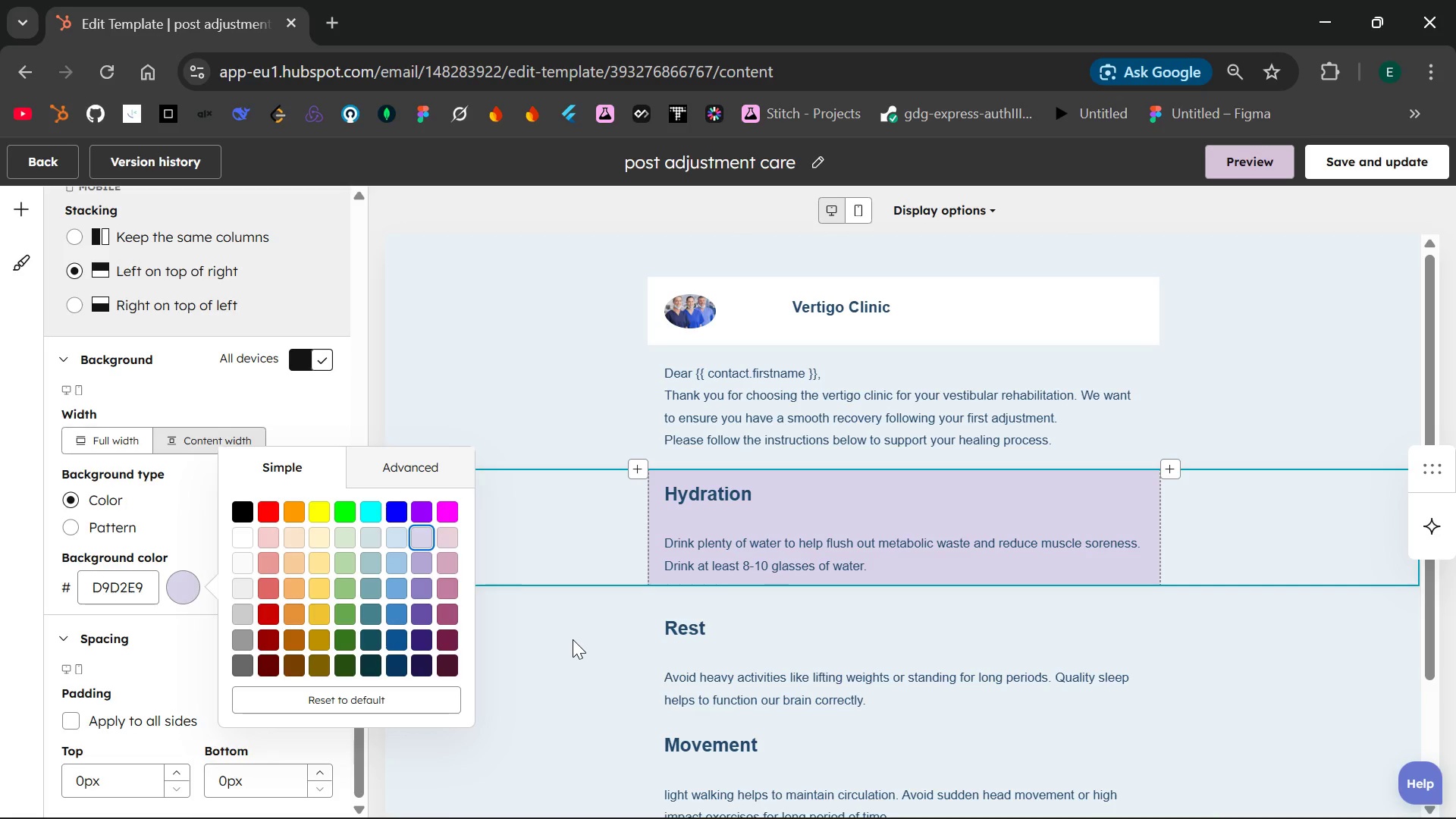 
left_click([573, 639])
 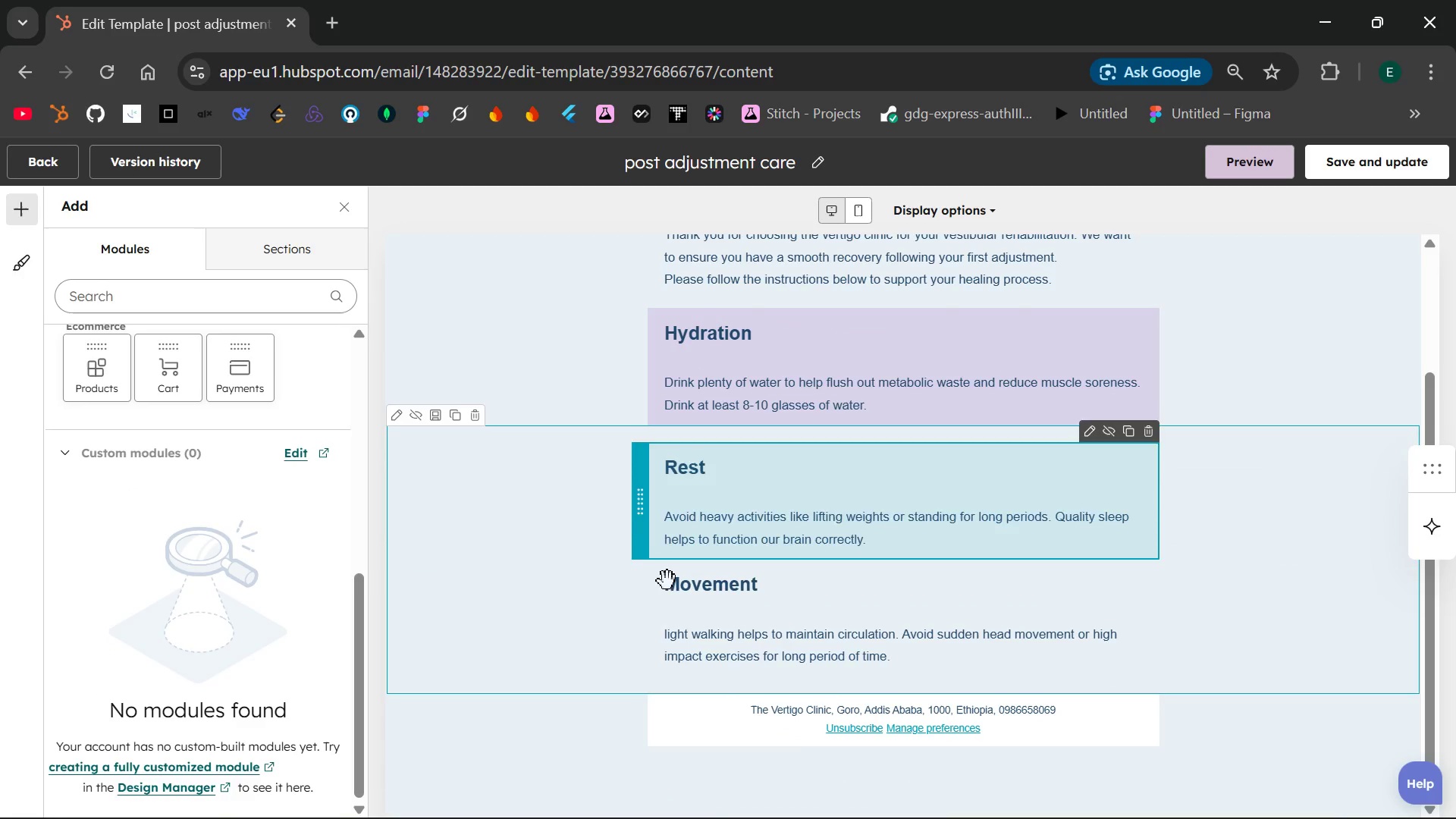 
left_click([664, 524])
 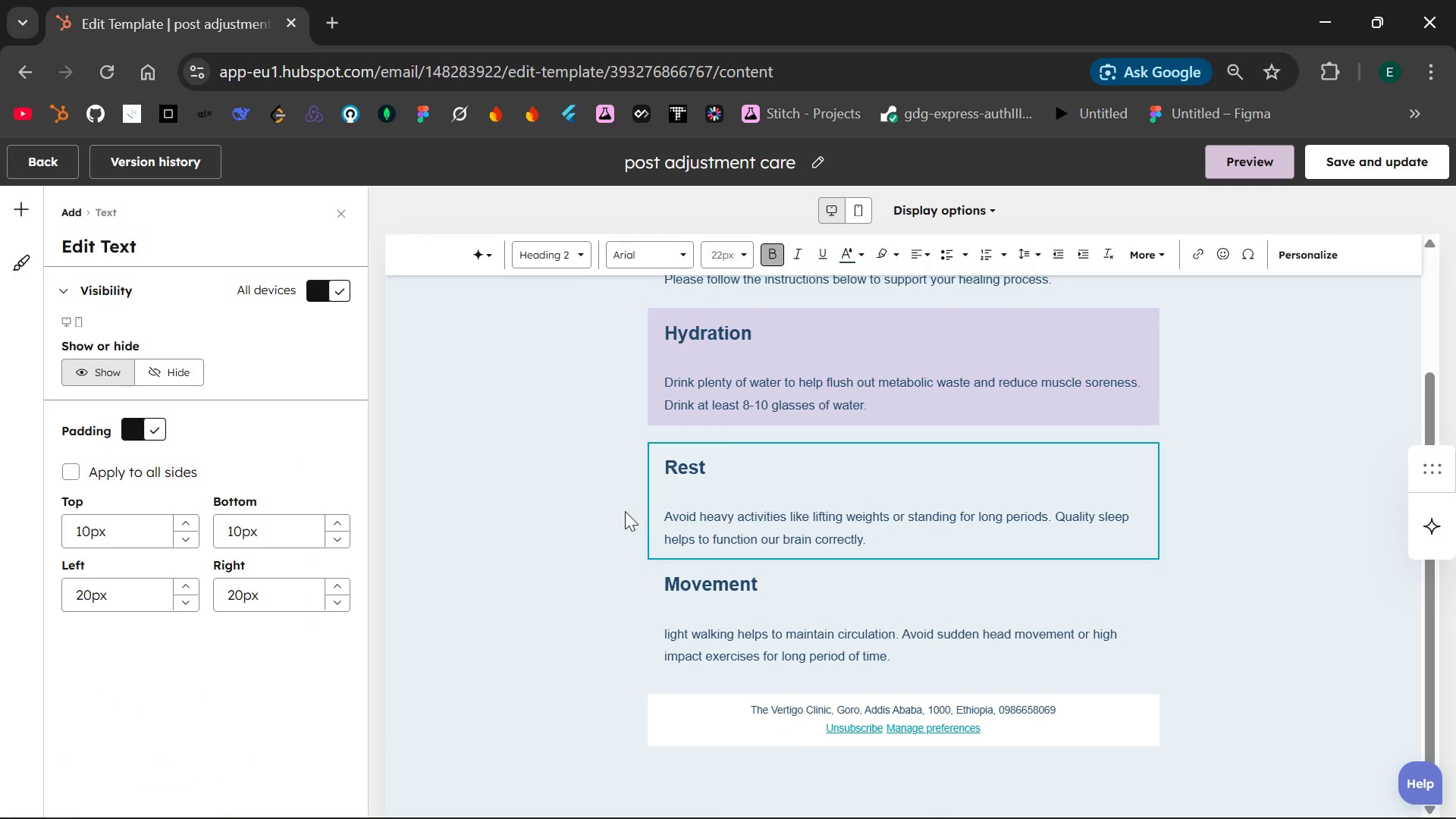 
left_click([586, 505])
 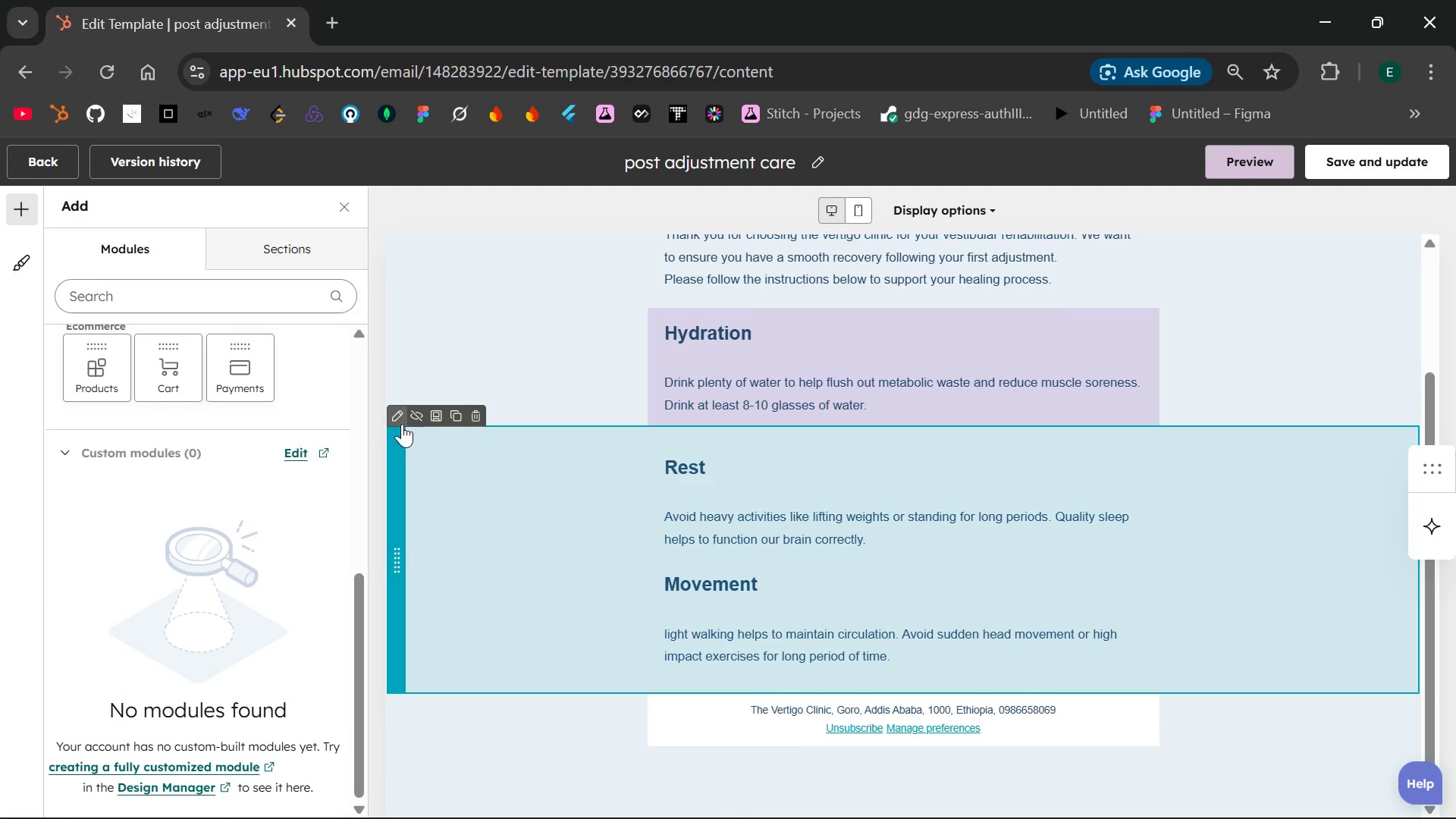 
left_click([399, 419])
 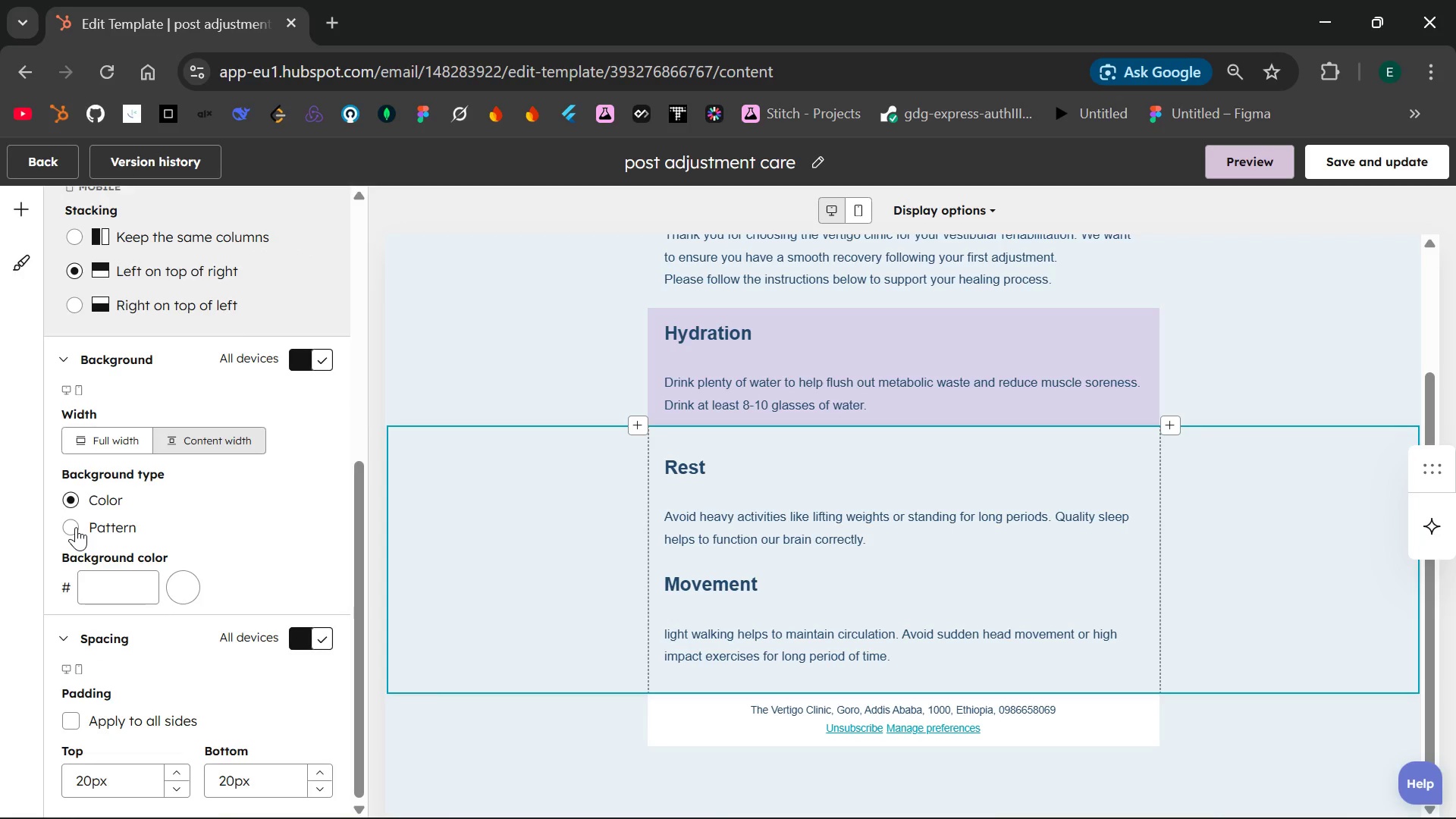 
wait(6.11)
 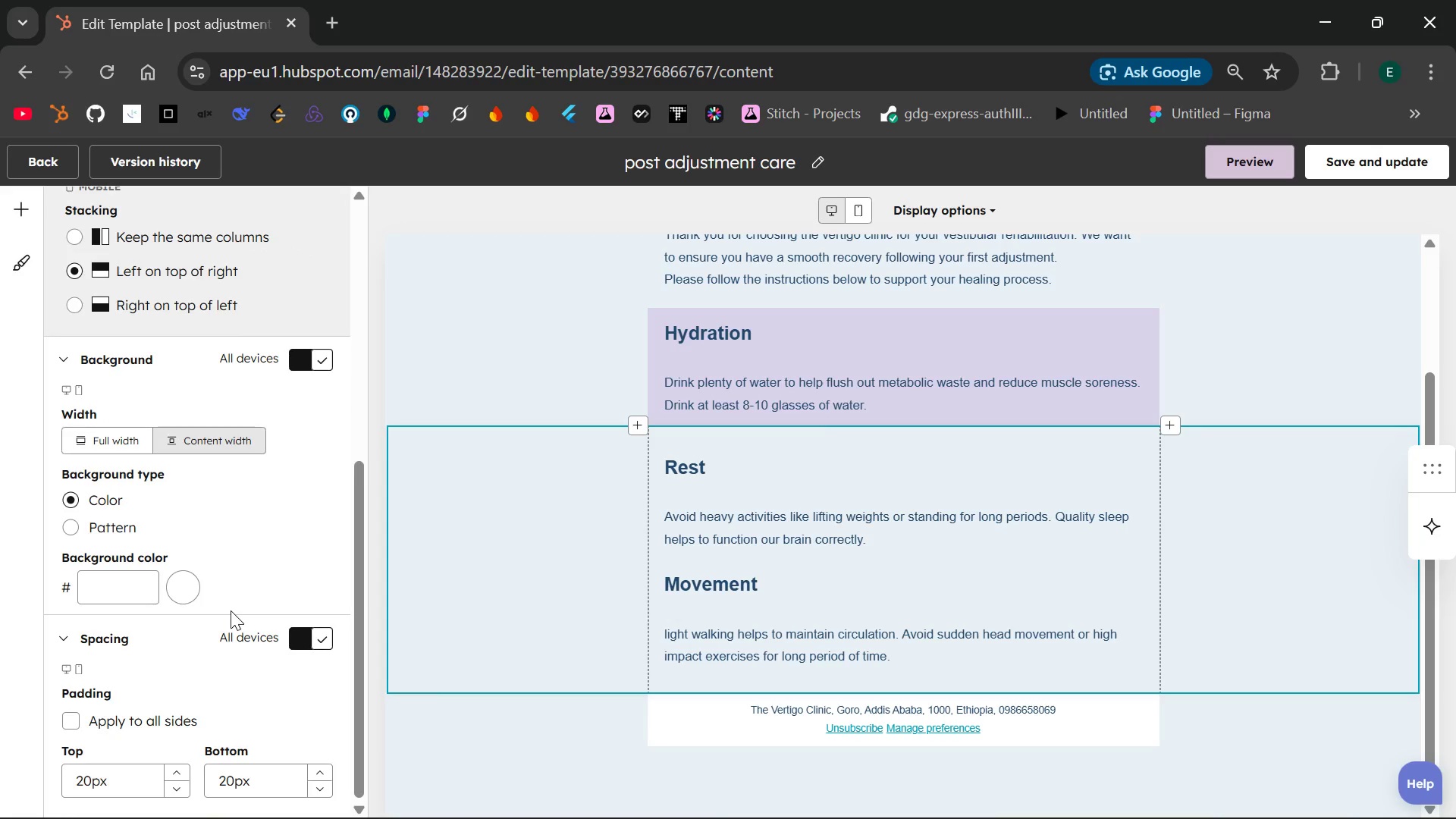 
left_click([179, 588])
 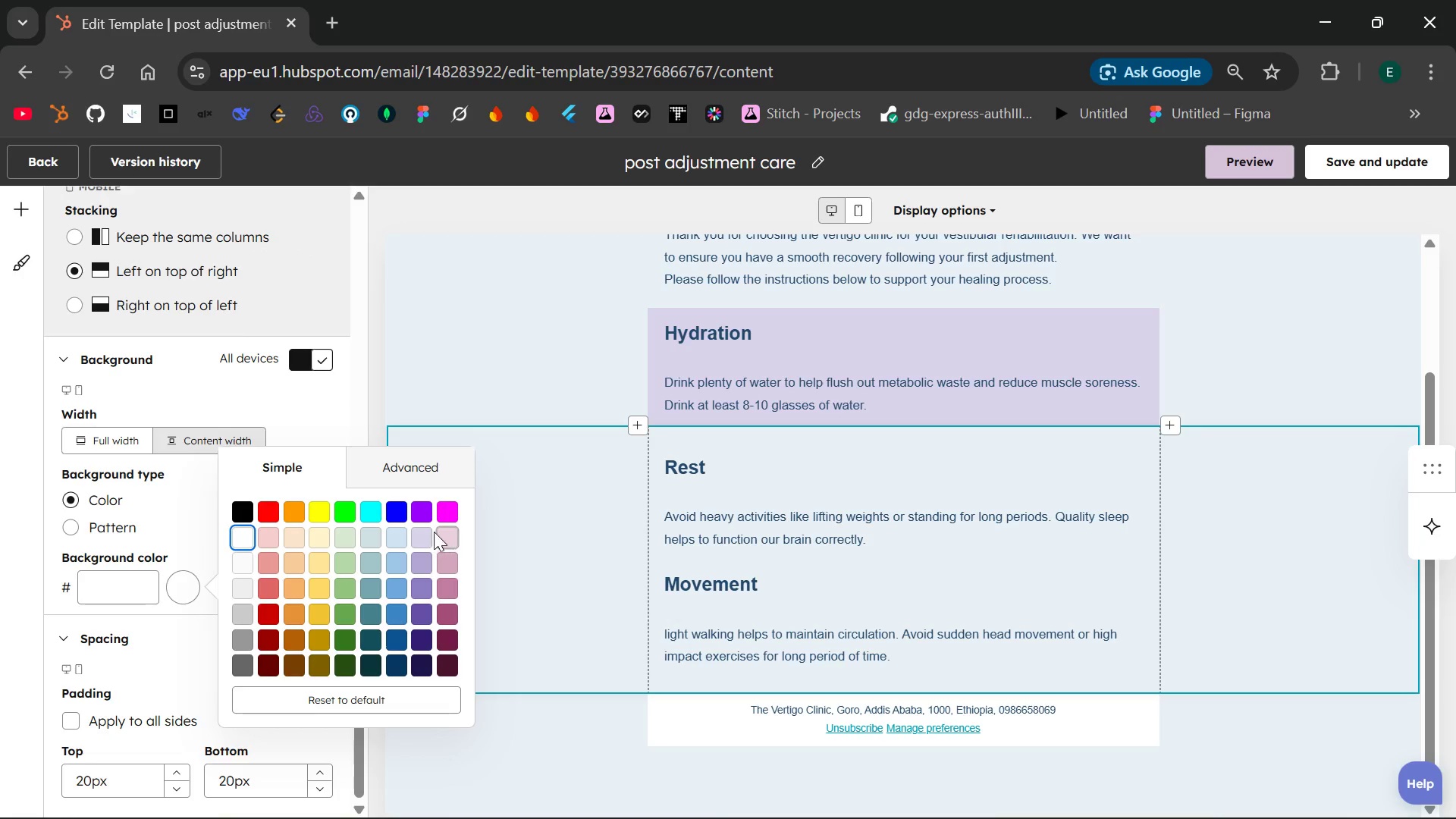 
left_click([425, 534])
 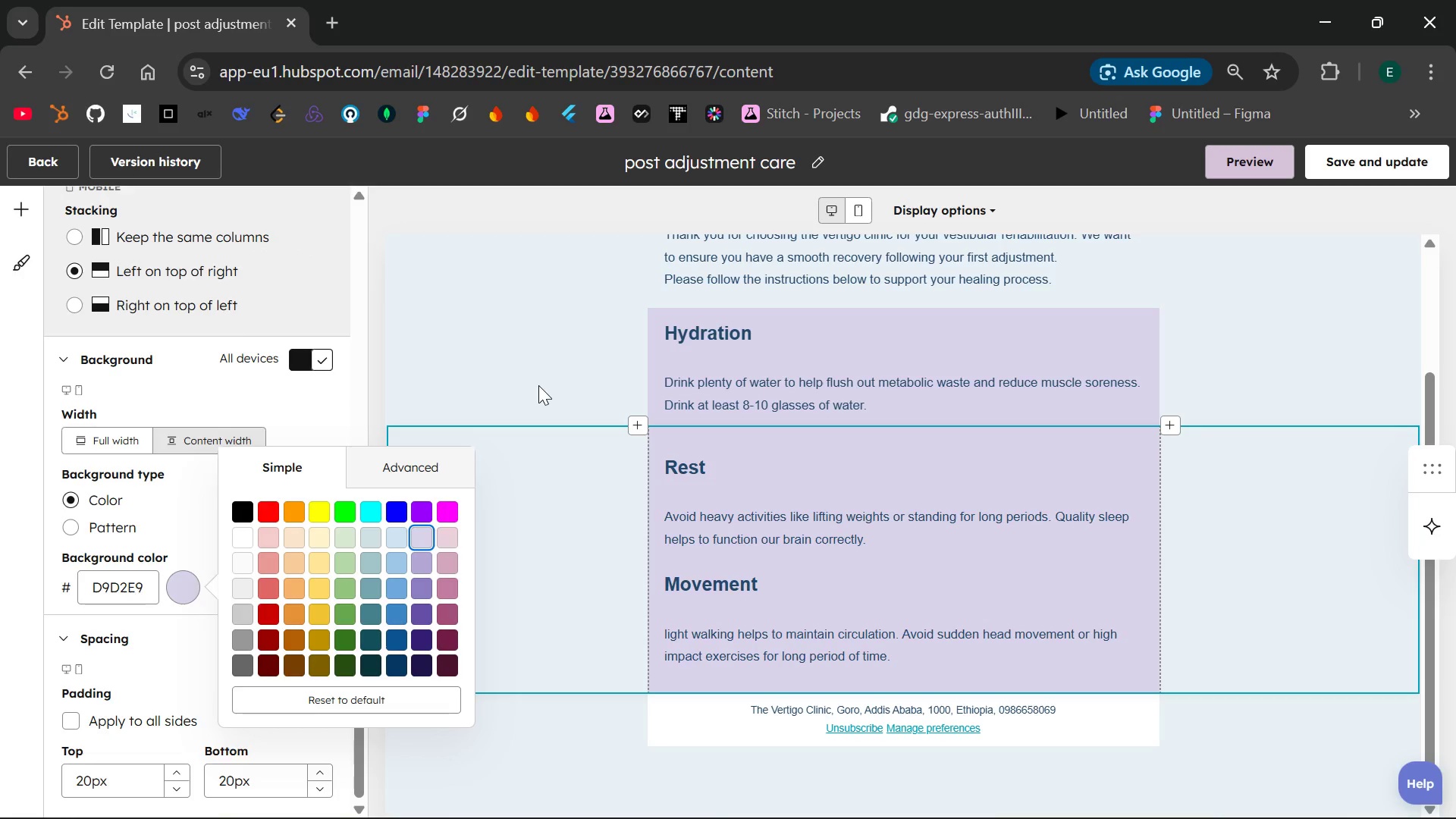 
left_click([538, 385])
 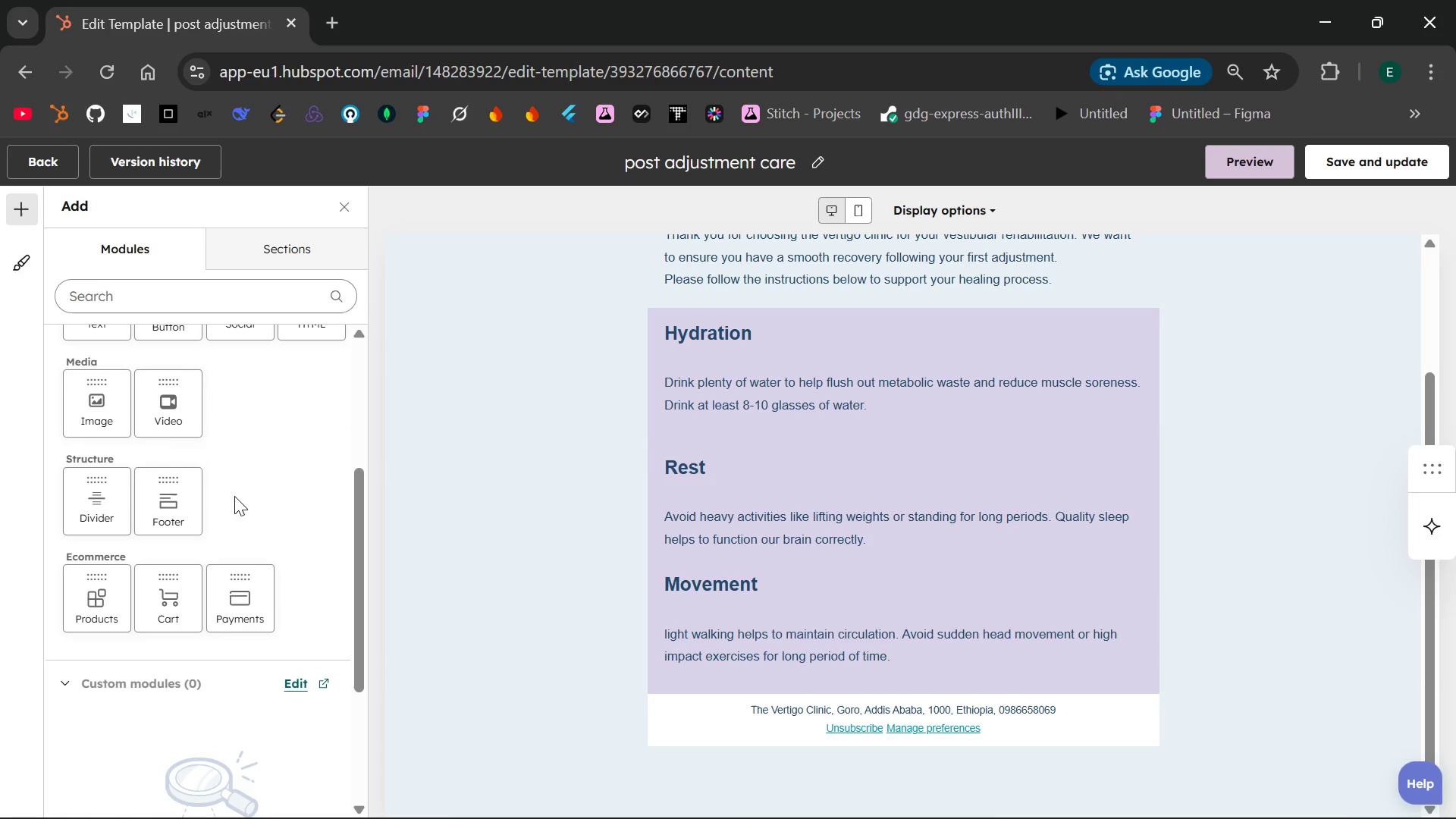 
wait(6.48)
 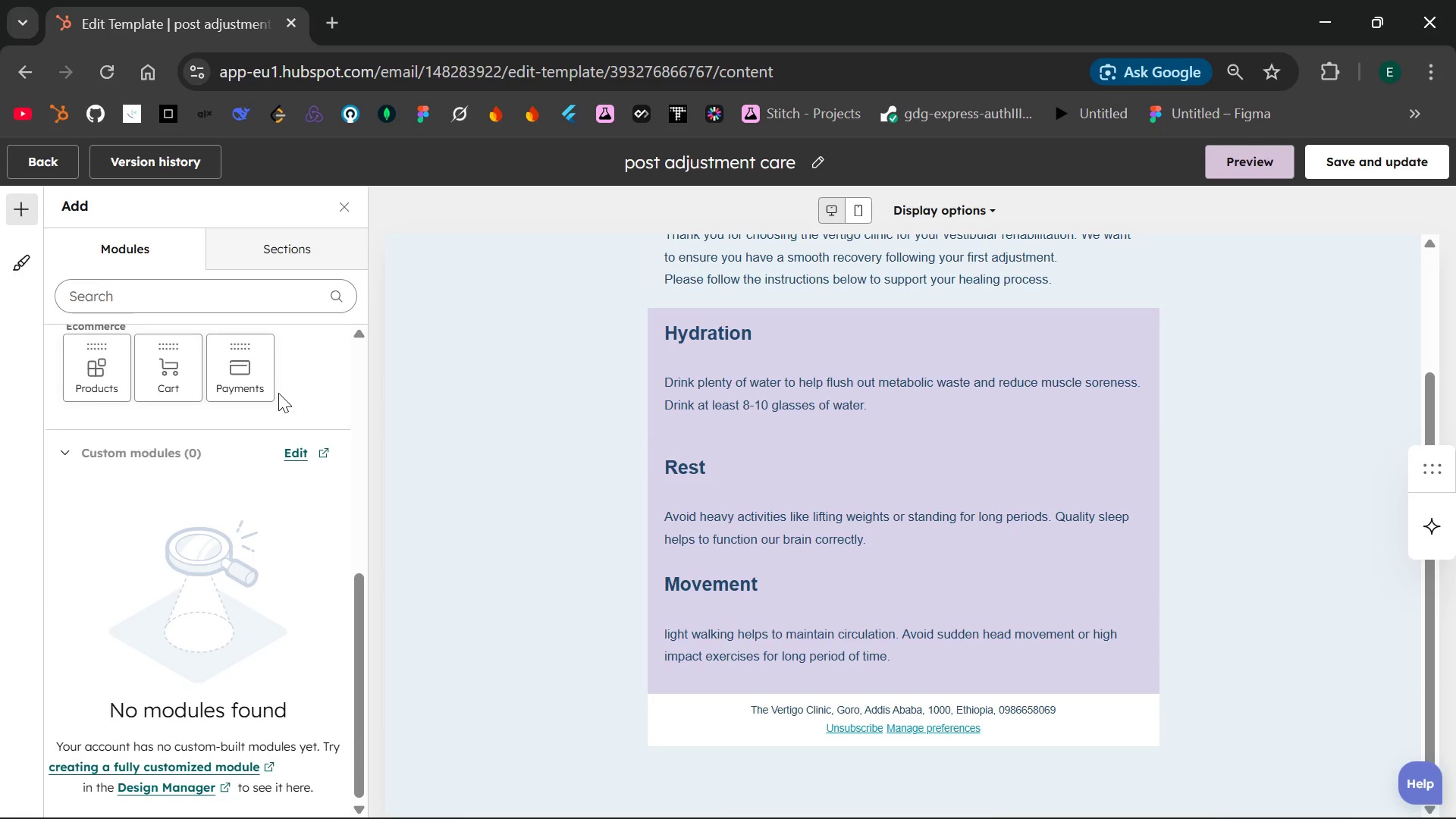 
left_click([99, 542])
 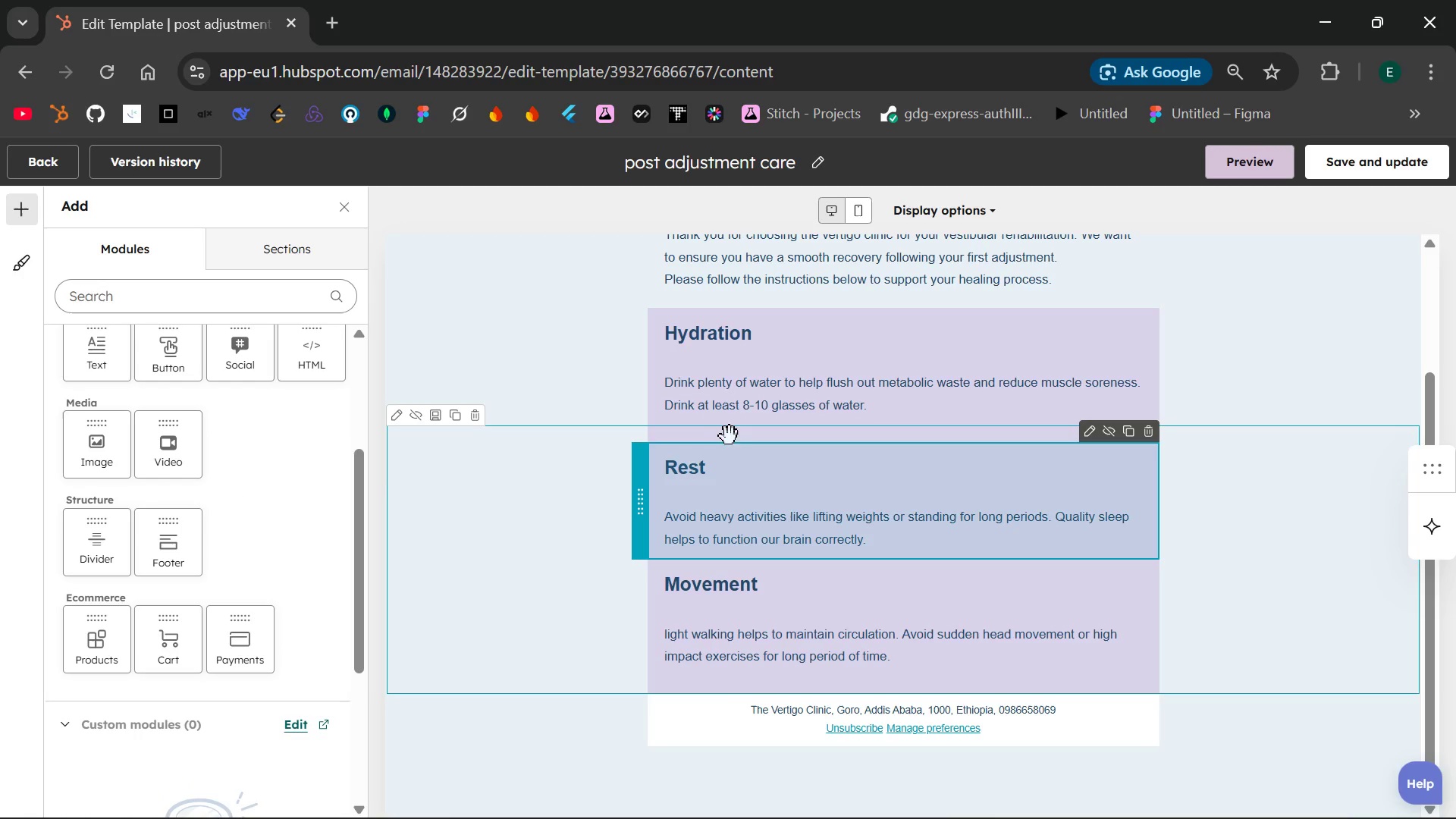 
left_click_drag(start_coordinate=[100, 534], to_coordinate=[719, 429])
 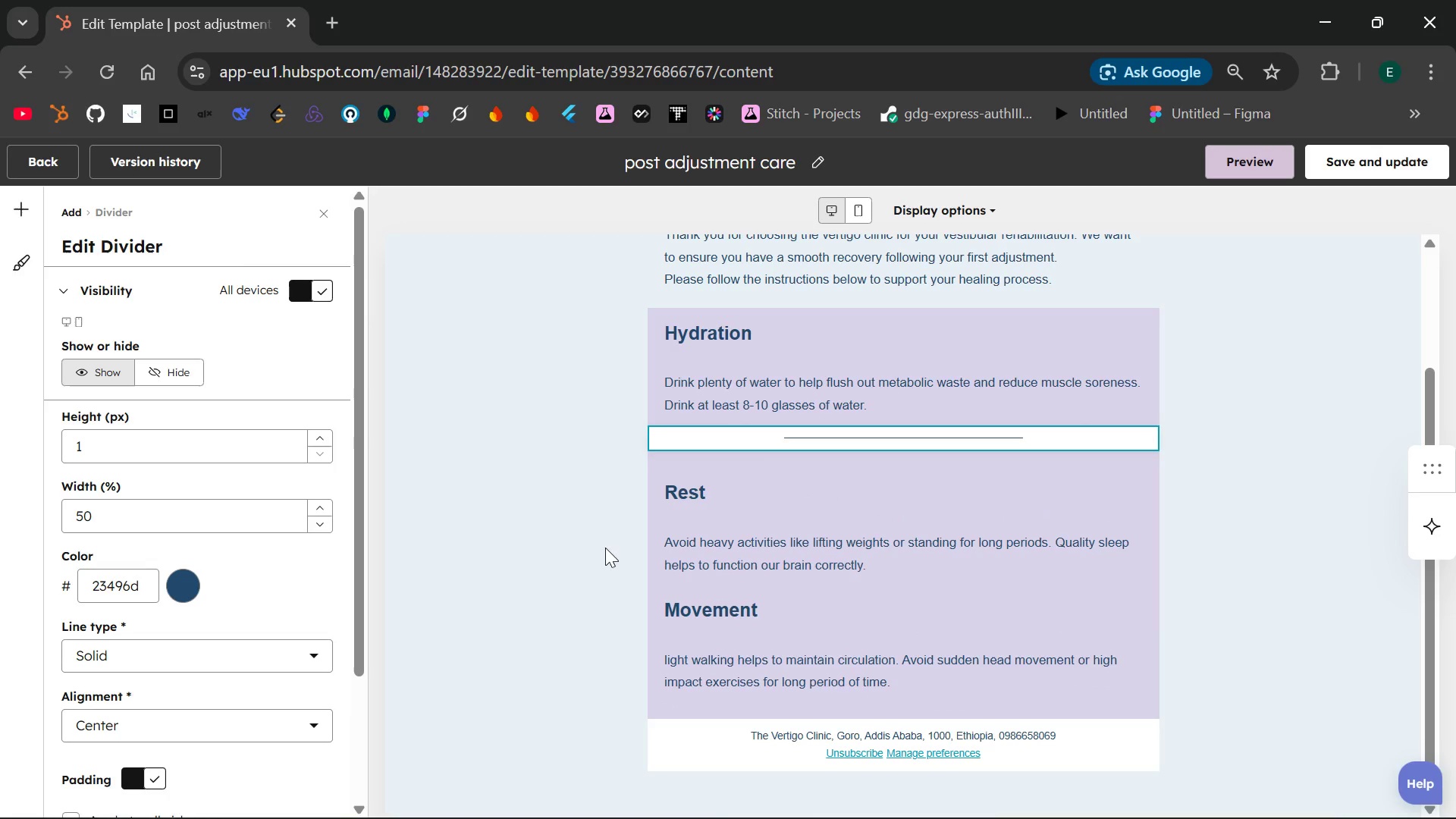 
mouse_move([171, 642])
 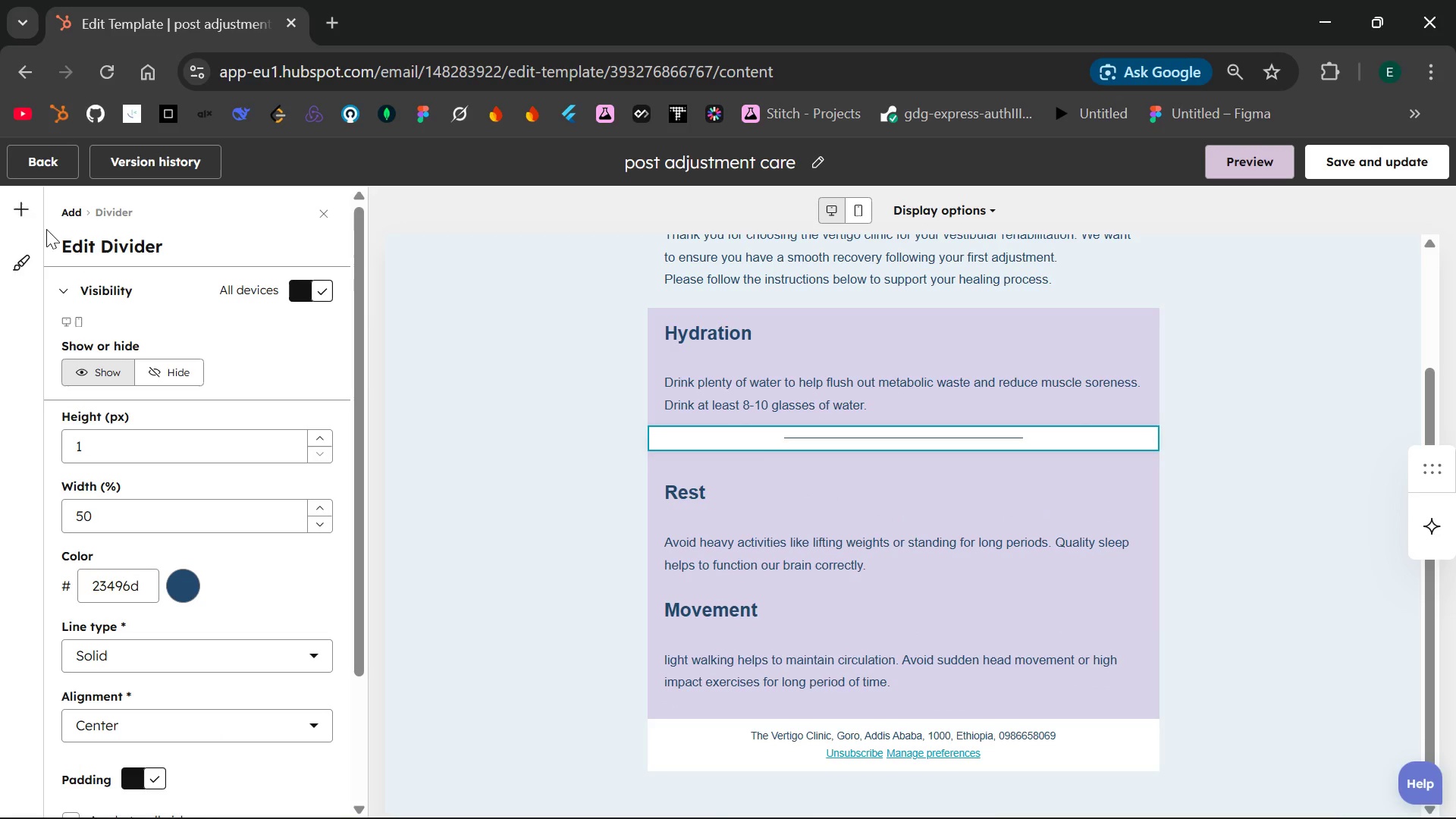 
left_click([11, 207])
 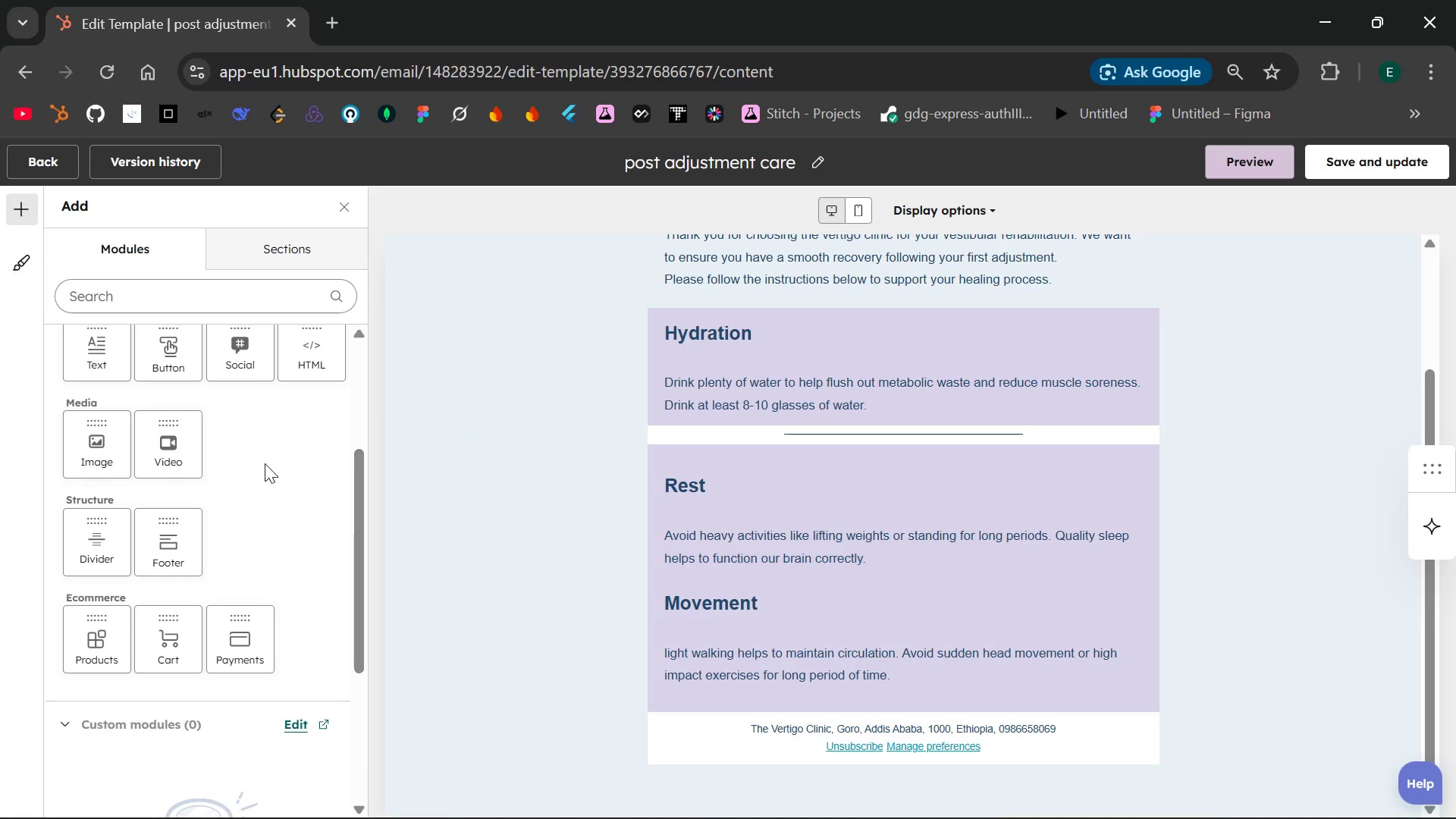 
wait(5.45)
 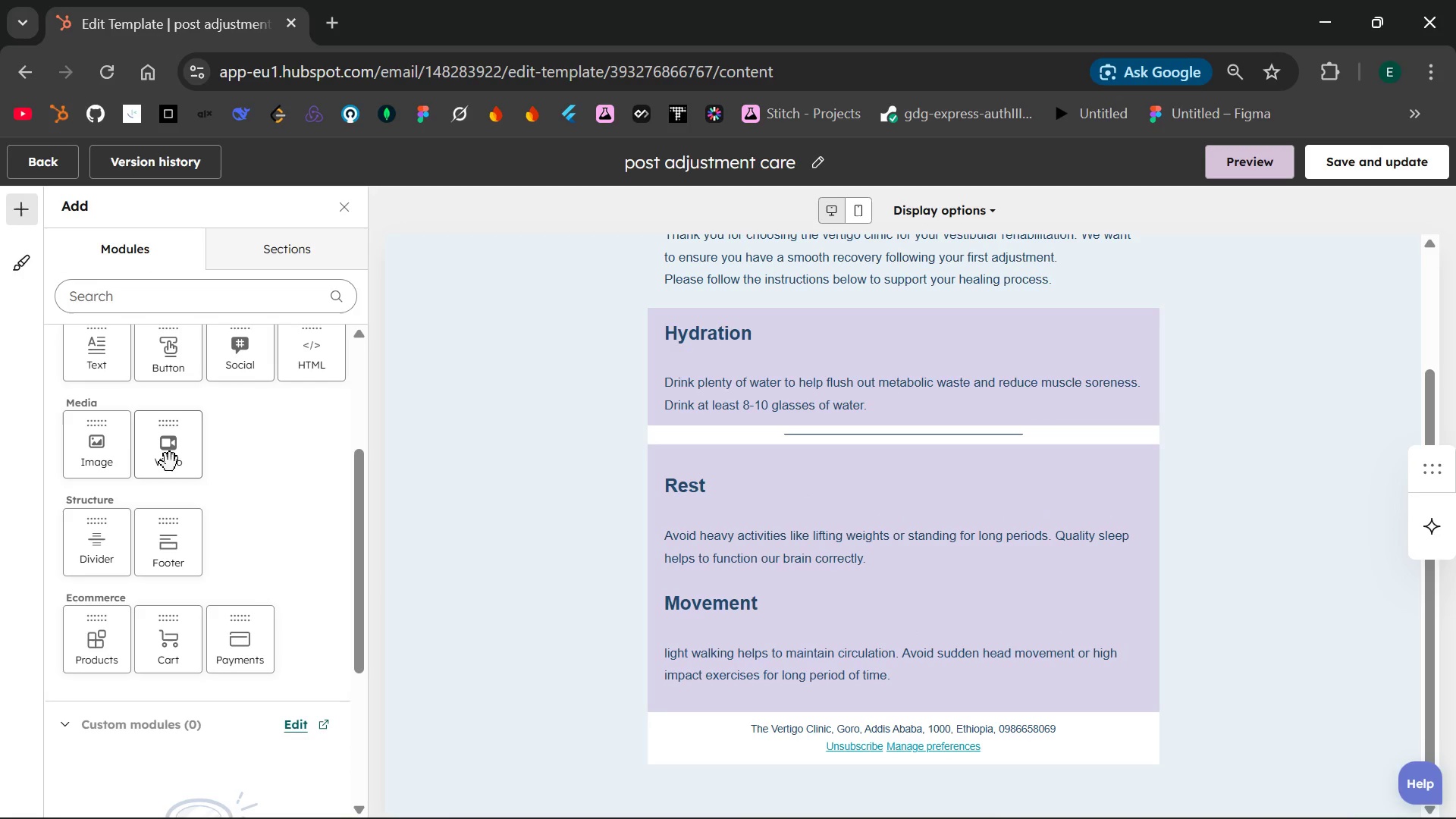 
mouse_move([123, 448])
 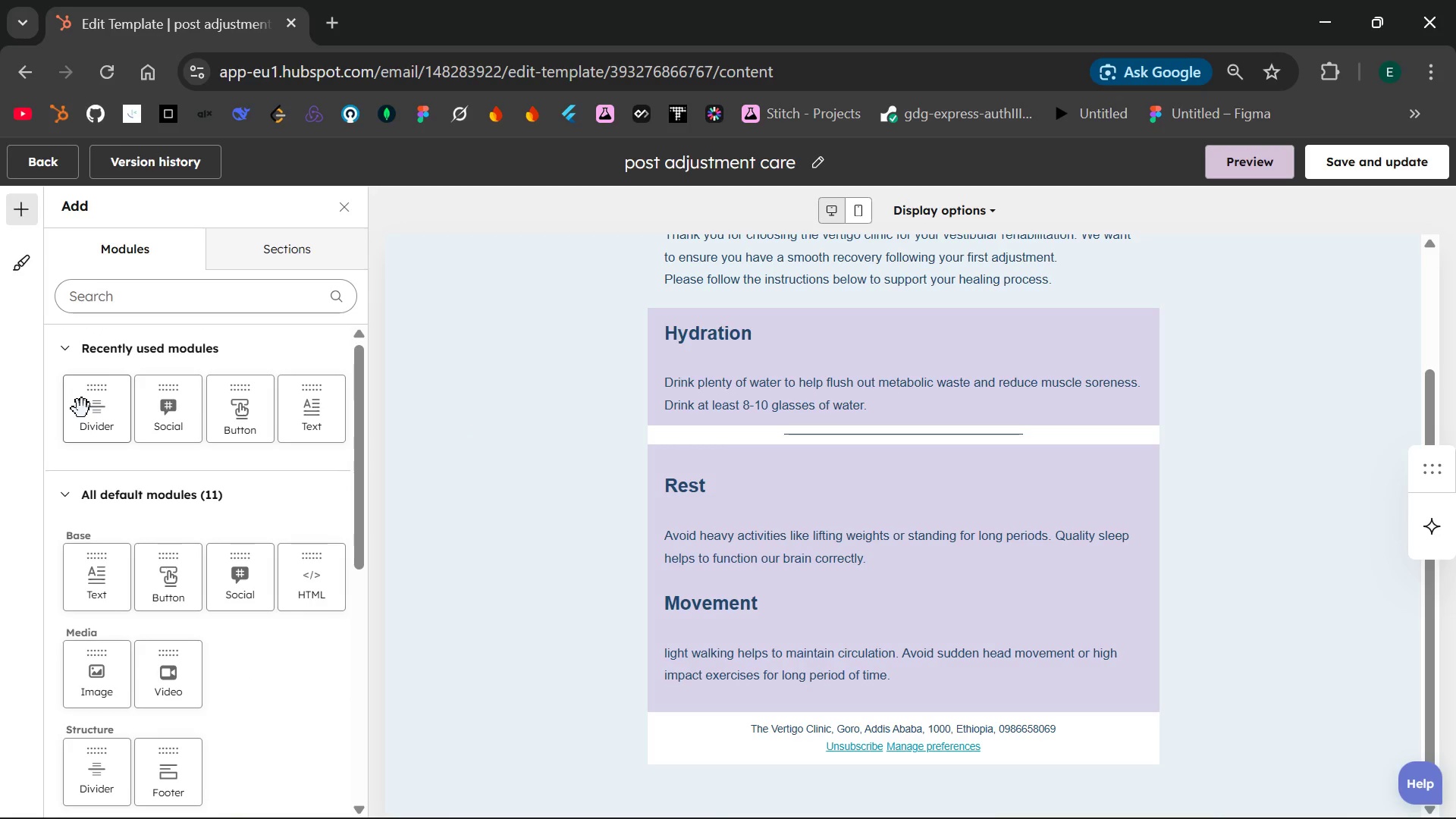 
left_click_drag(start_coordinate=[82, 409], to_coordinate=[827, 588])
 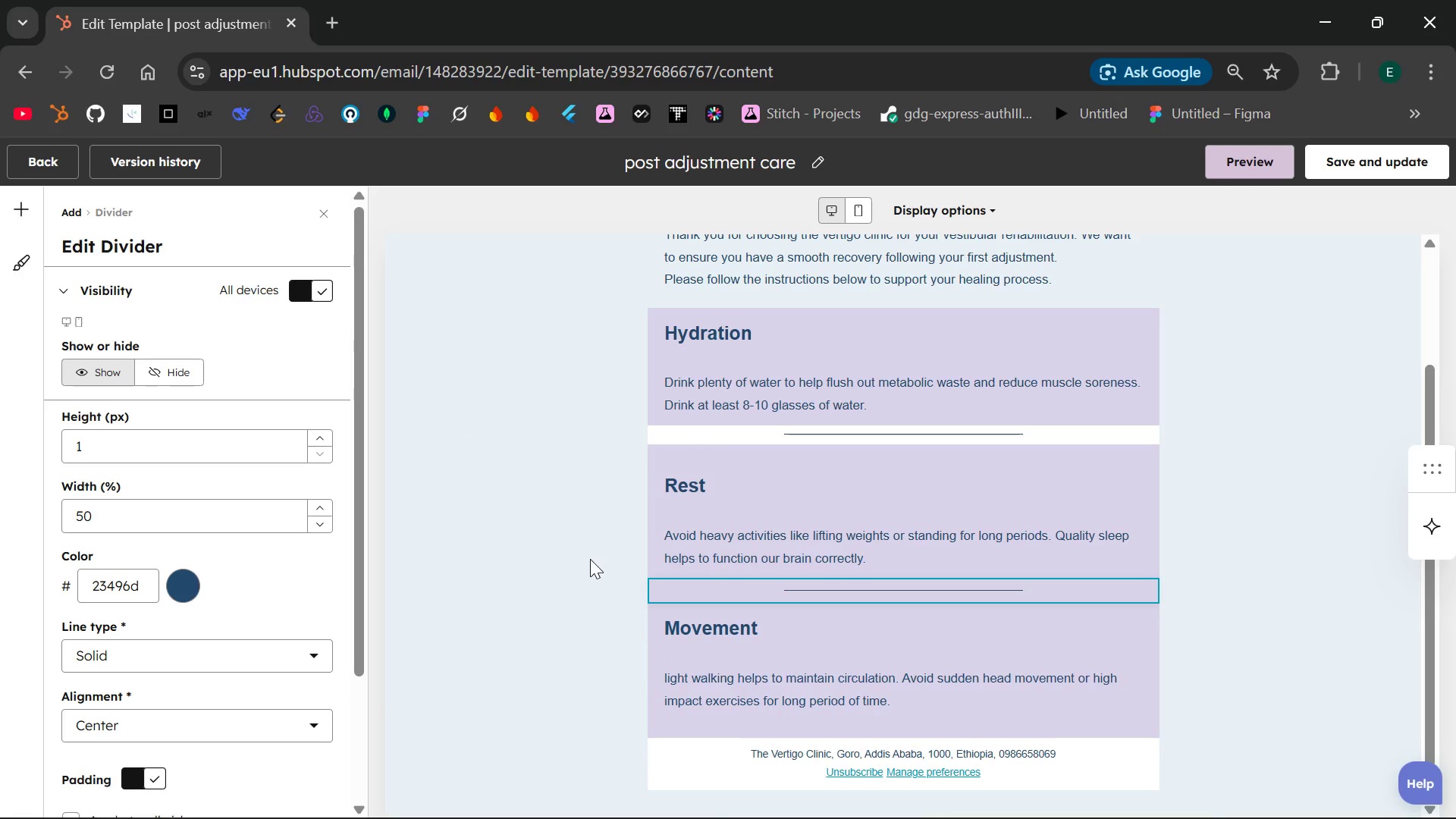 
left_click([589, 559])
 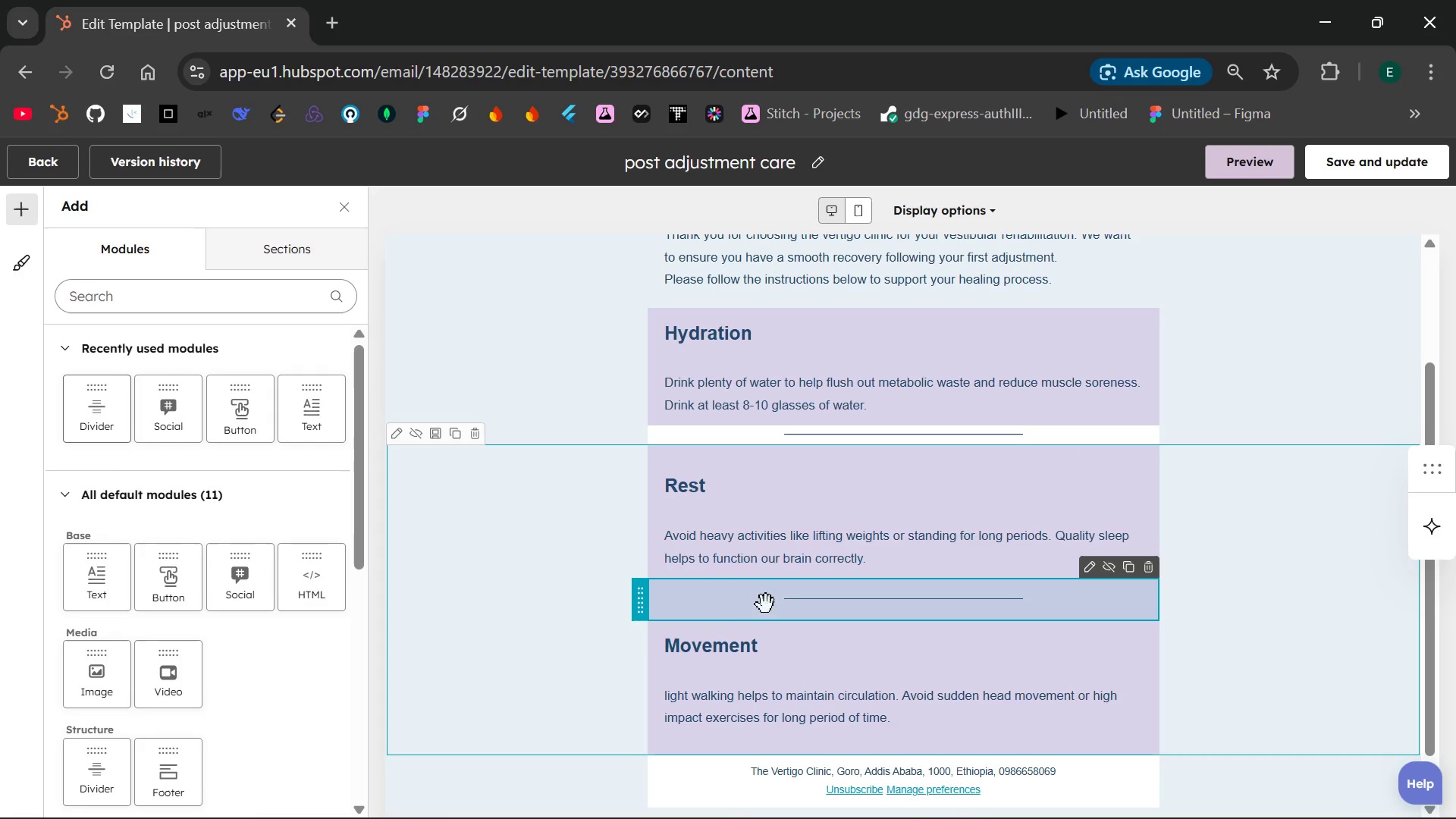 
left_click([782, 610])
 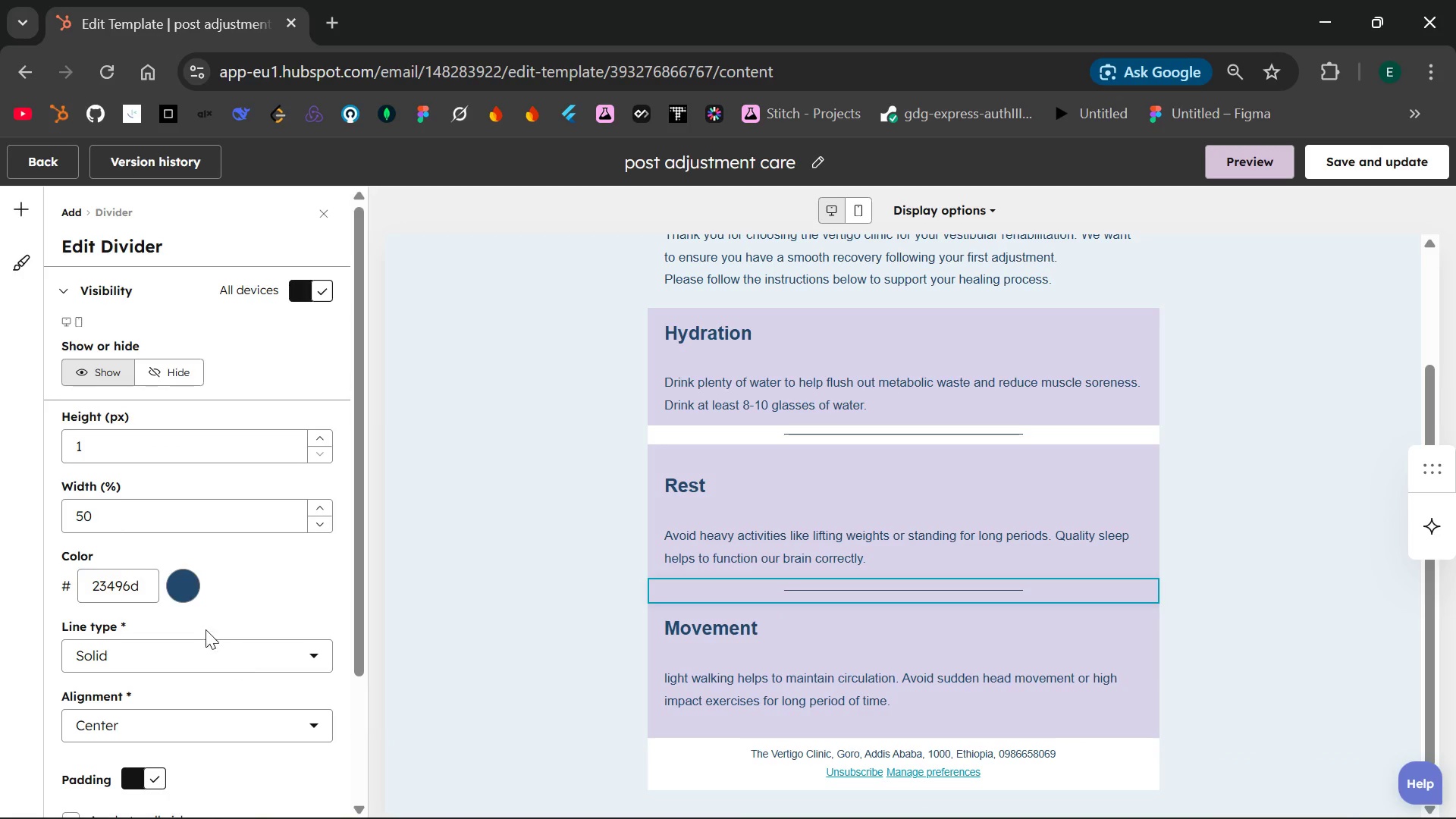 
left_click([184, 592])
 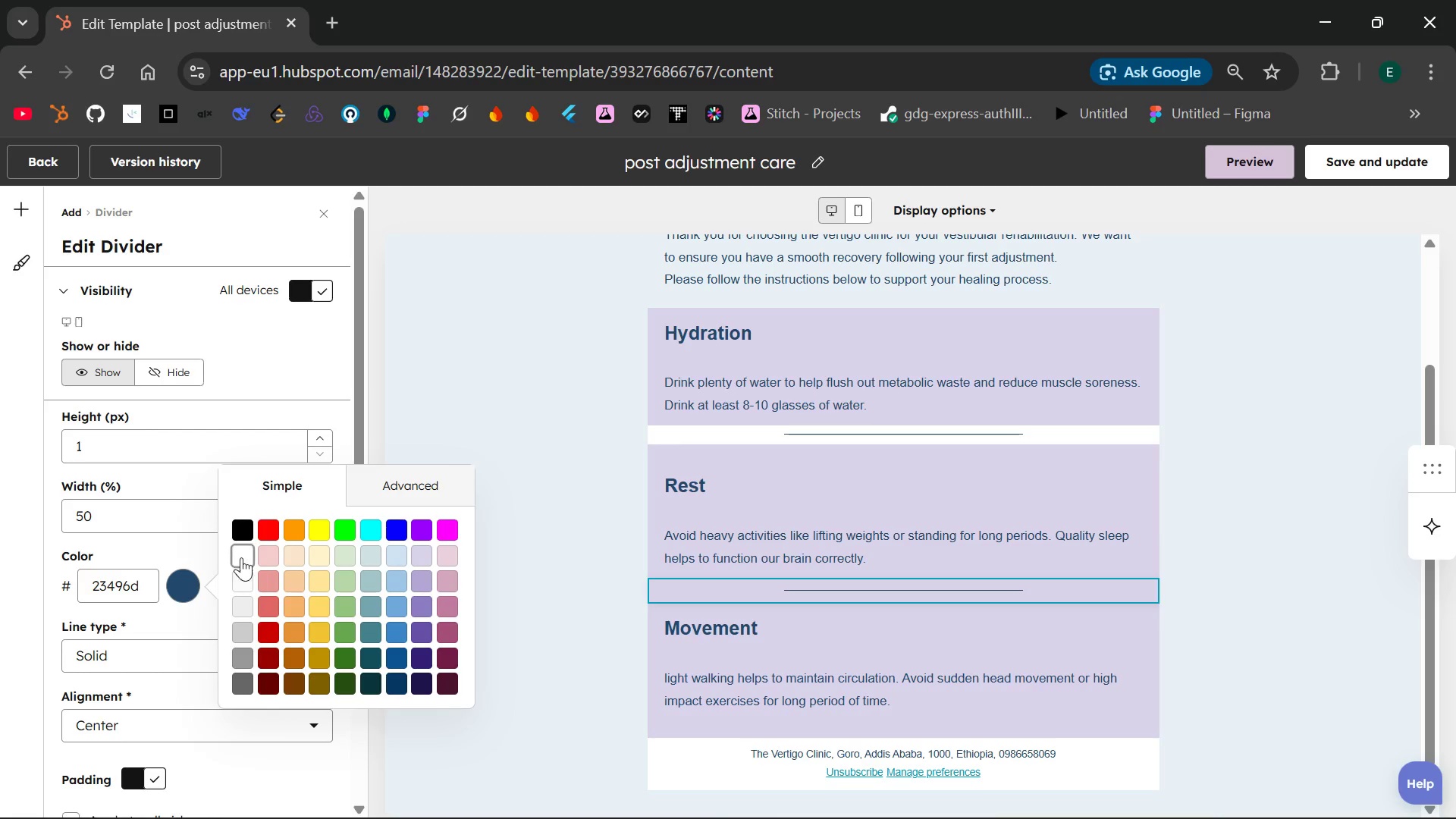 
left_click([245, 557])
 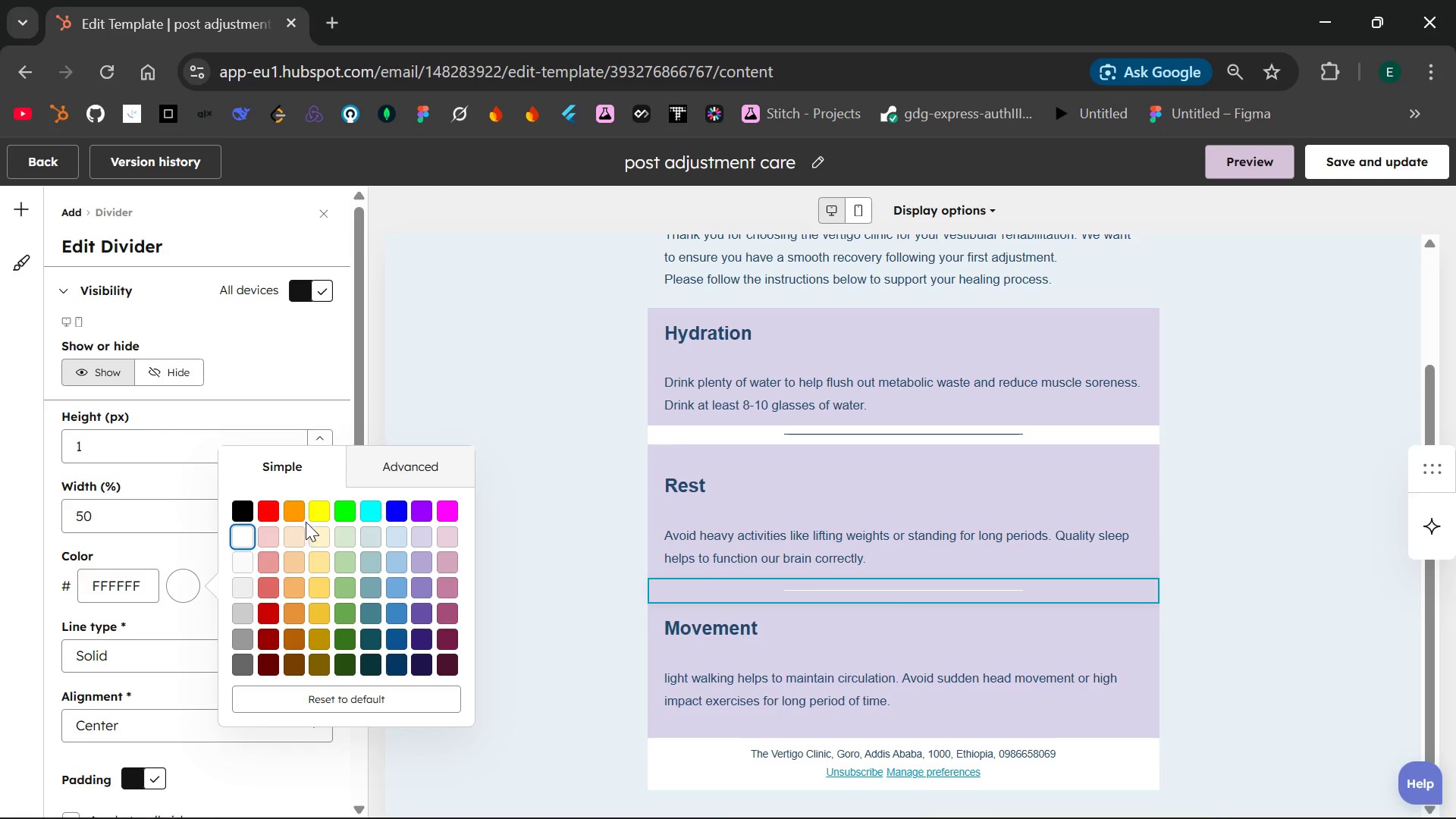 
left_click([676, 586])
 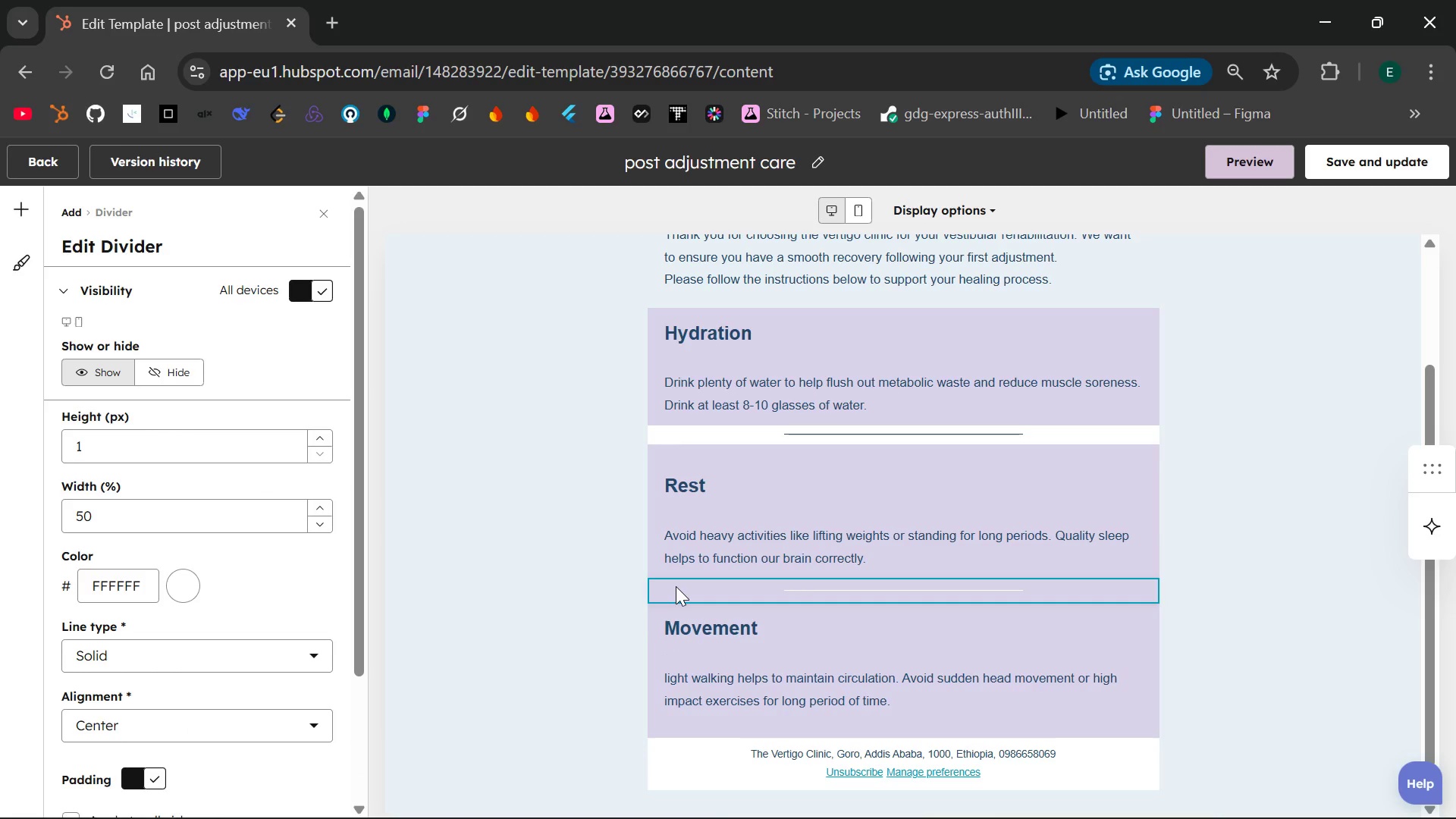 
double_click([676, 586])
 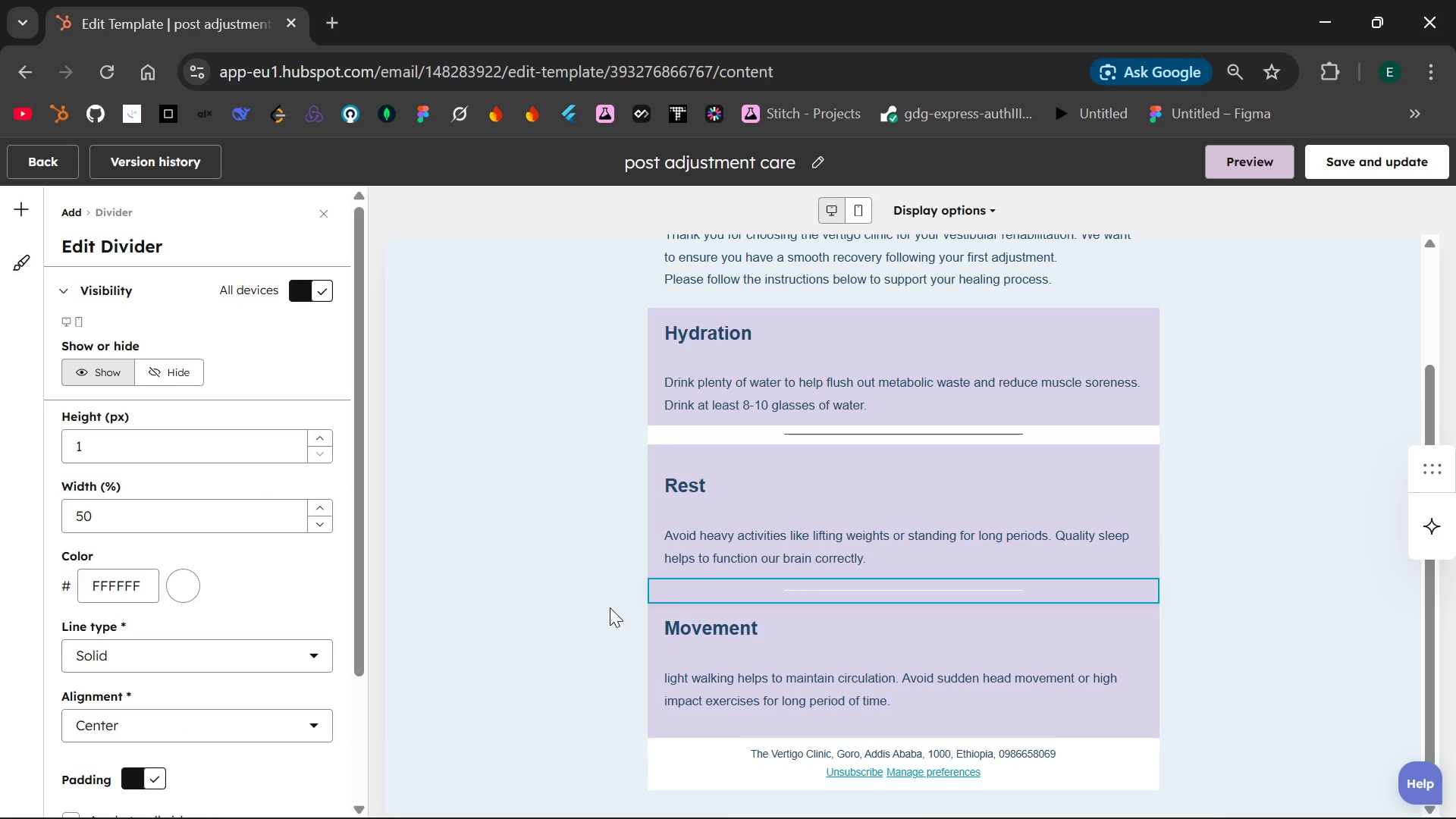 
left_click([610, 607])
 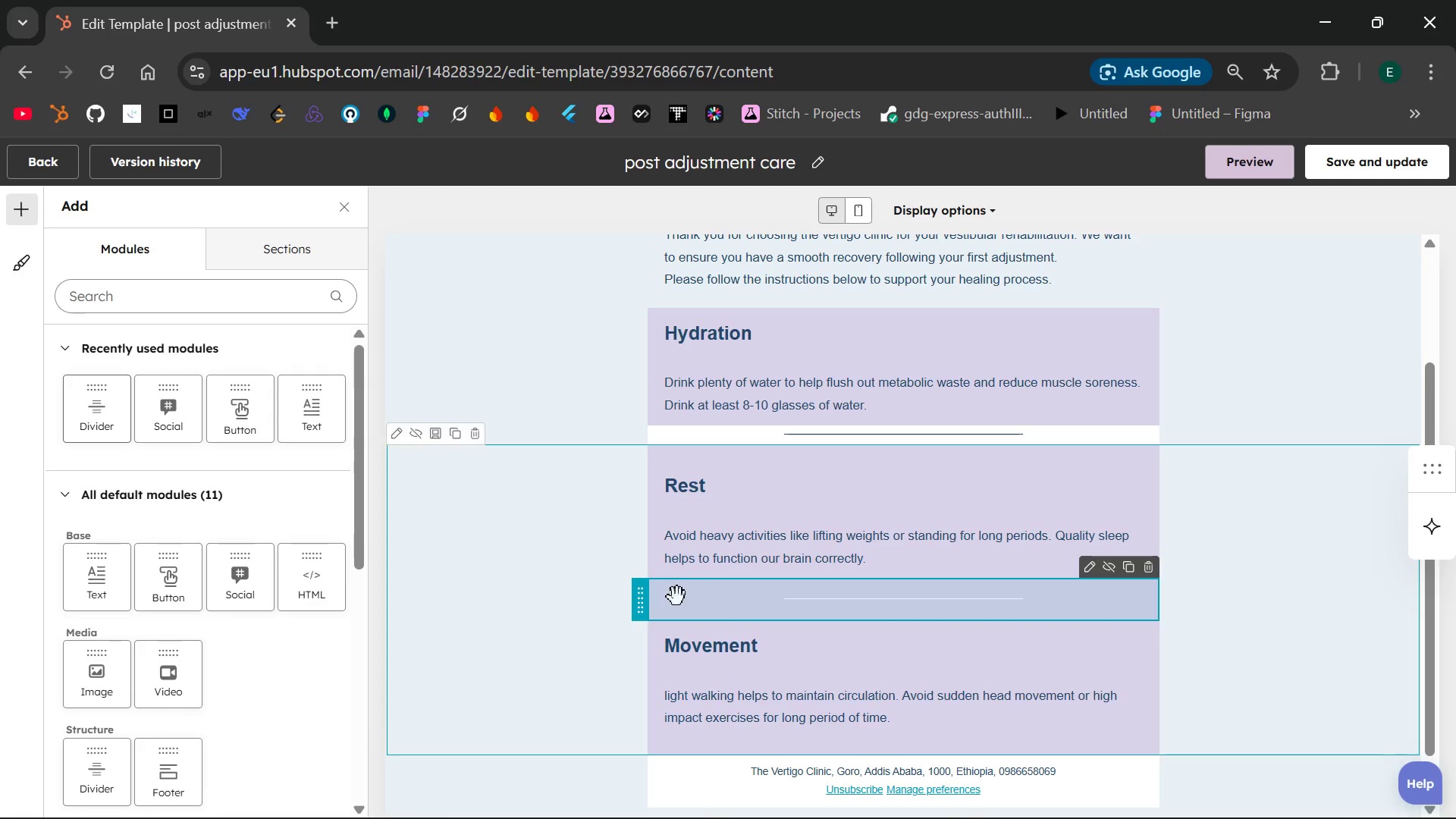 
left_click([684, 597])
 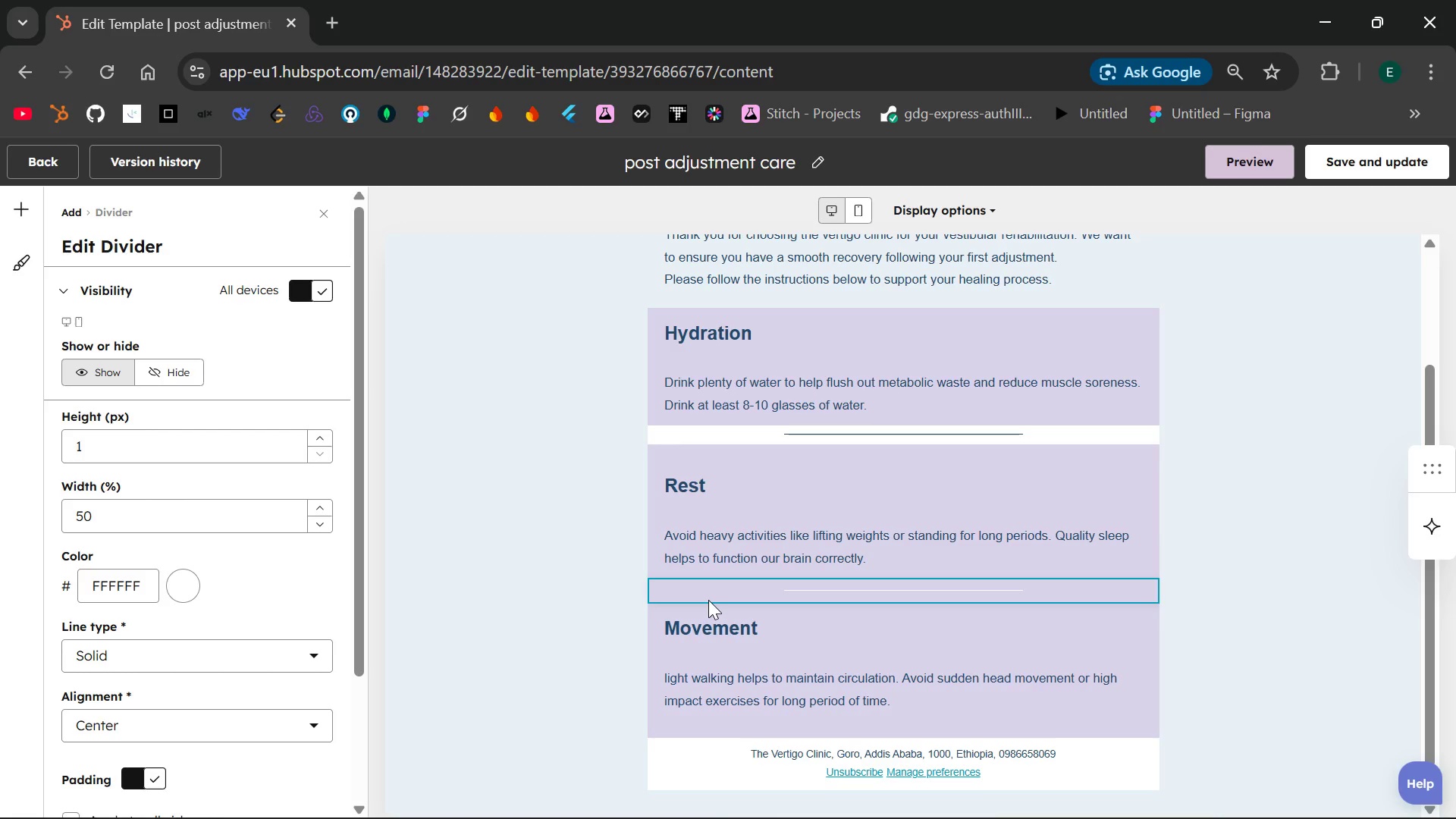 
key(Control+Z)
 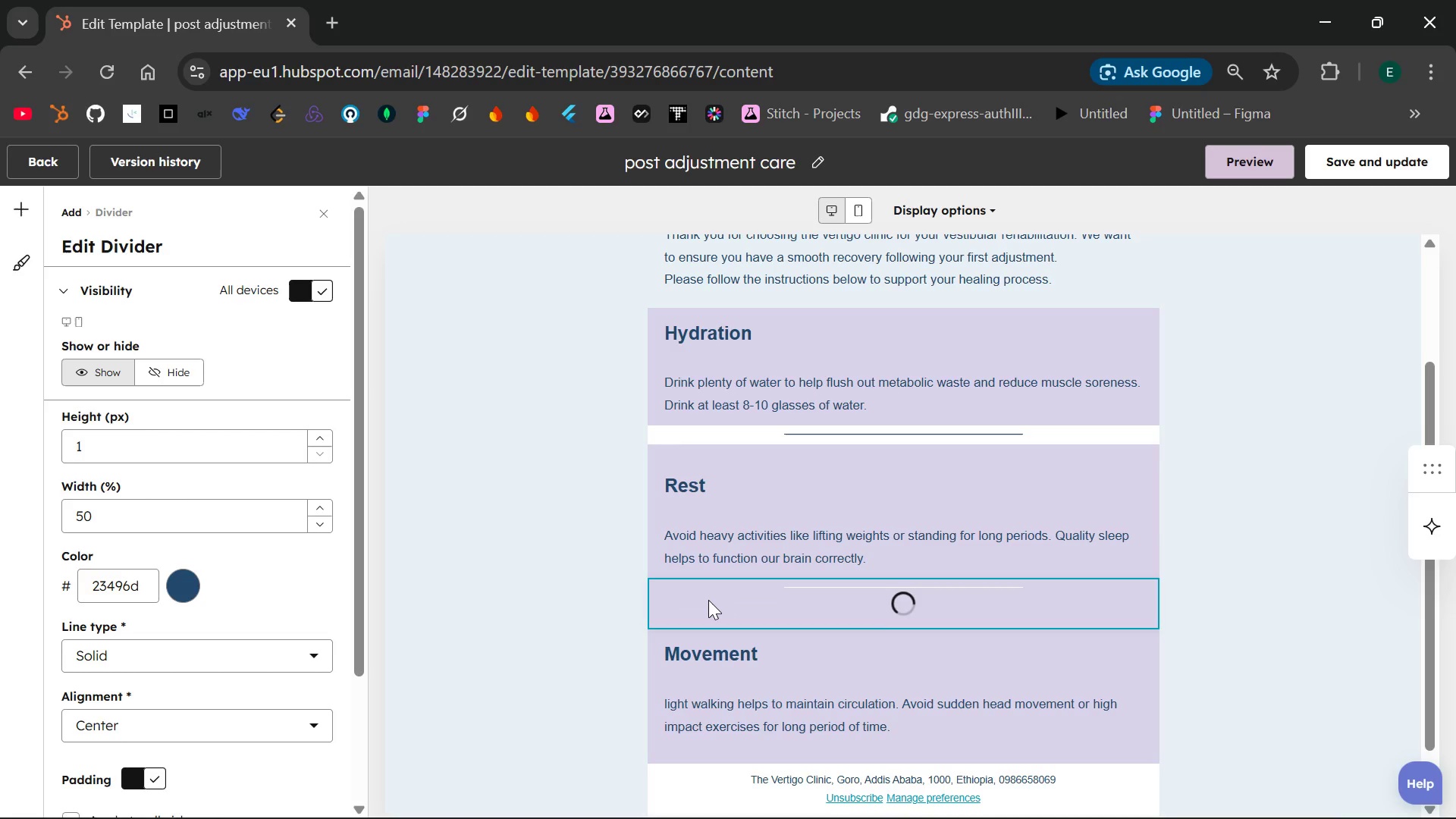 
key(Control+Z)
 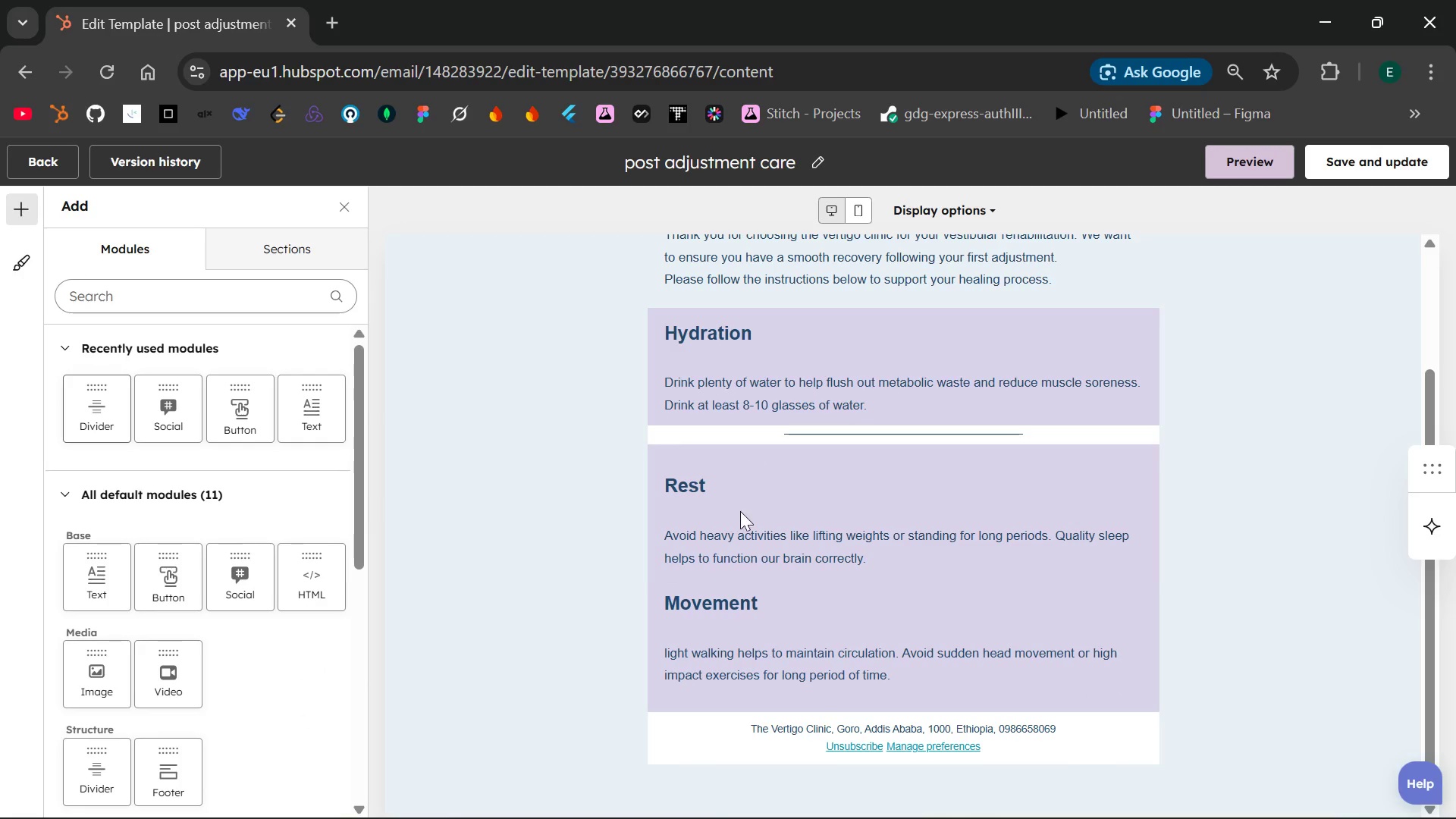 
left_click([627, 510])
 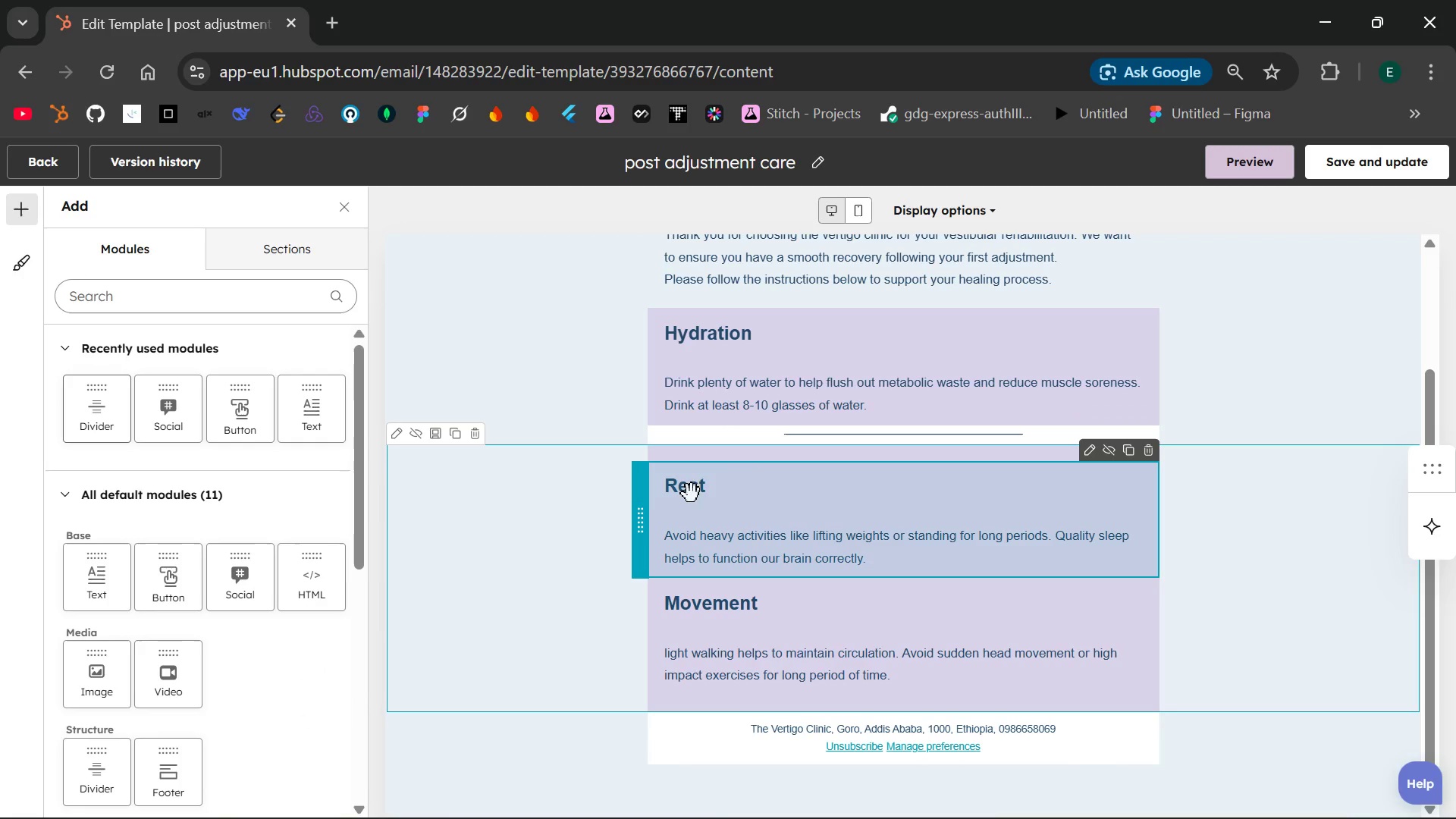 
left_click_drag(start_coordinate=[730, 504], to_coordinate=[1185, 347])
 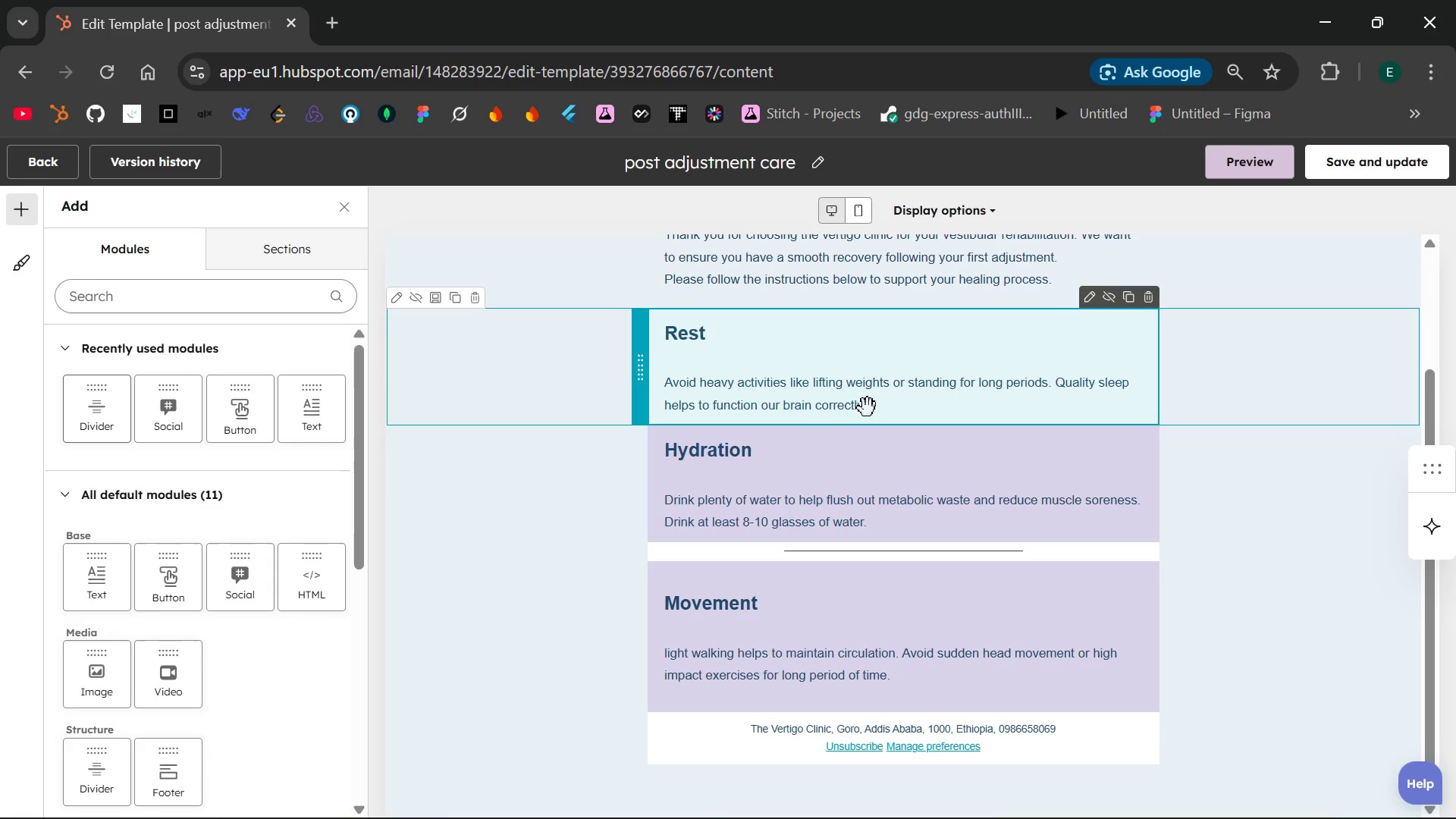 
left_click_drag(start_coordinate=[821, 479], to_coordinate=[756, 346])
 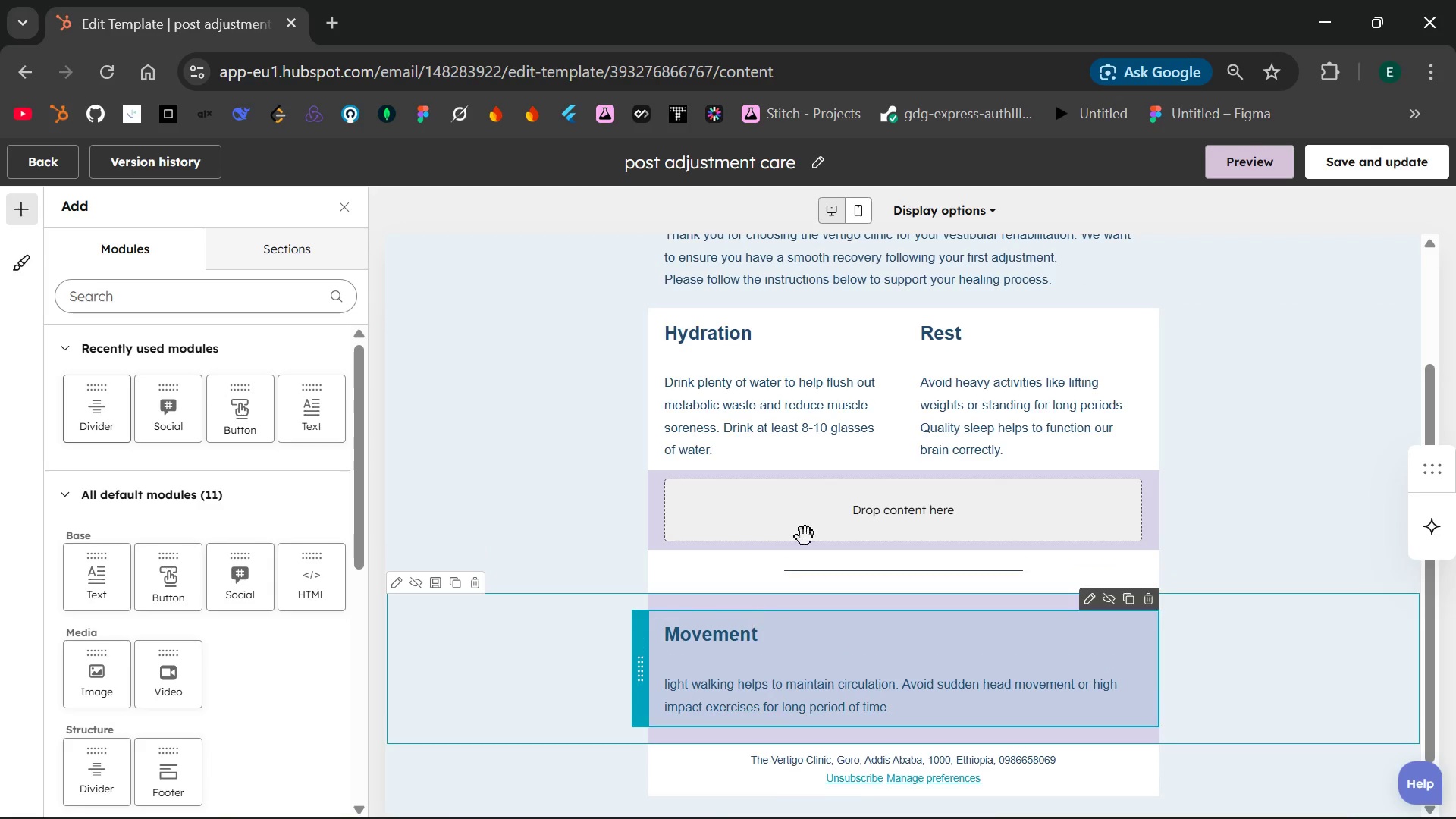 
wait(6.52)
 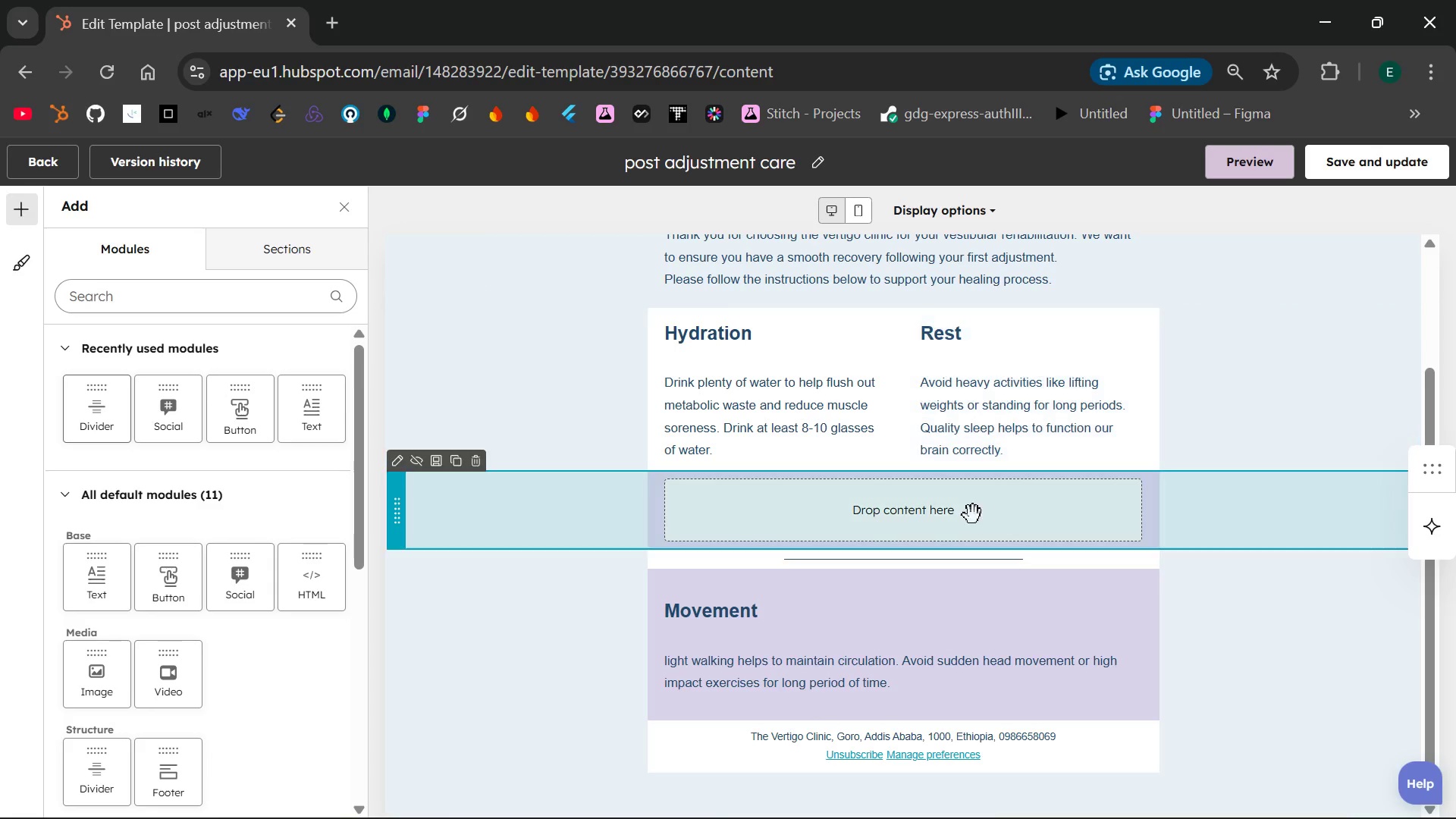 
left_click_drag(start_coordinate=[842, 651], to_coordinate=[1169, 396])
 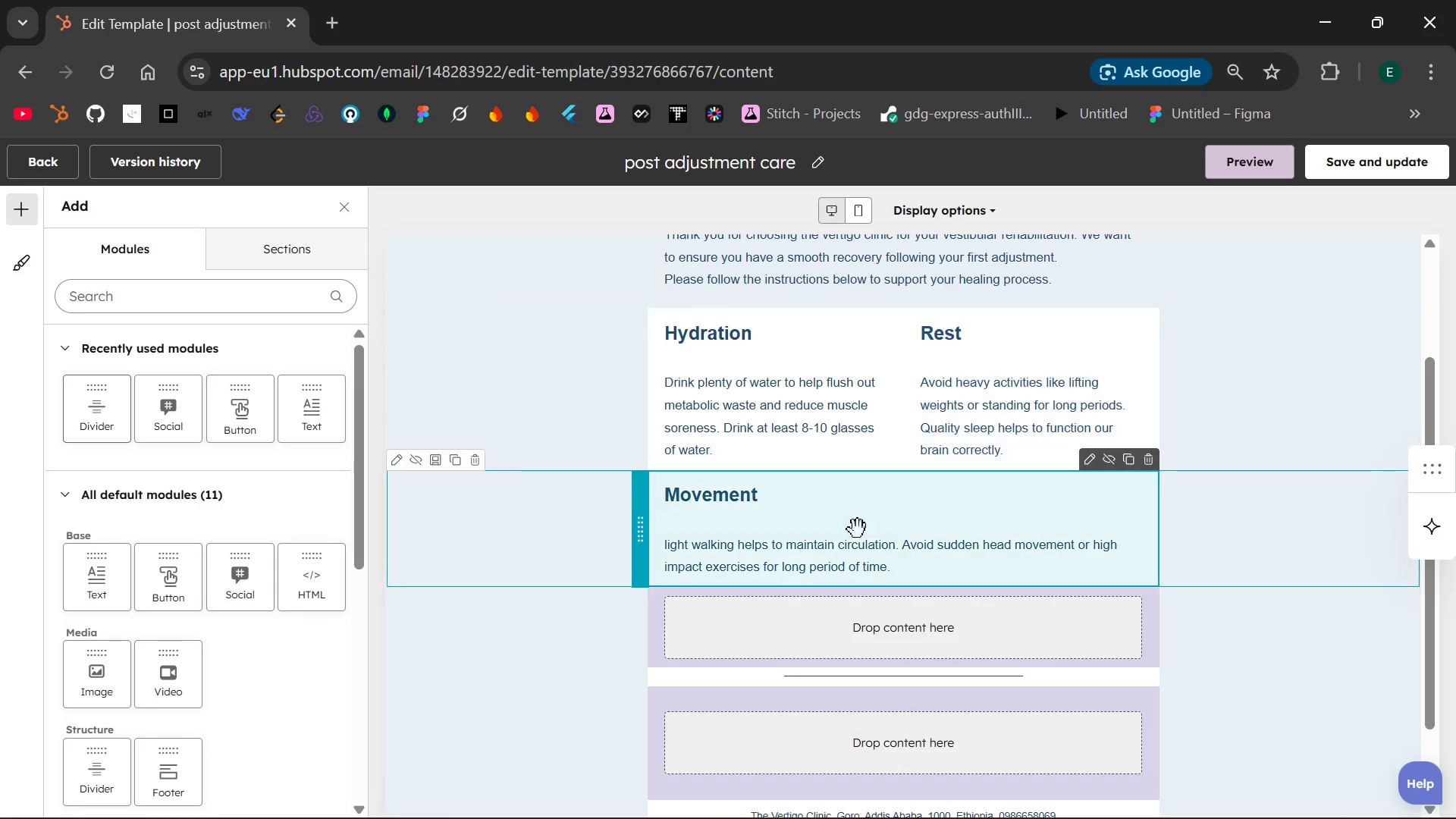 
left_click_drag(start_coordinate=[839, 535], to_coordinate=[1116, 373])
 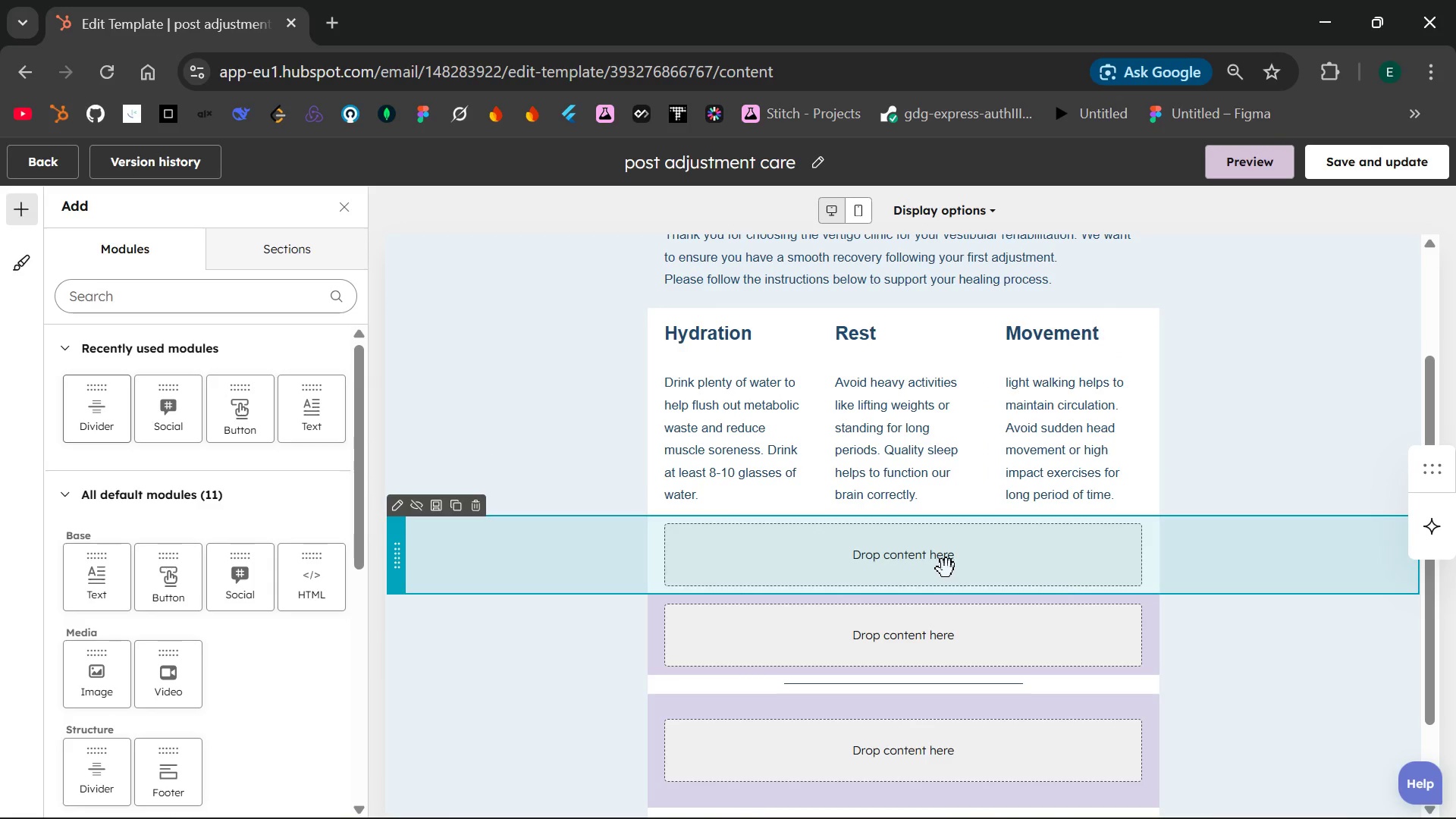 
left_click([843, 578])
 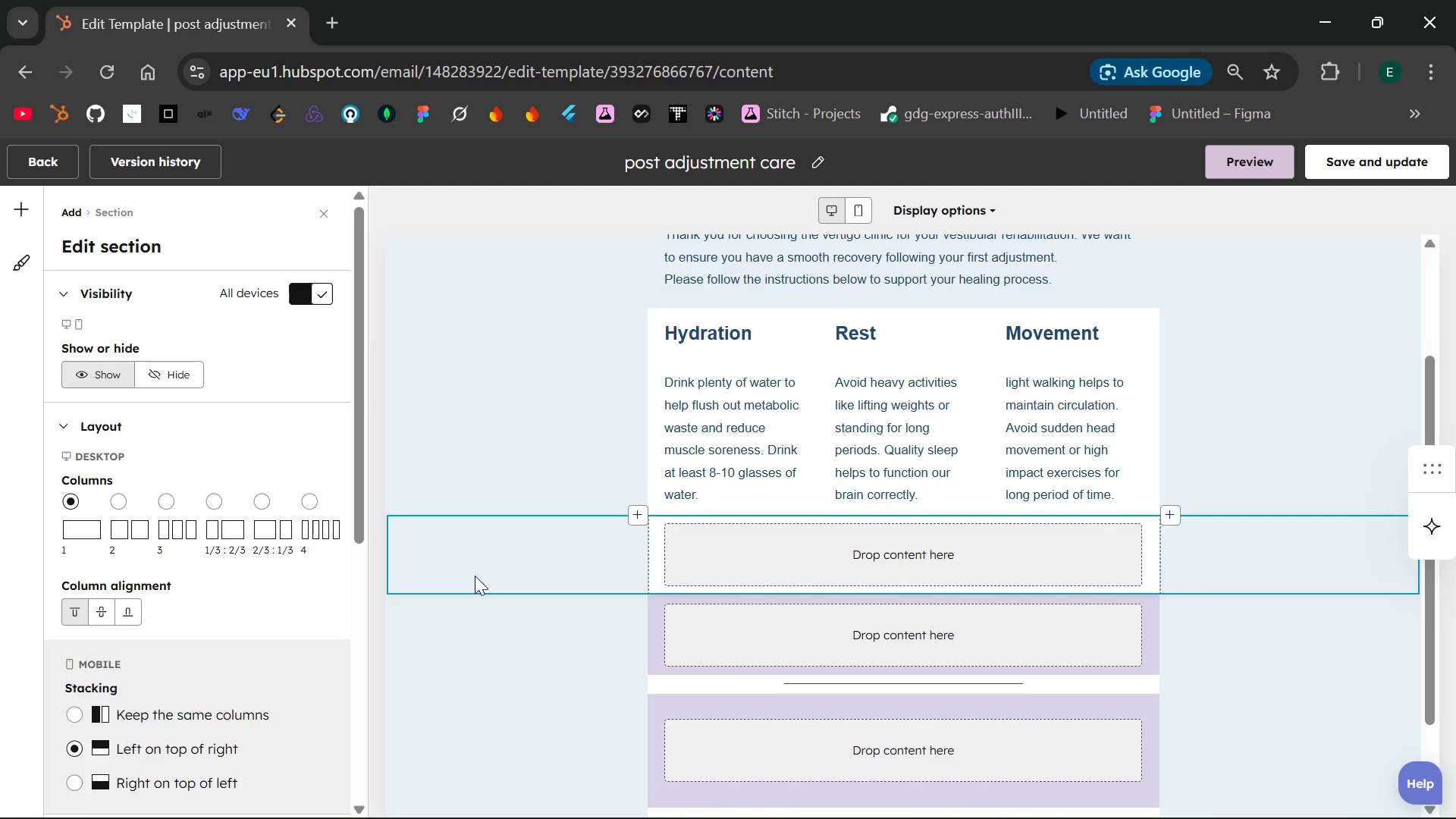 
left_click([483, 689])
 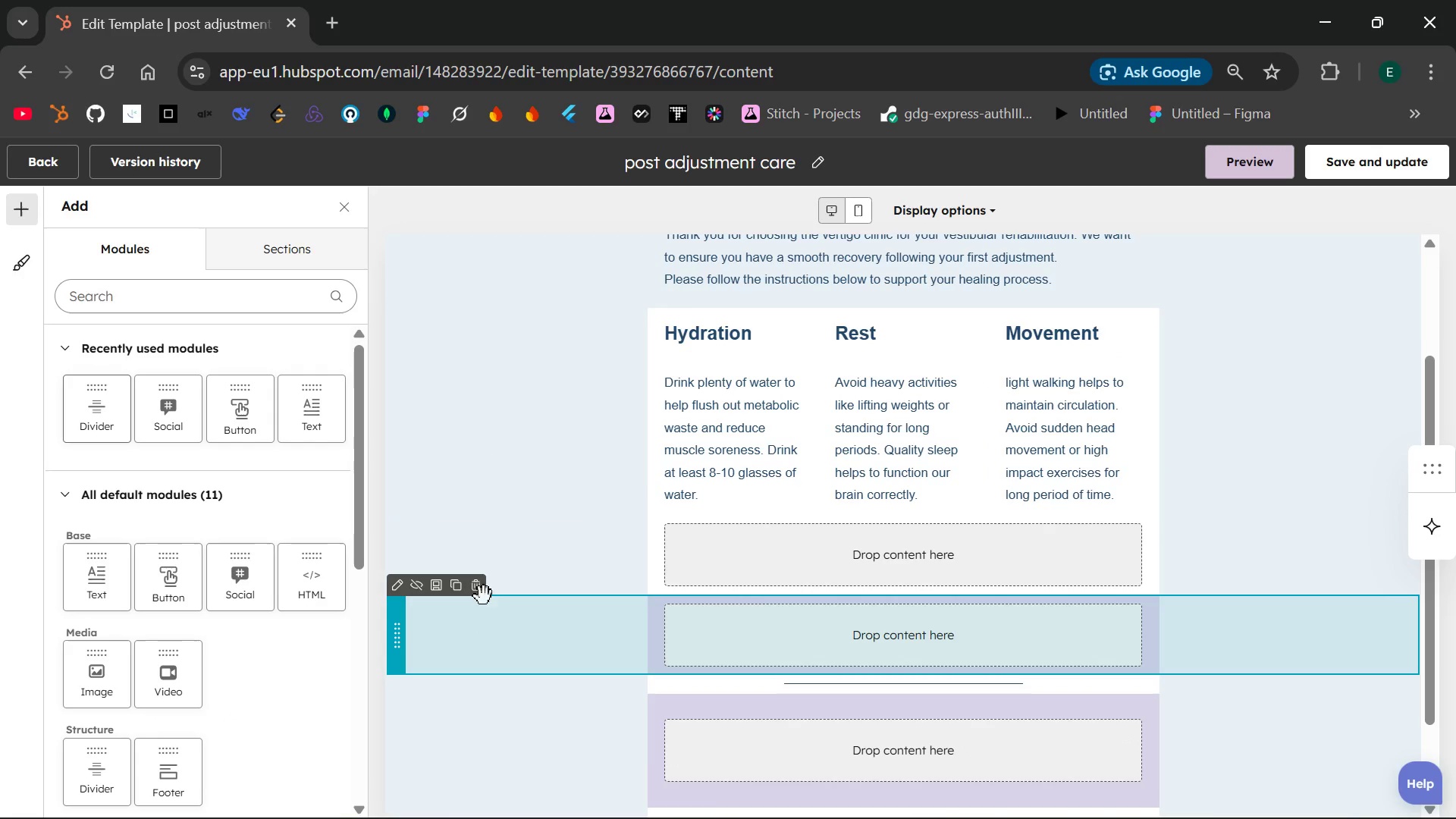 
left_click([482, 595])
 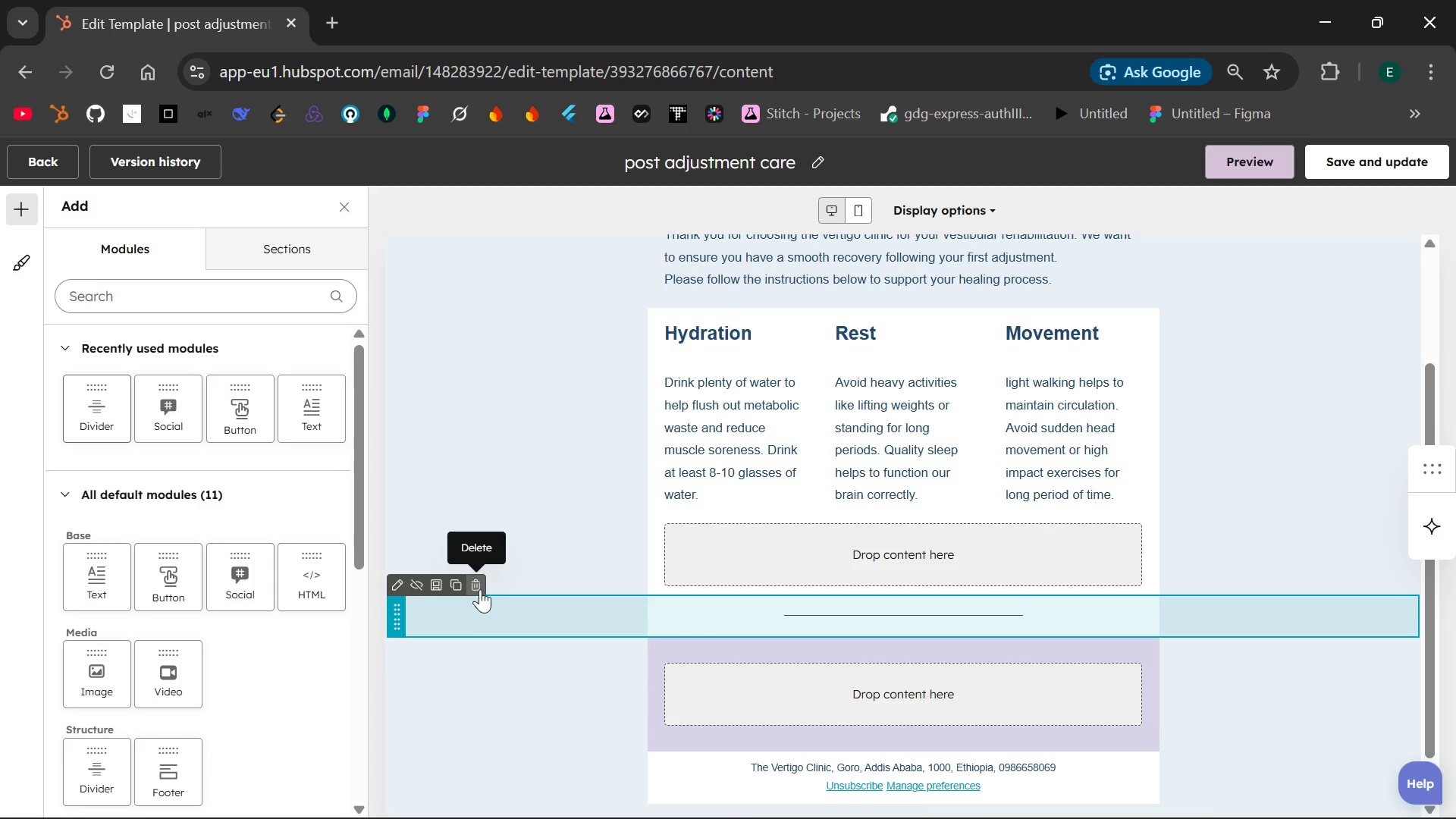 
left_click([479, 589])
 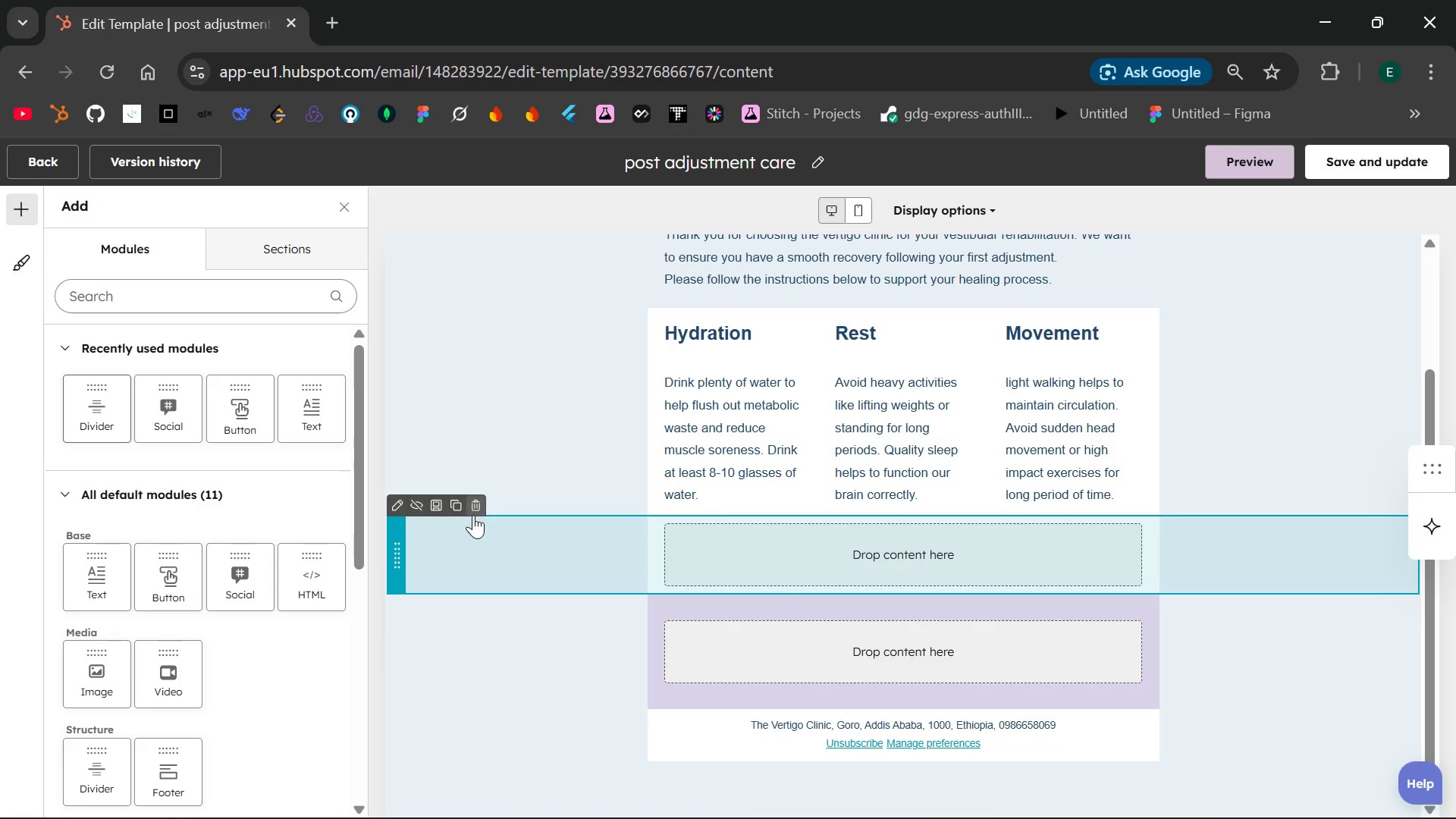 
left_click([479, 515])
 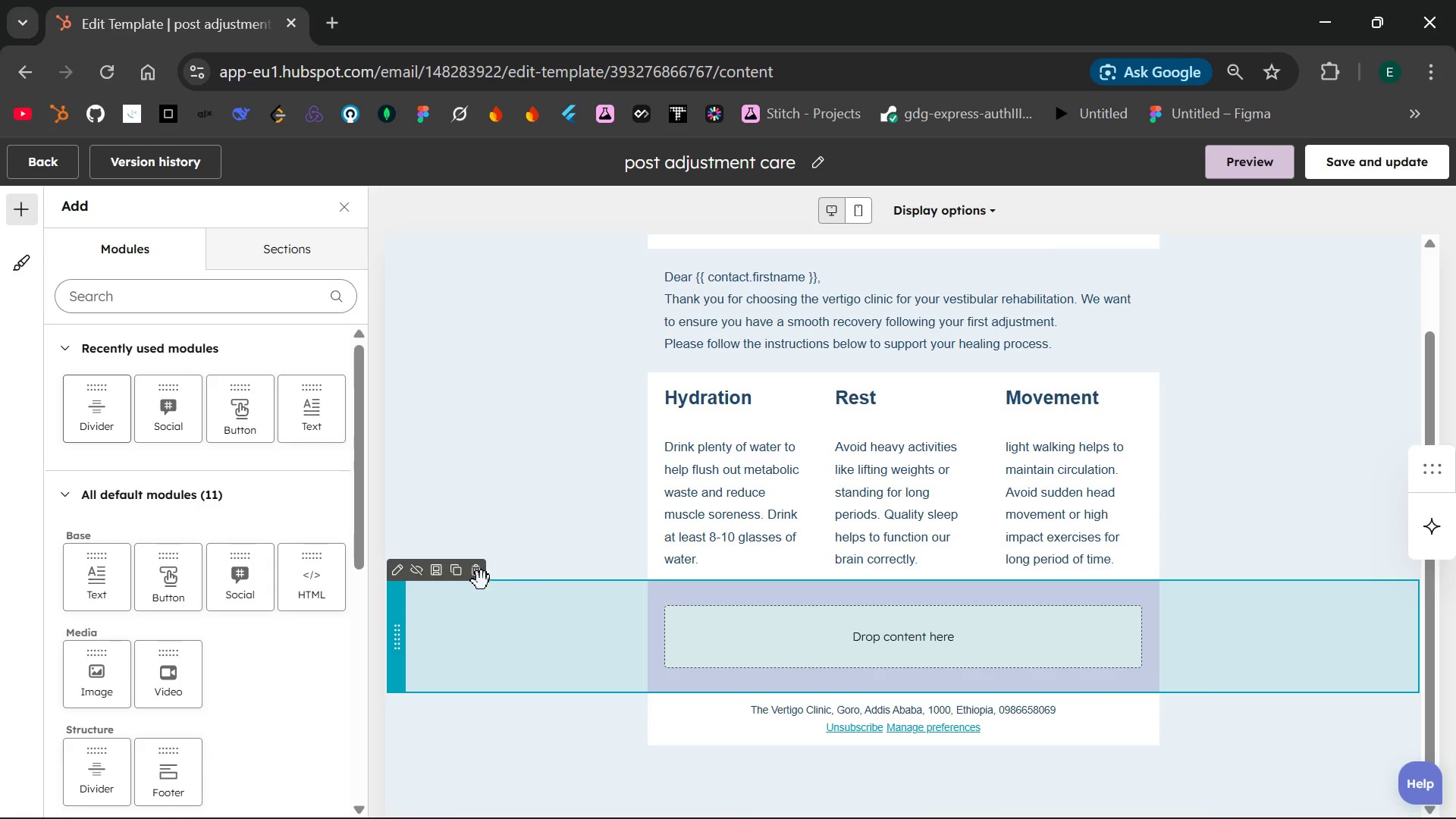 
left_click([481, 579])
 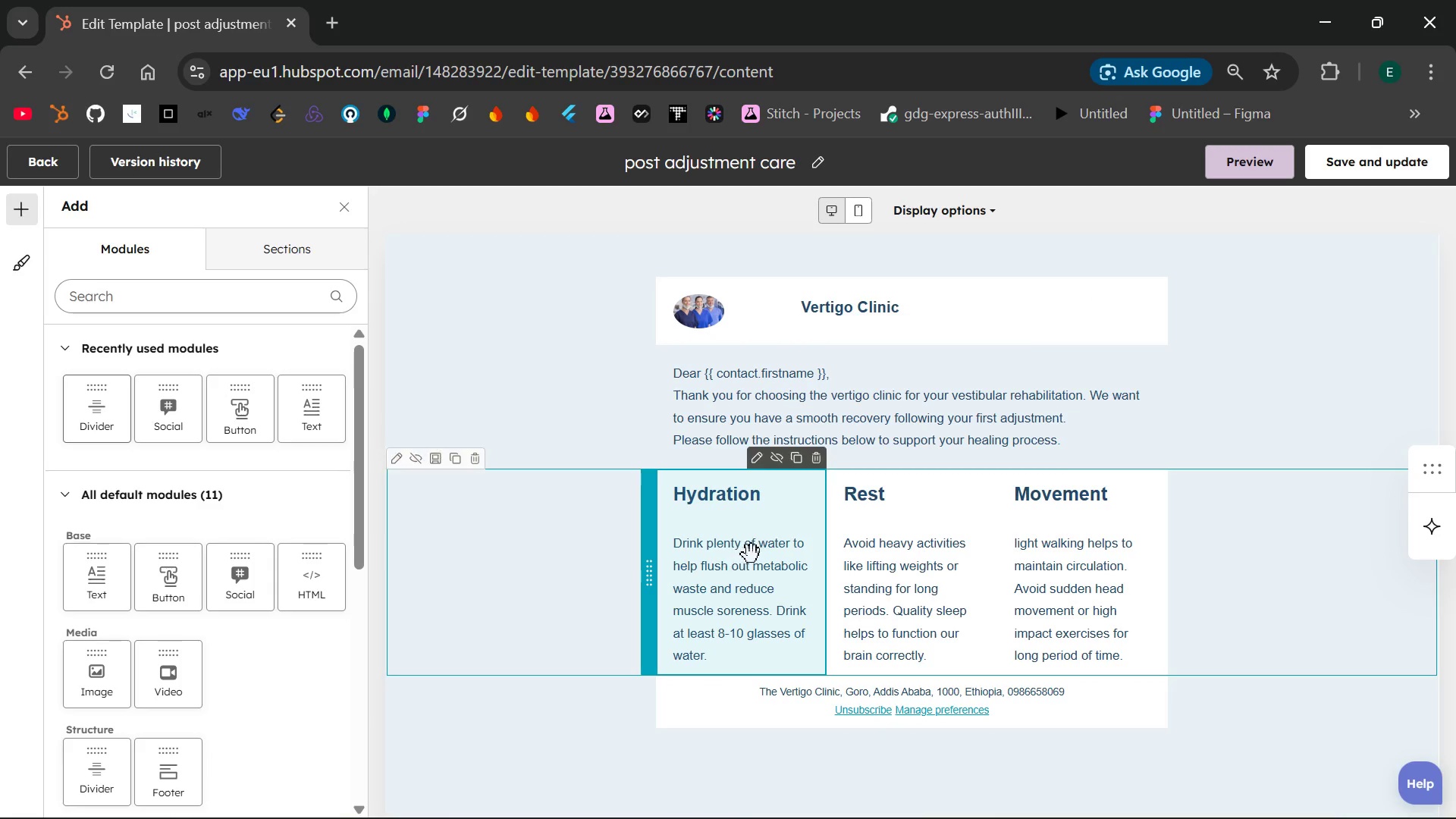 
left_click([752, 554])
 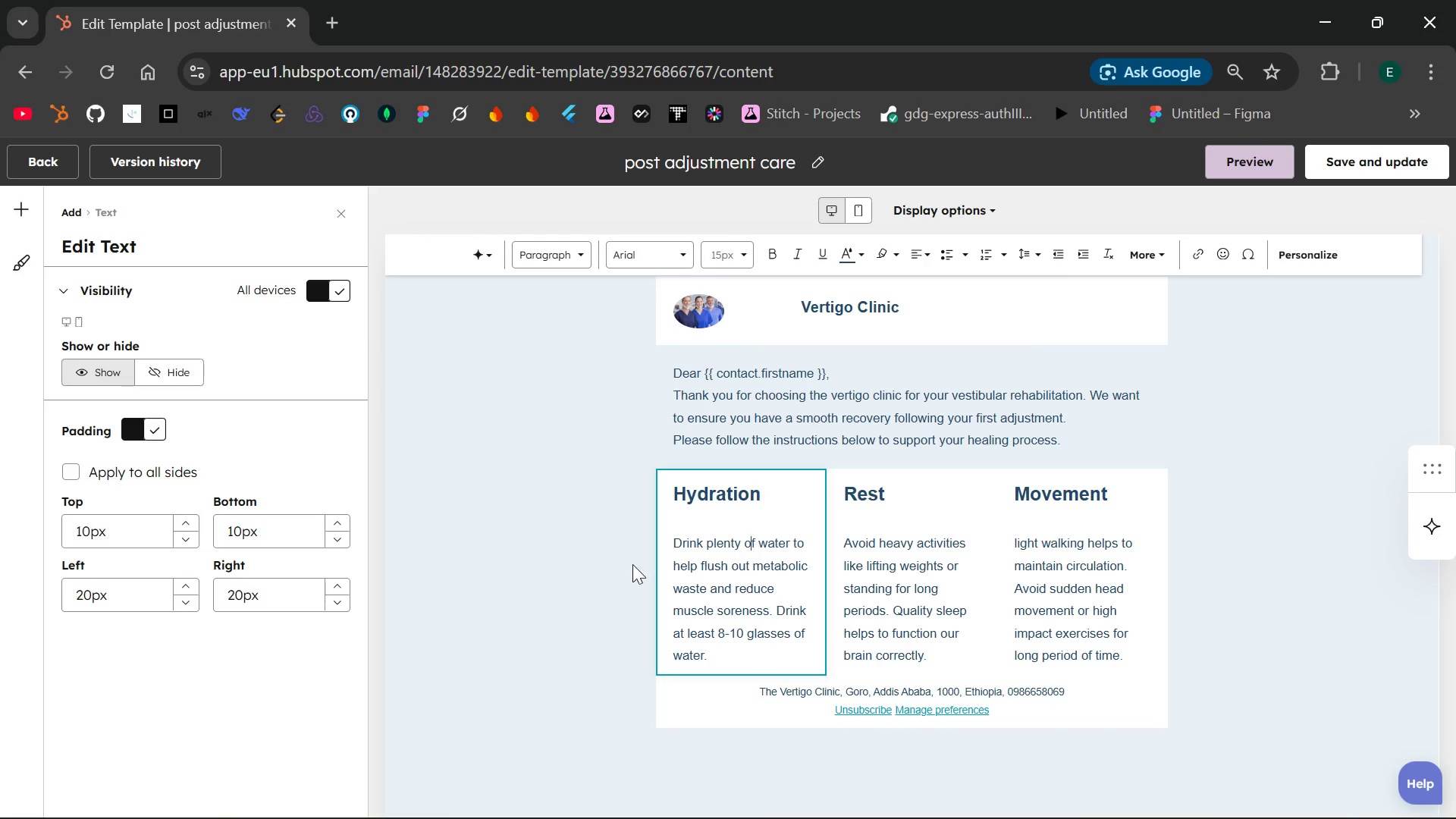 
left_click([617, 566])
 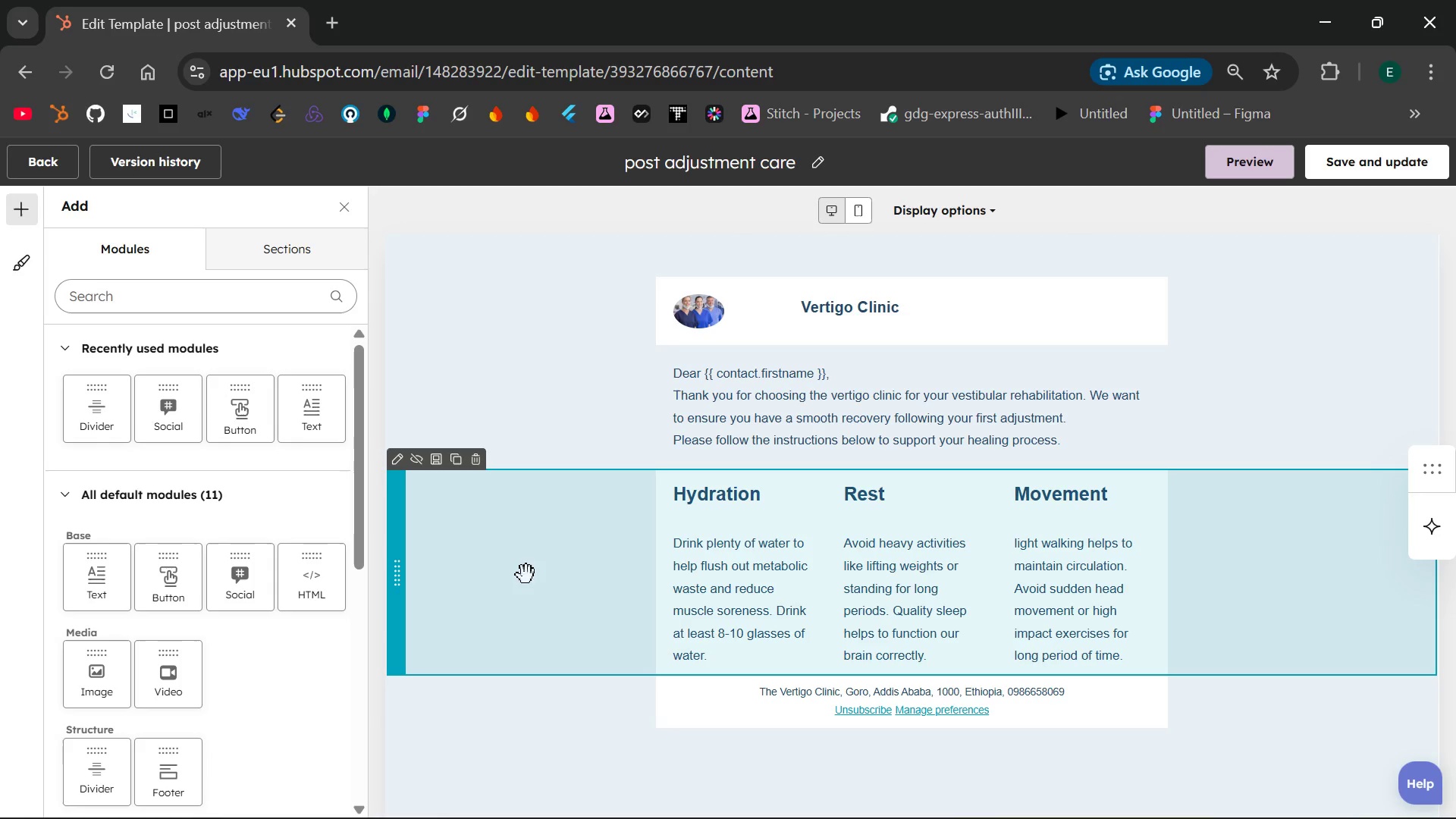 
left_click([399, 467])
 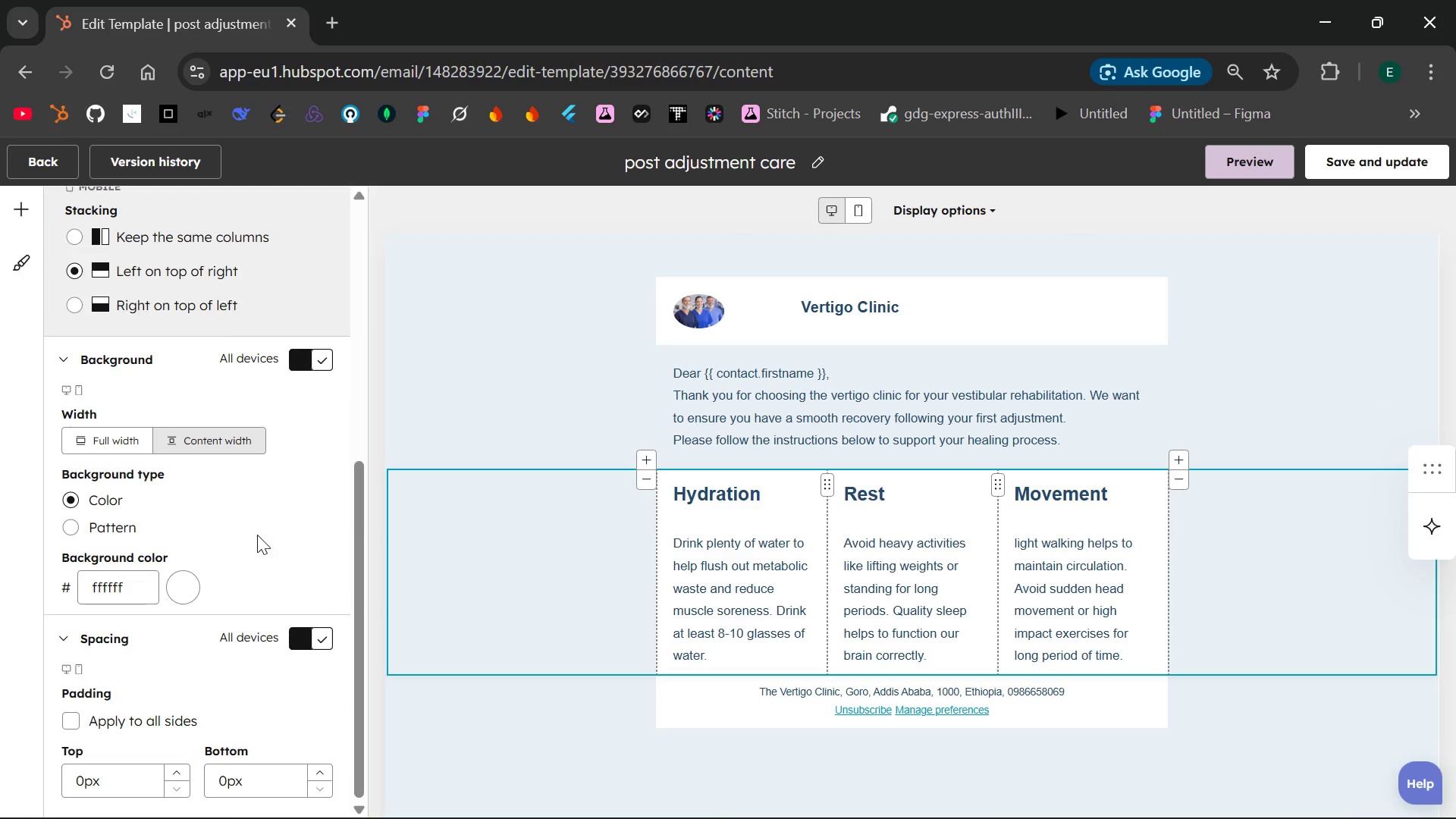 
left_click([191, 585])
 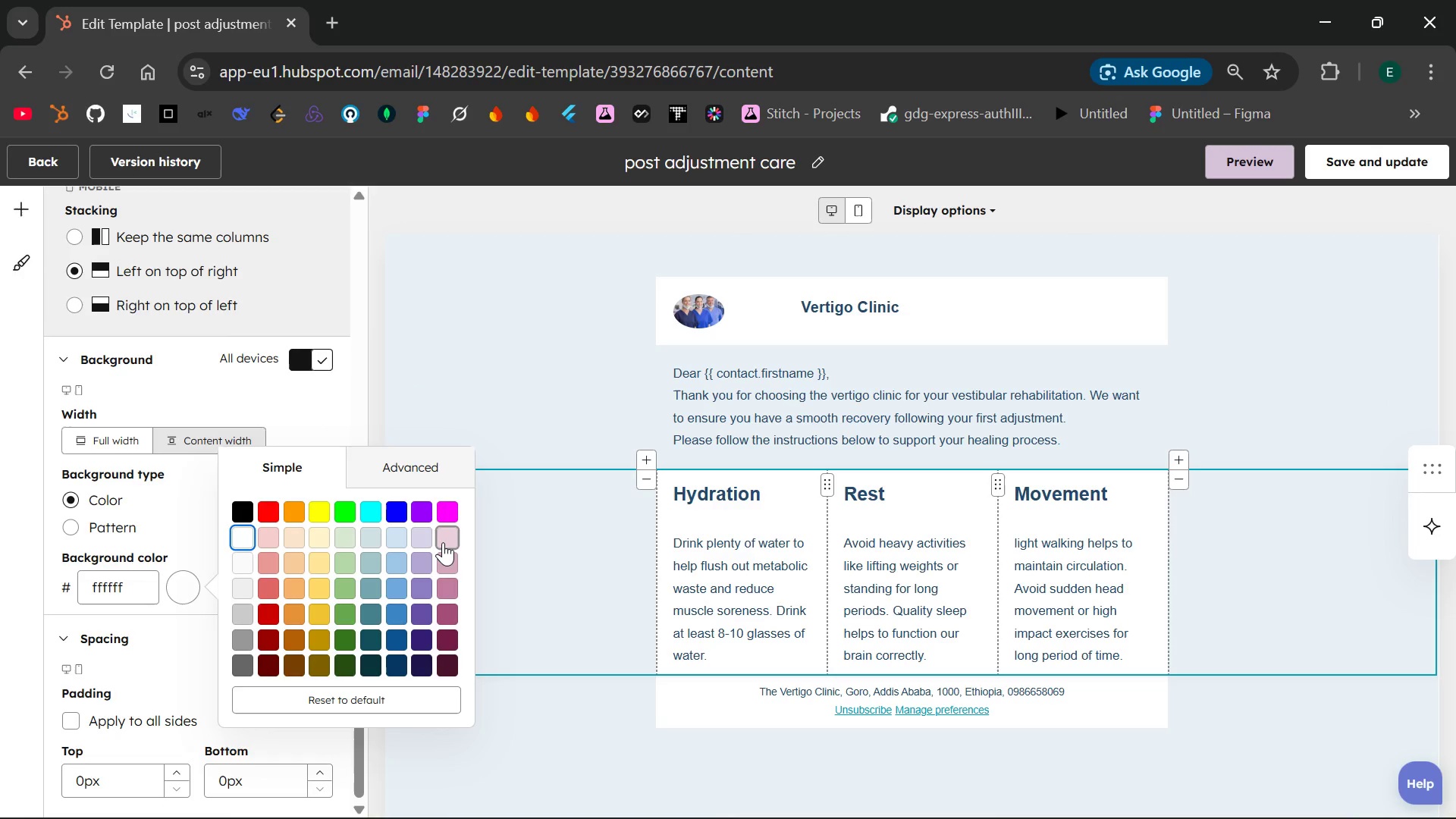 
left_click([421, 538])
 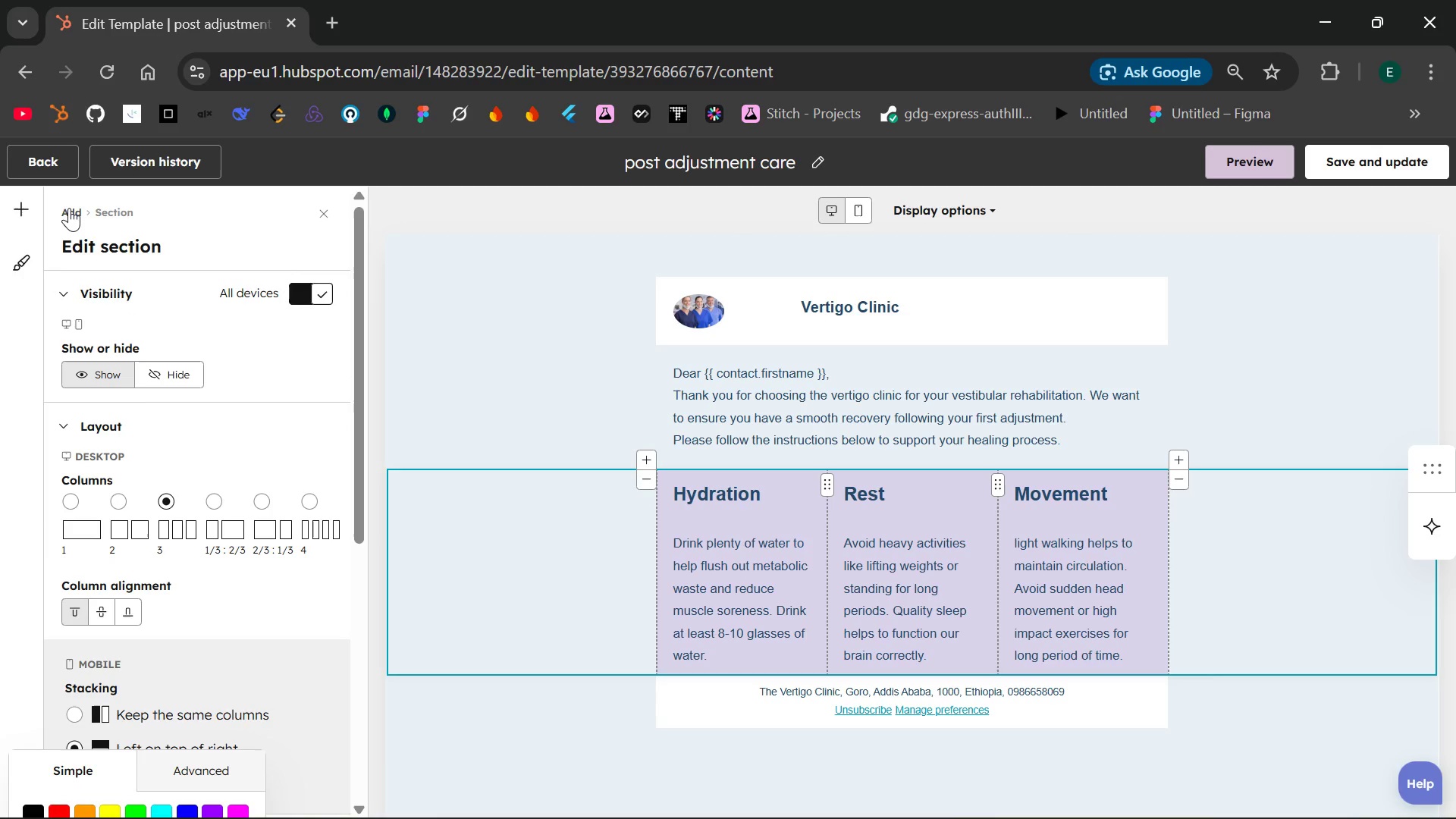 
left_click([27, 200])
 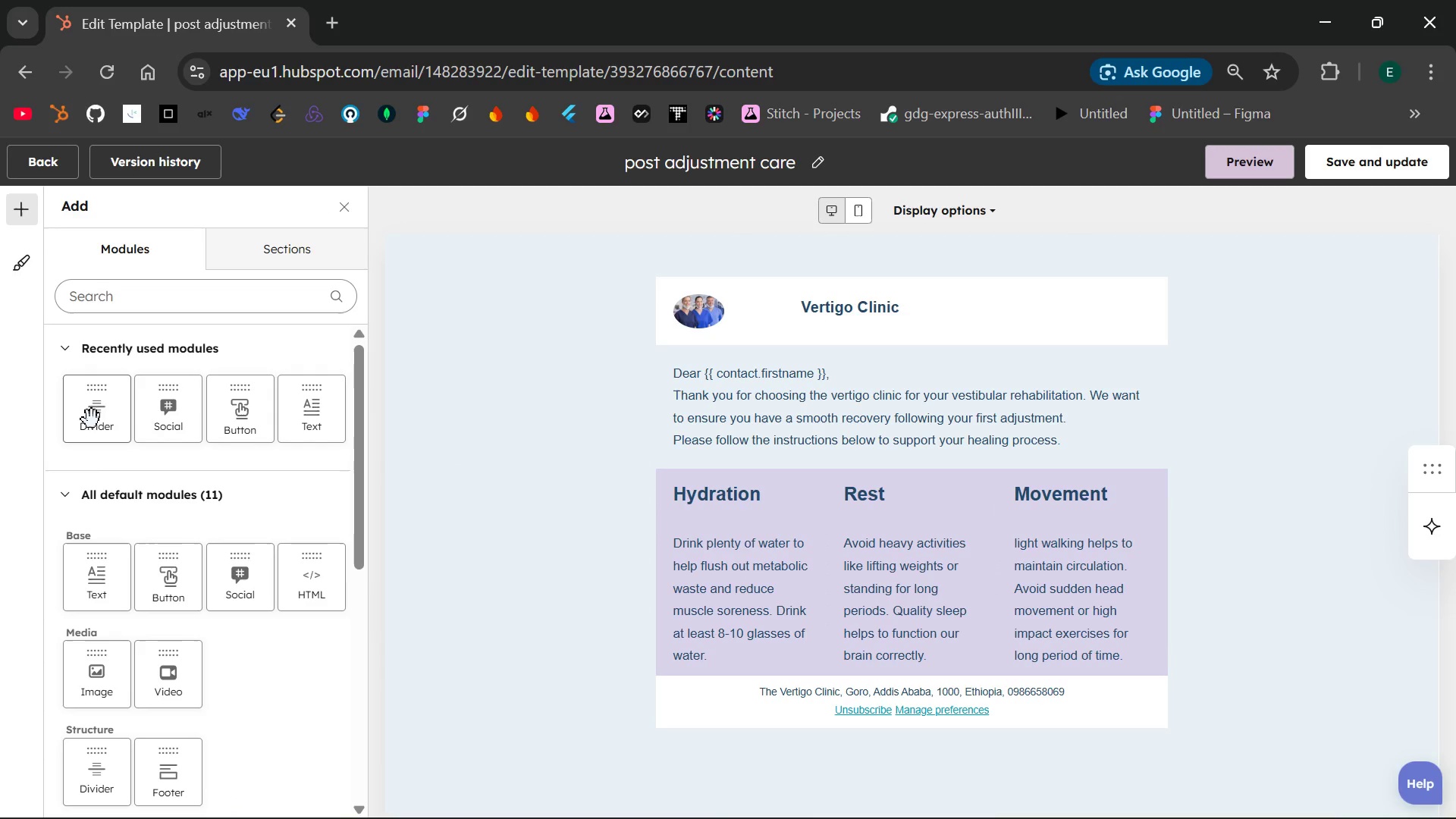 
left_click_drag(start_coordinate=[90, 419], to_coordinate=[804, 533])
 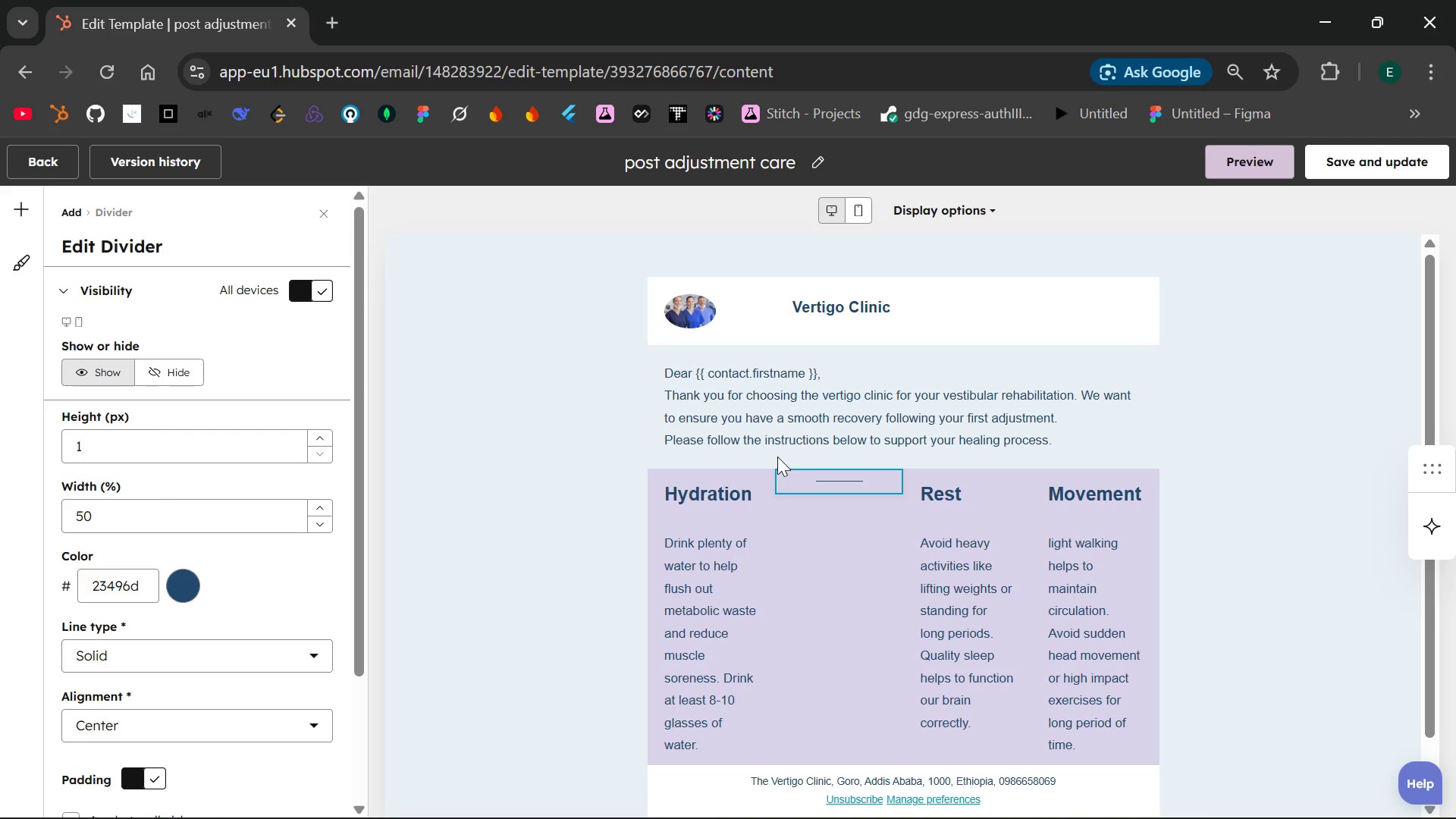 
wait(5.14)
 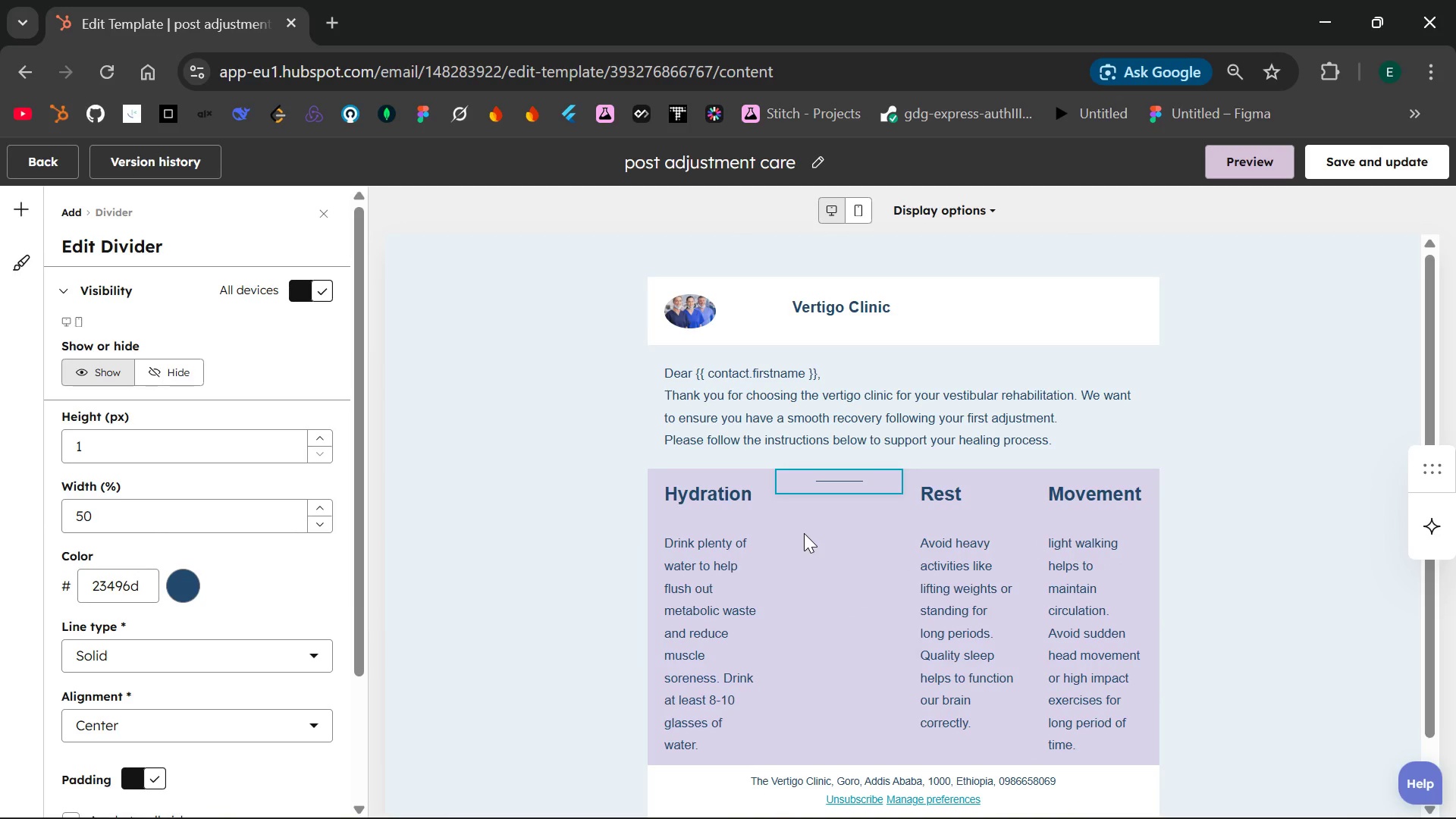 
key(Control+ControlLeft)
 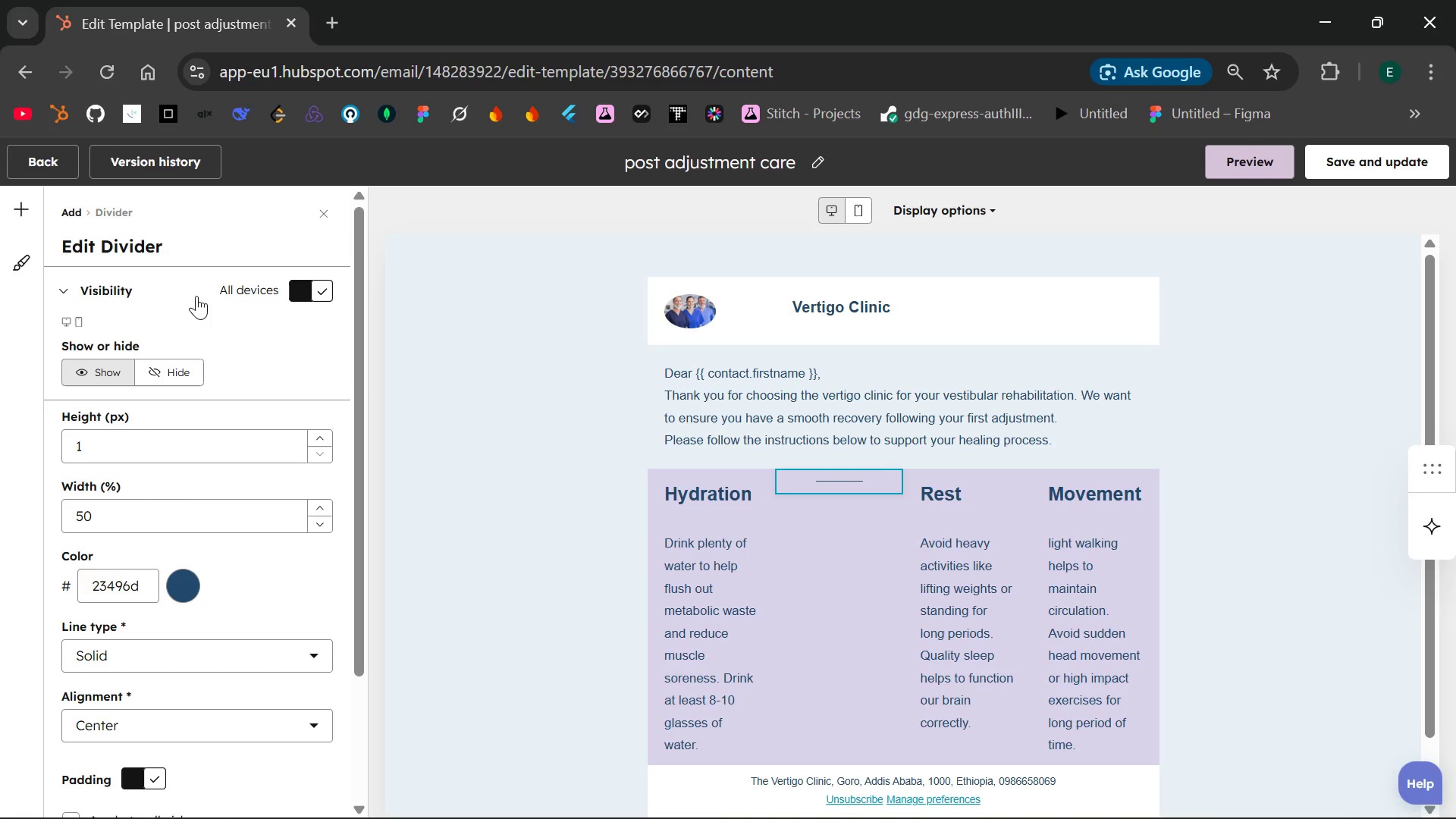 
key(Control+Z)
 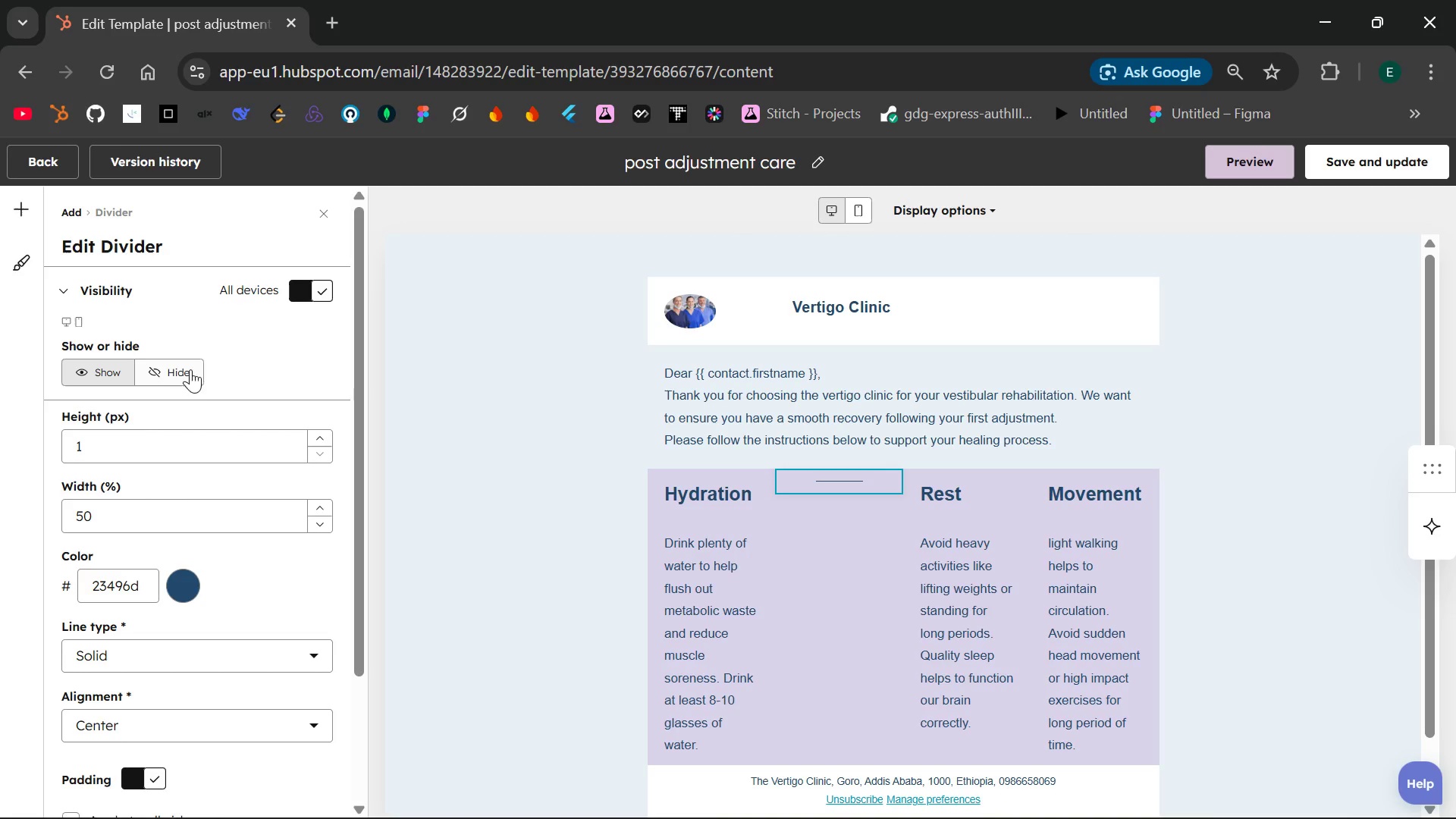 
left_click([501, 485])
 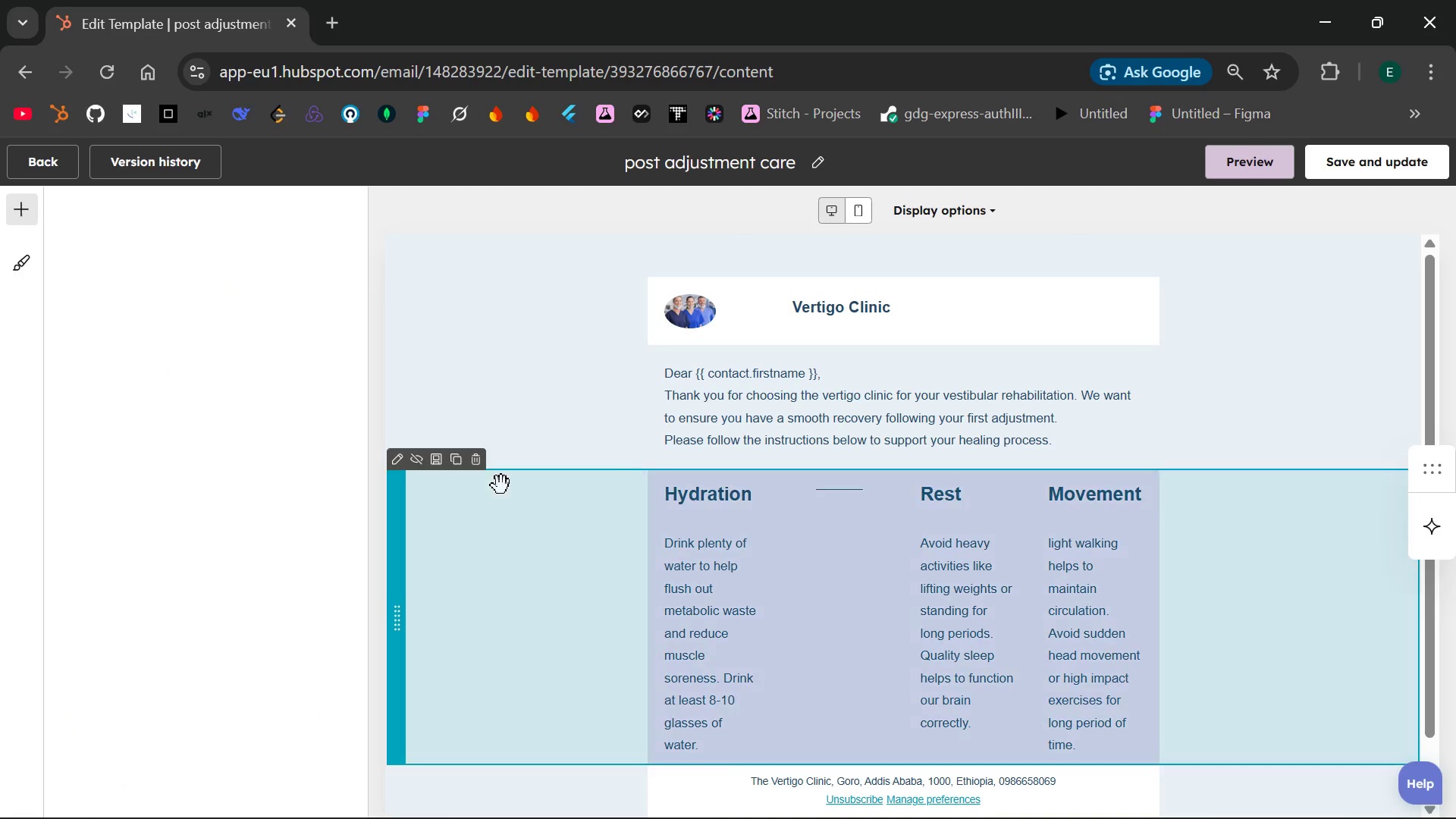 
key(Control+Z)
 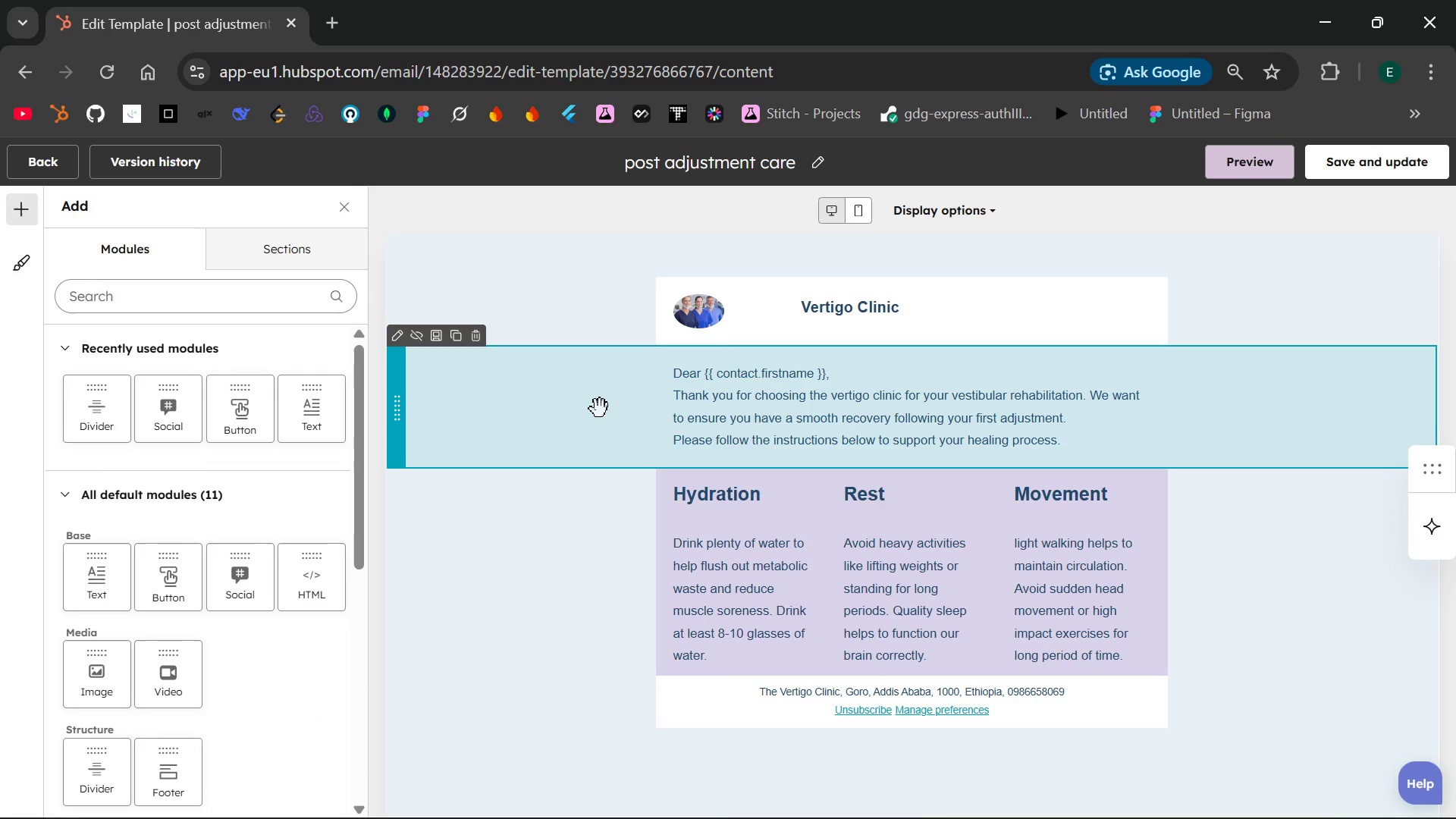 
left_click([600, 409])
 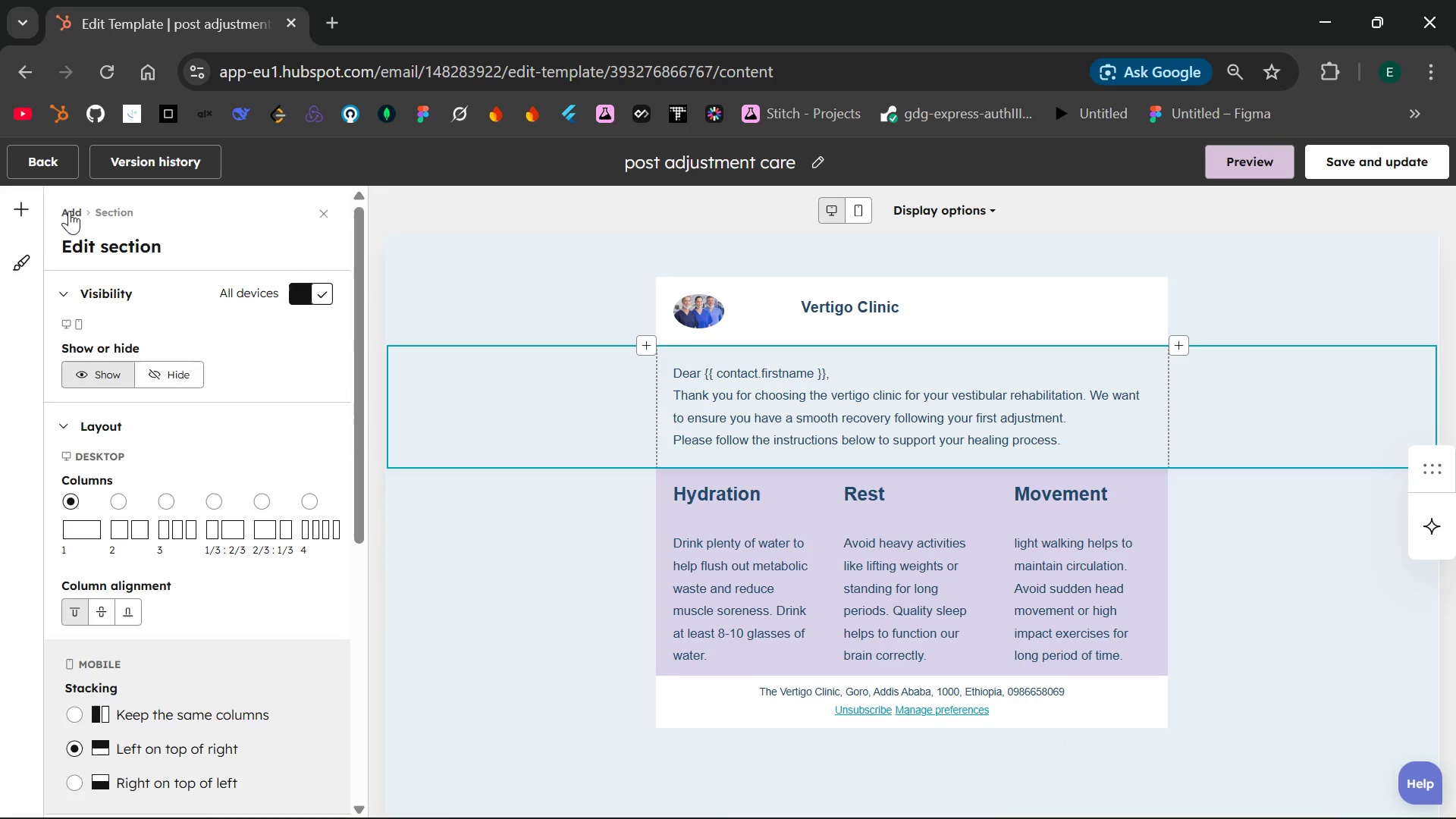 
left_click([16, 204])
 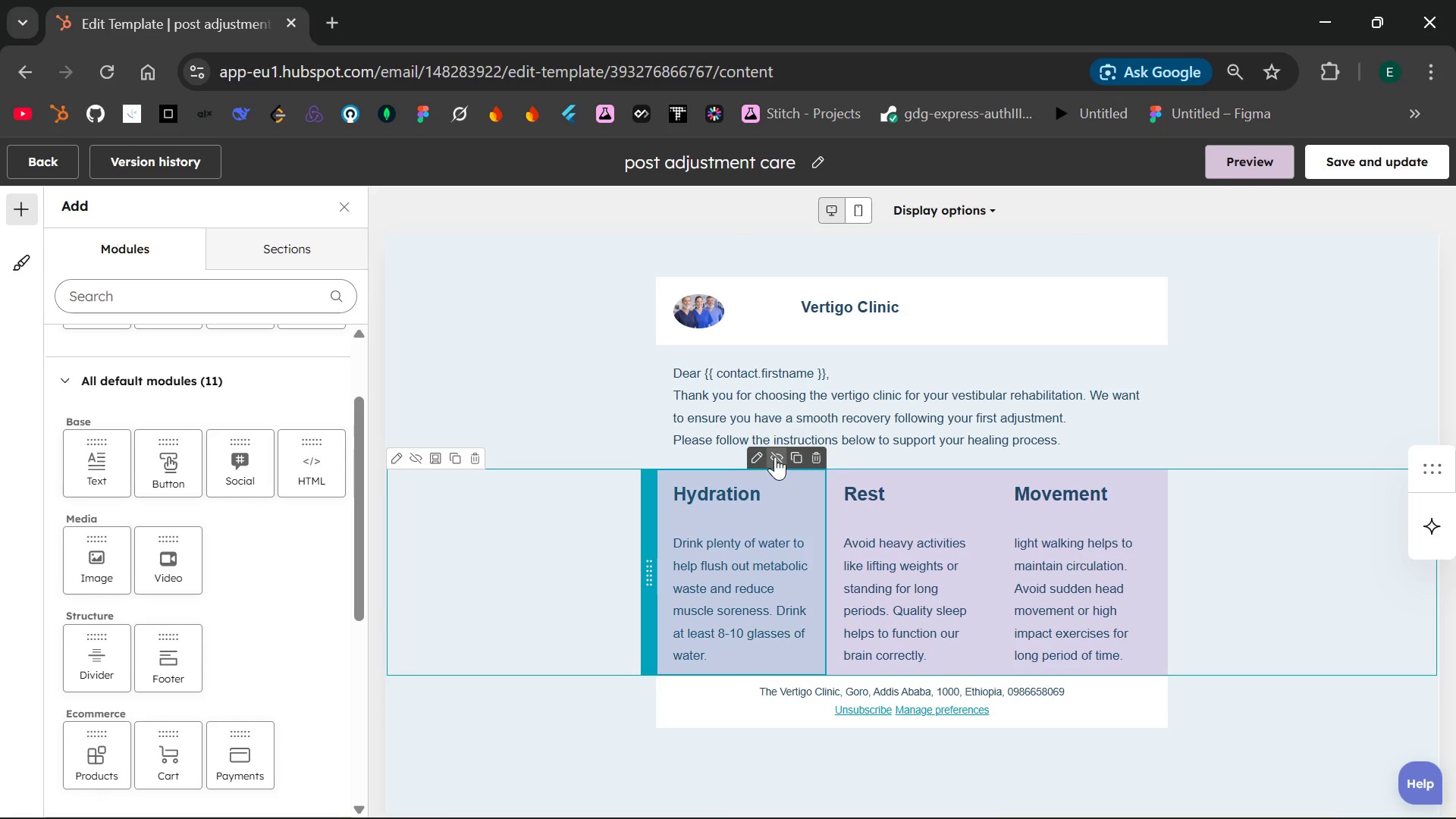 
wait(22.23)
 